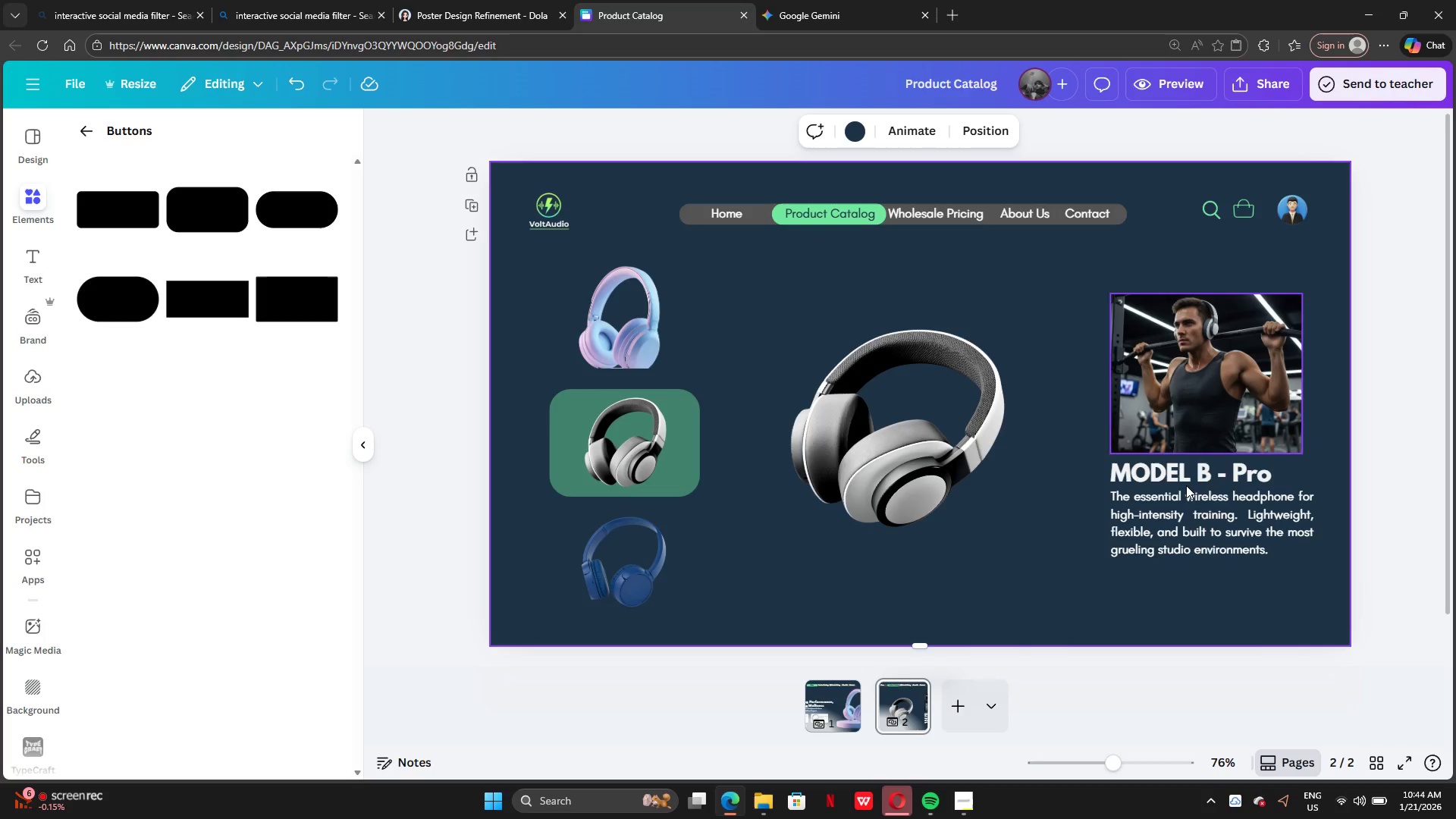 
left_click_drag(start_coordinate=[1197, 537], to_coordinate=[901, 579])
 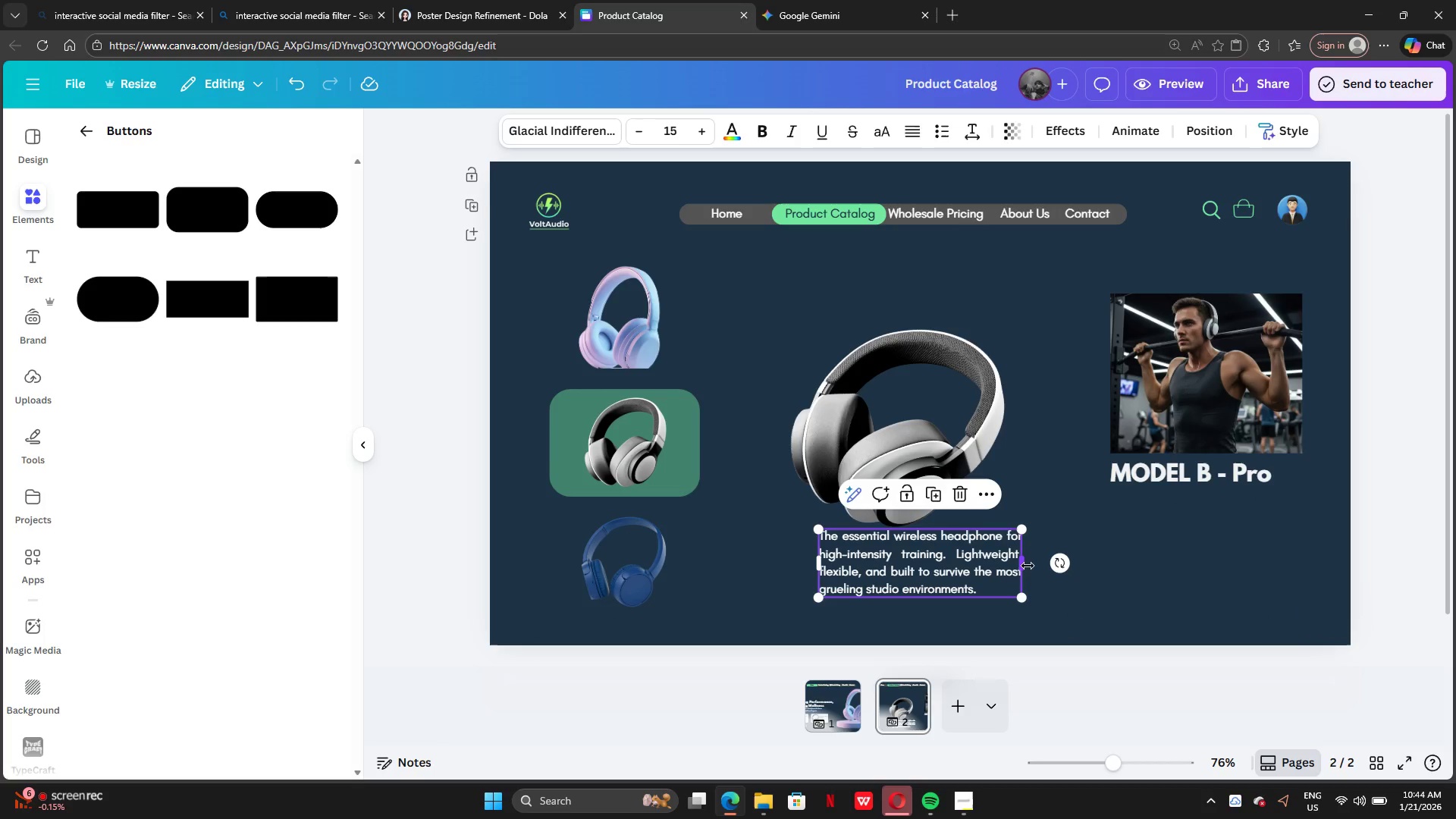 
left_click_drag(start_coordinate=[1030, 566], to_coordinate=[1176, 555])
 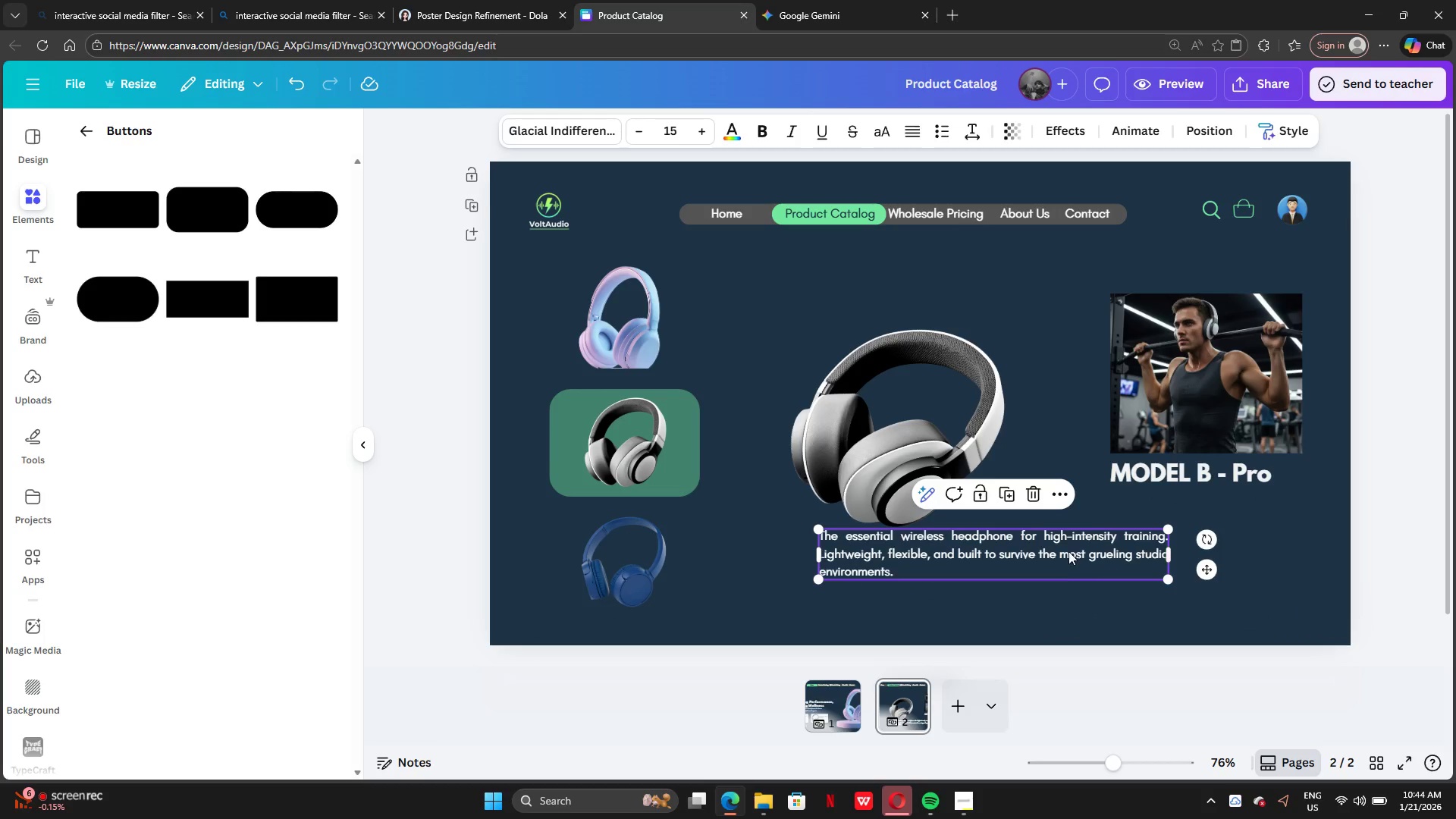 
left_click_drag(start_coordinate=[1068, 551], to_coordinate=[1265, 563])
 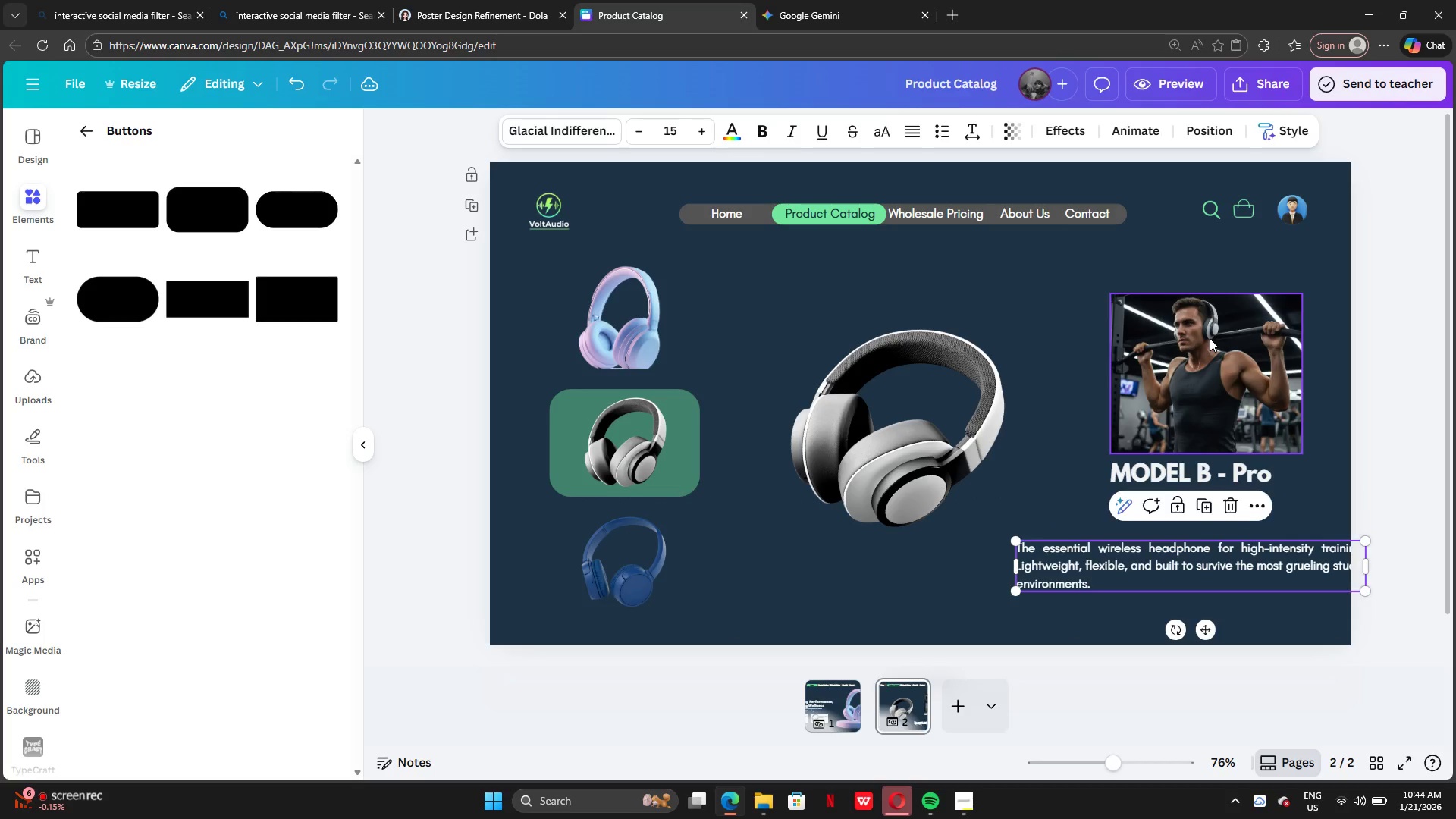 
left_click_drag(start_coordinate=[1210, 338], to_coordinate=[1172, 338])
 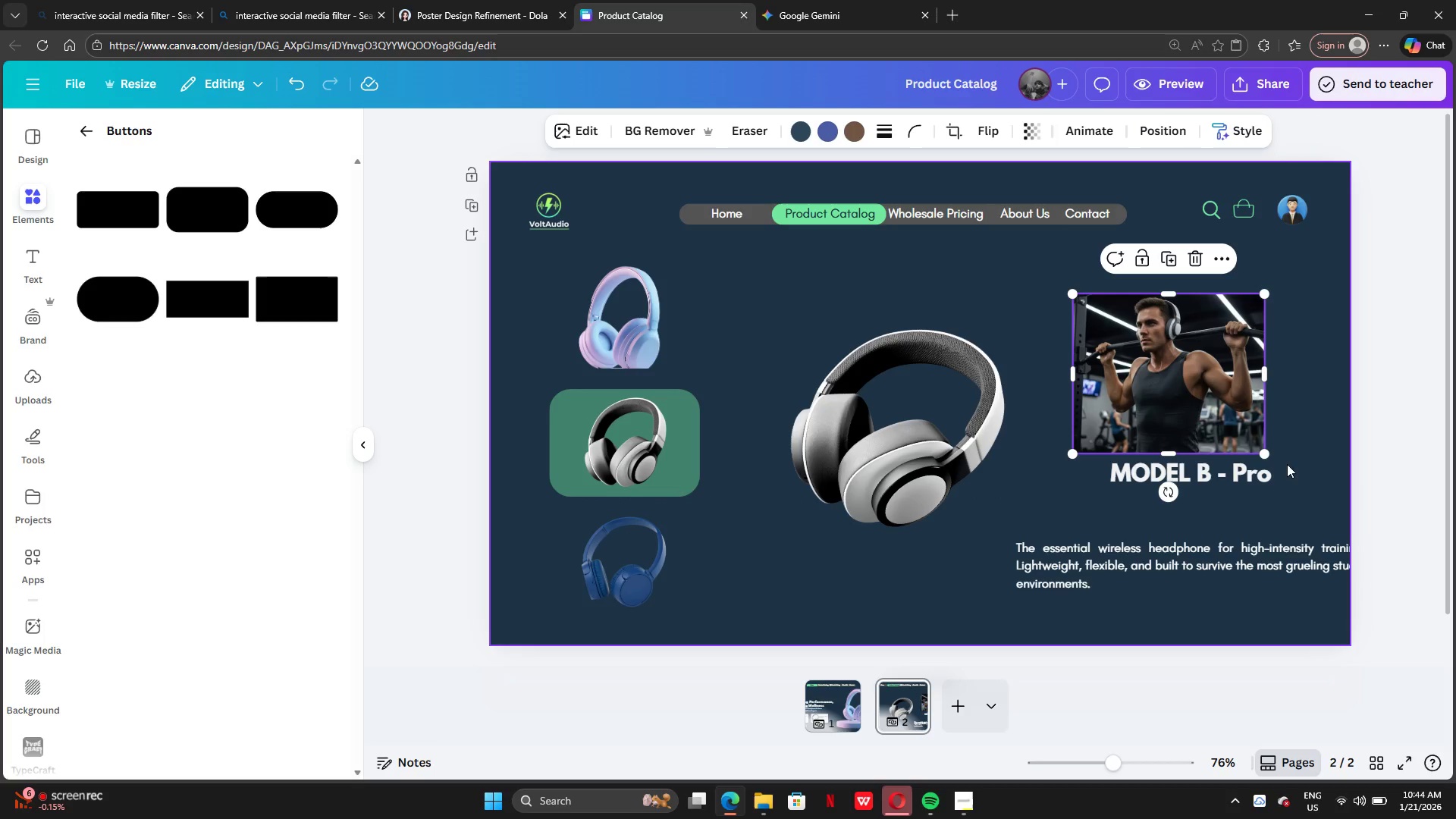 
left_click_drag(start_coordinate=[1266, 452], to_coordinate=[1298, 457])
 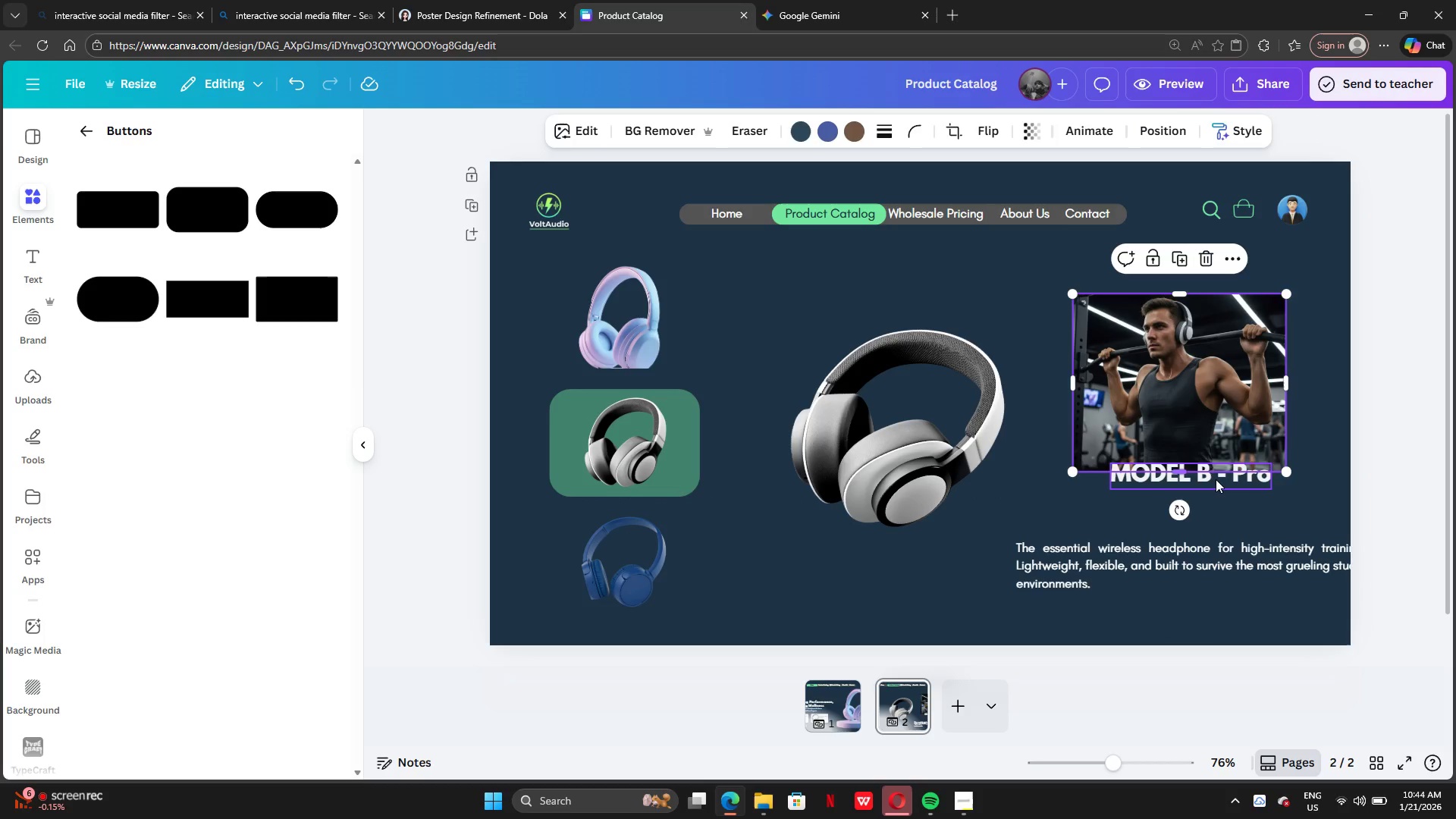 
left_click([1216, 479])
 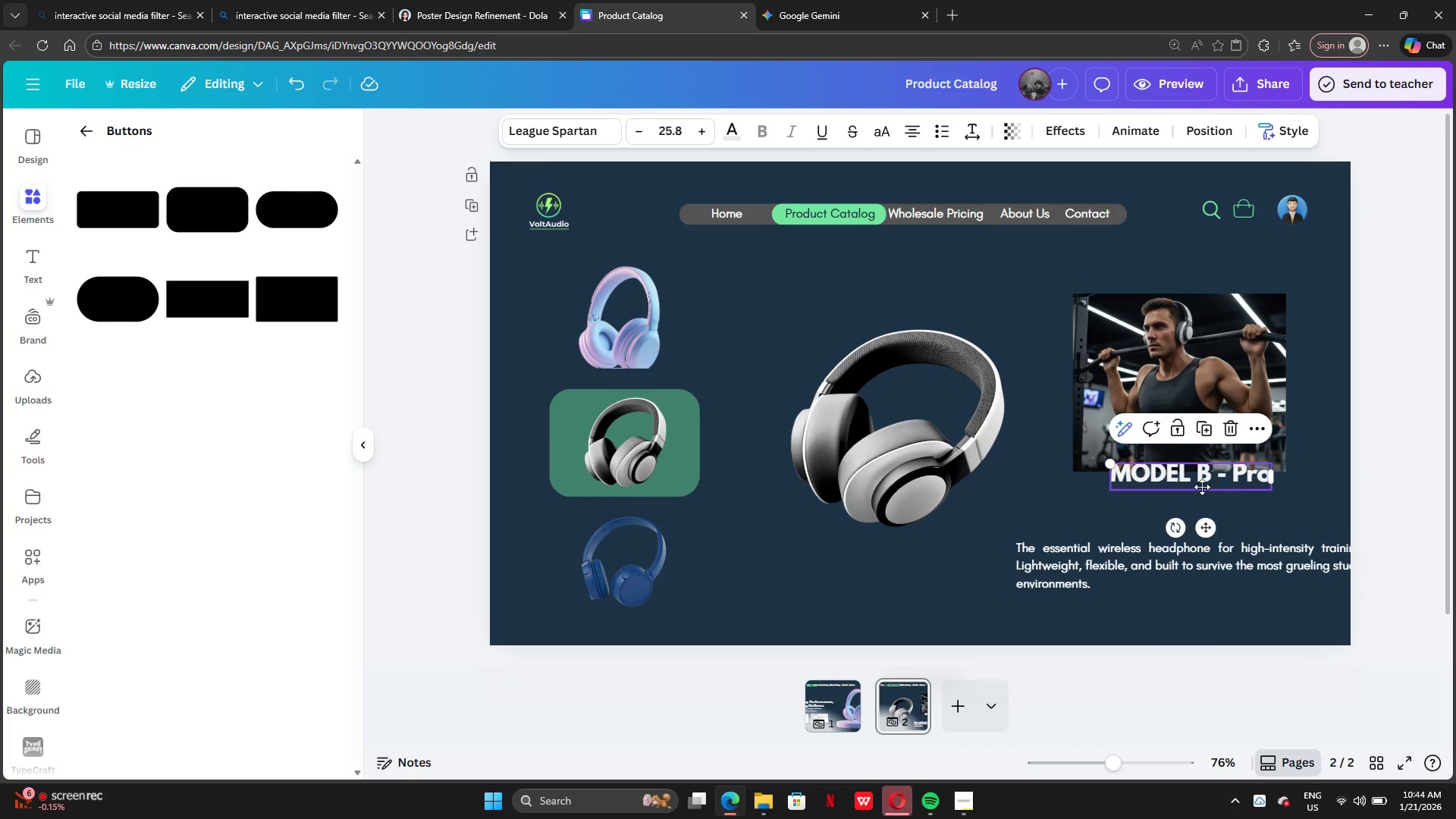 
left_click_drag(start_coordinate=[1218, 480], to_coordinate=[1185, 502])
 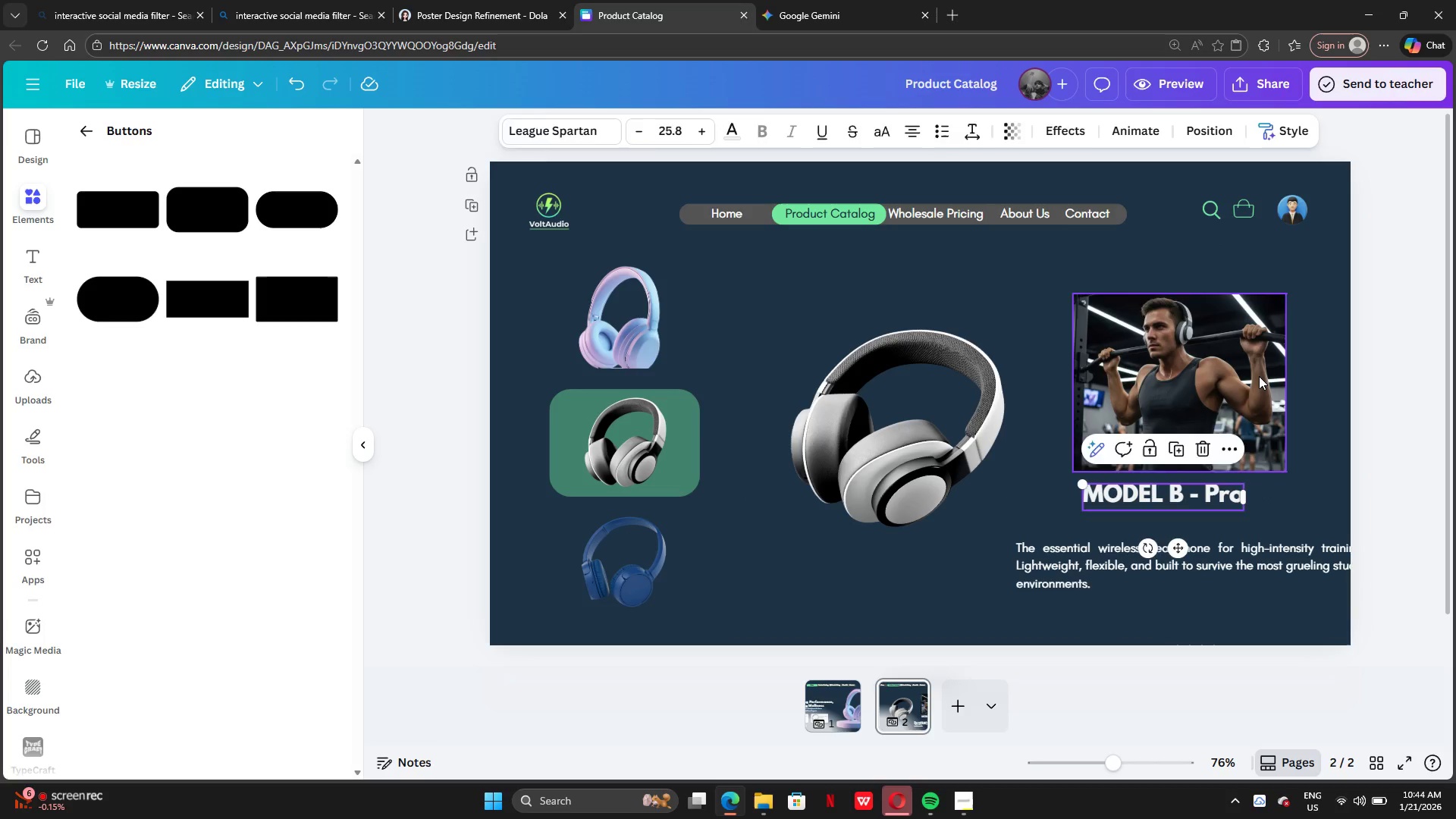 
left_click([1259, 376])
 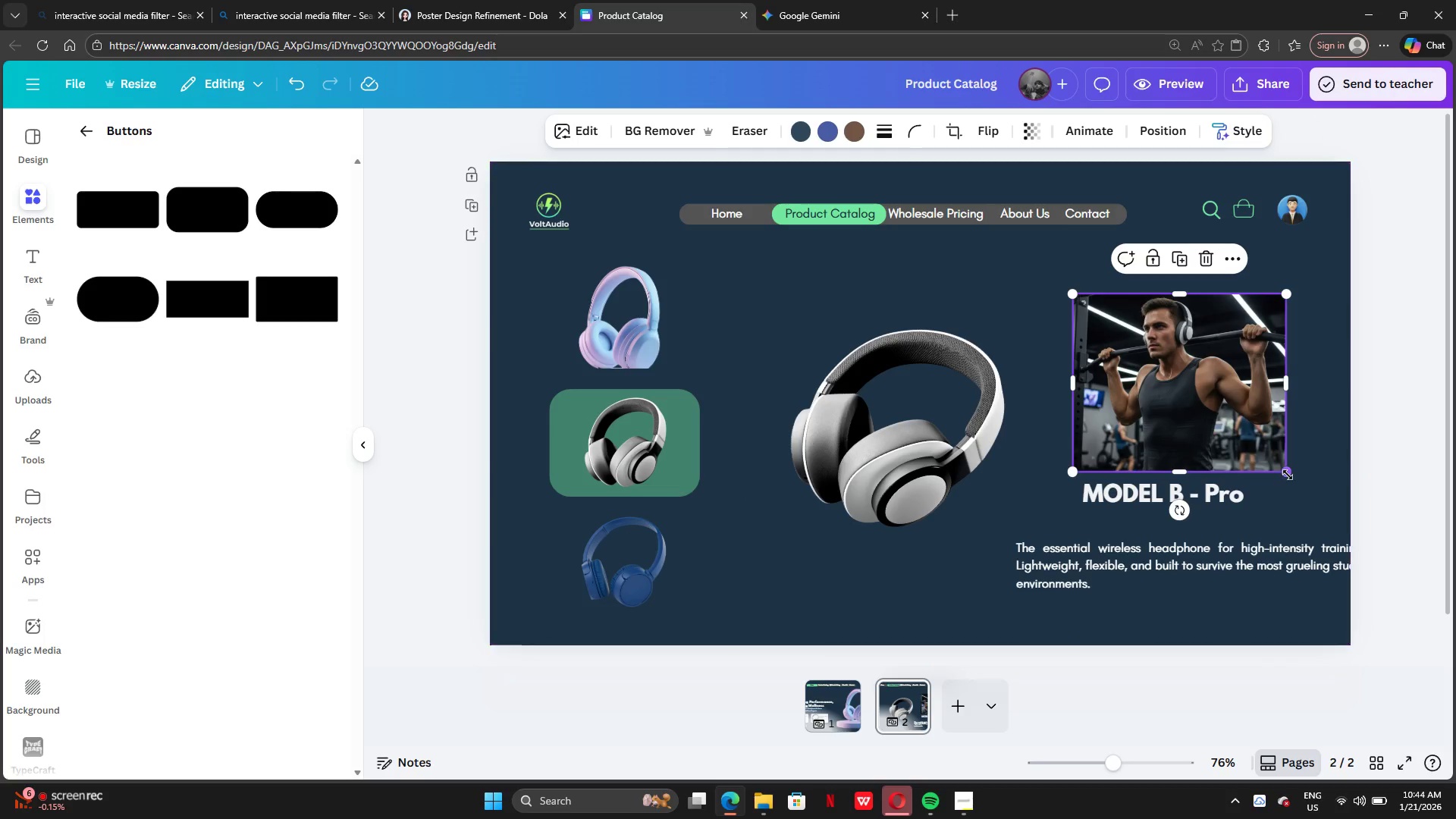 
left_click_drag(start_coordinate=[1288, 475], to_coordinate=[1322, 486])
 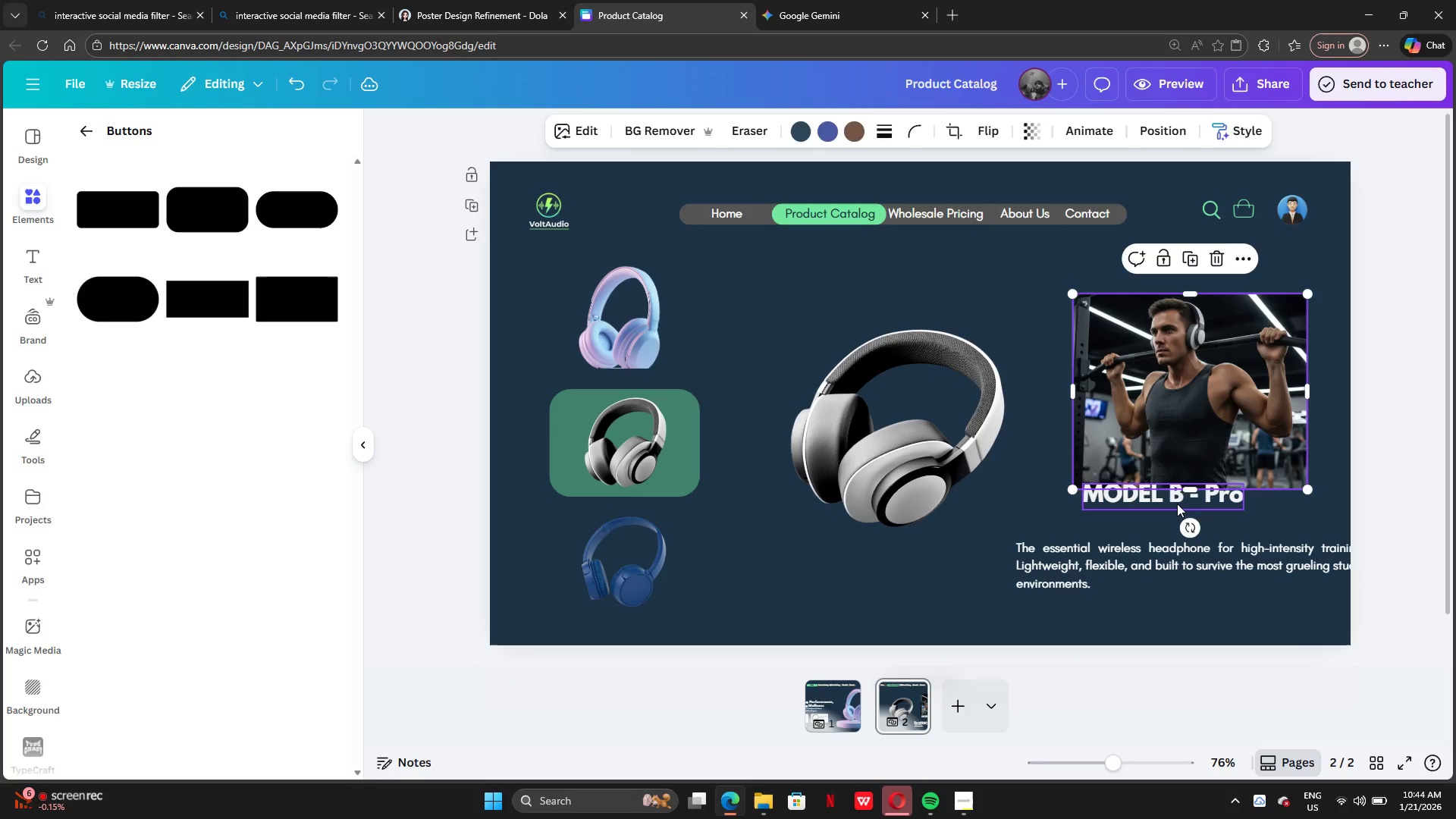 
left_click_drag(start_coordinate=[1177, 504], to_coordinate=[1167, 516])
 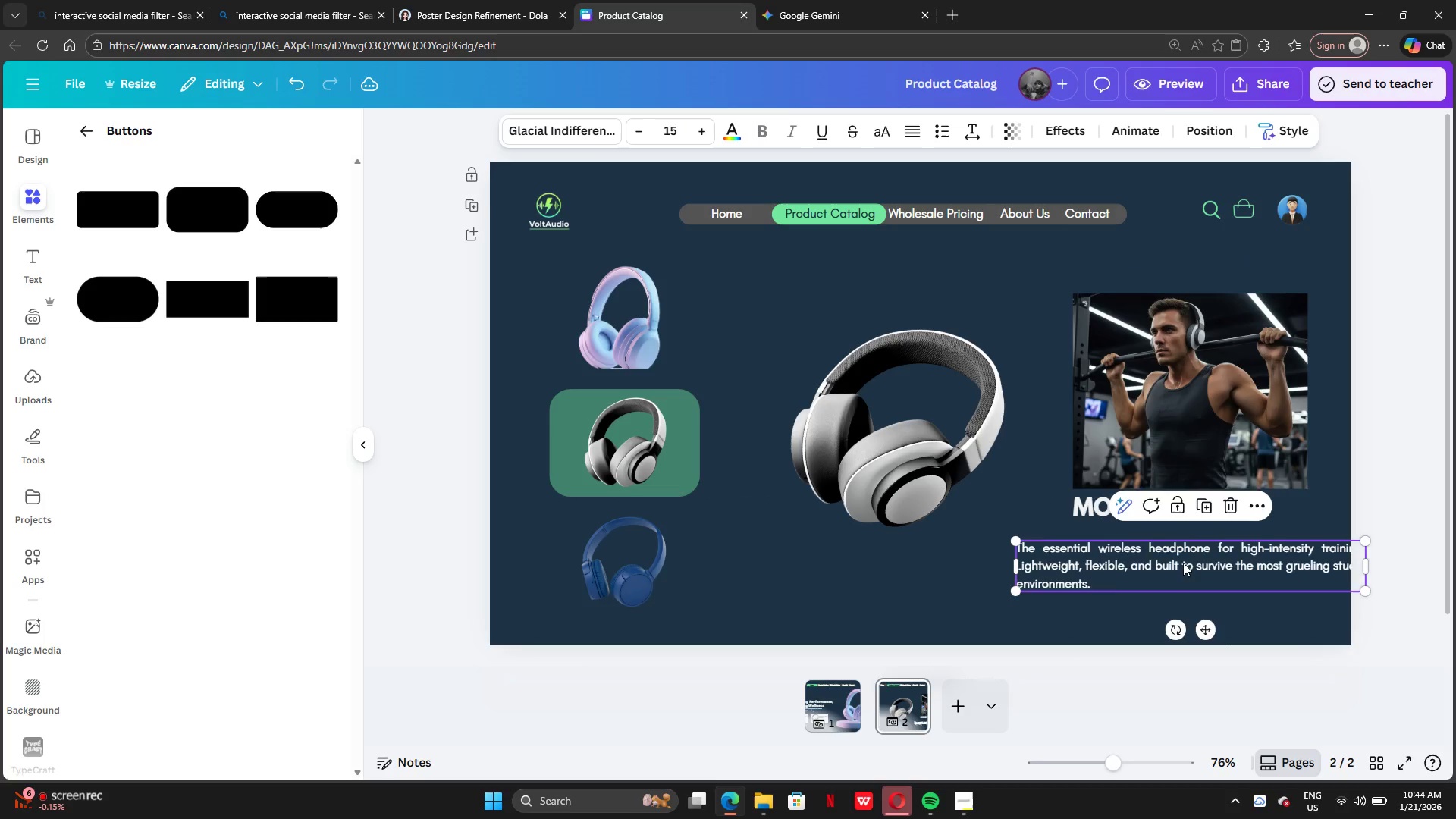 
left_click_drag(start_coordinate=[1183, 563], to_coordinate=[1235, 557])
 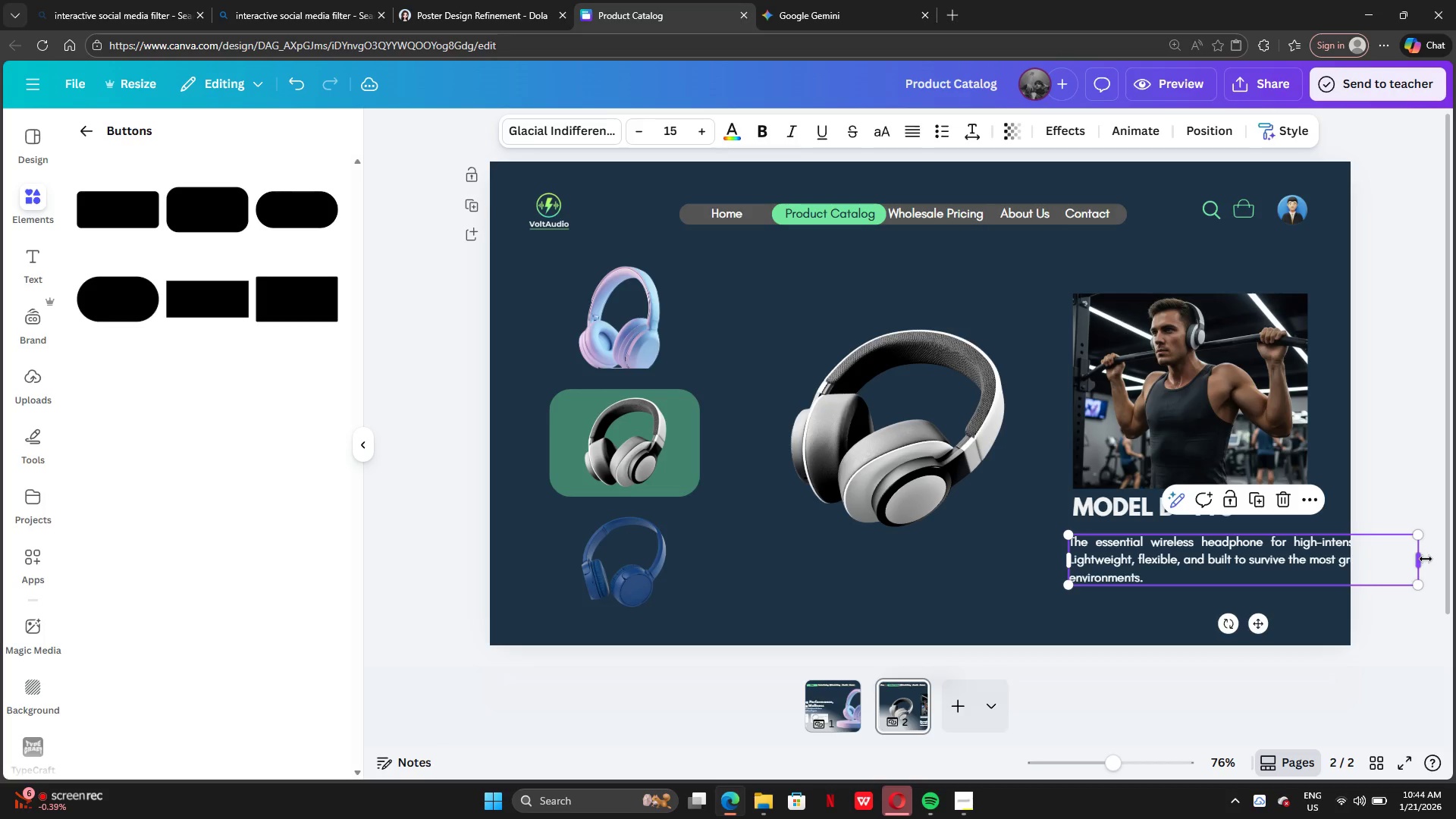 
left_click_drag(start_coordinate=[1426, 560], to_coordinate=[1316, 546])
 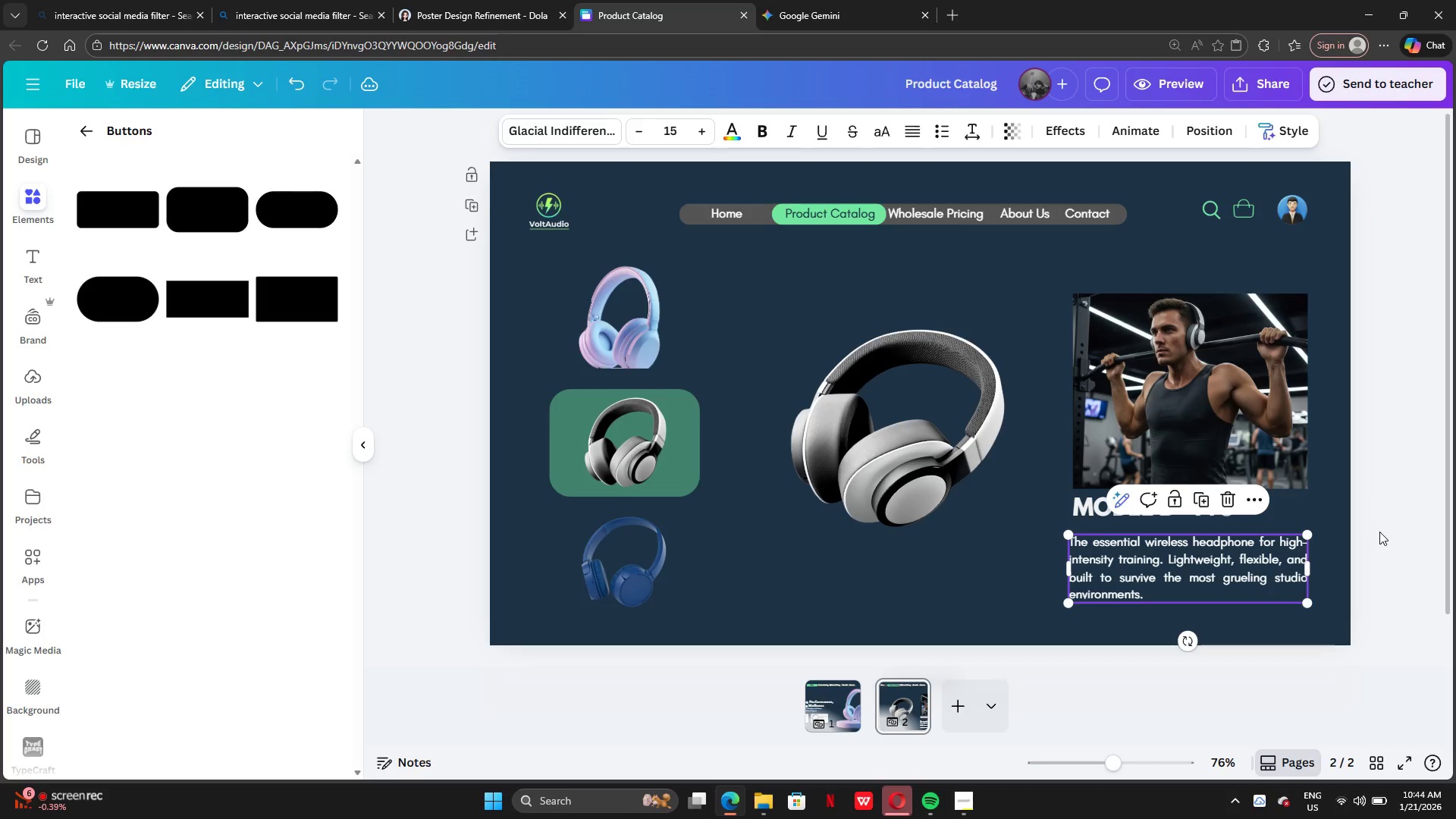 
left_click([1379, 532])
 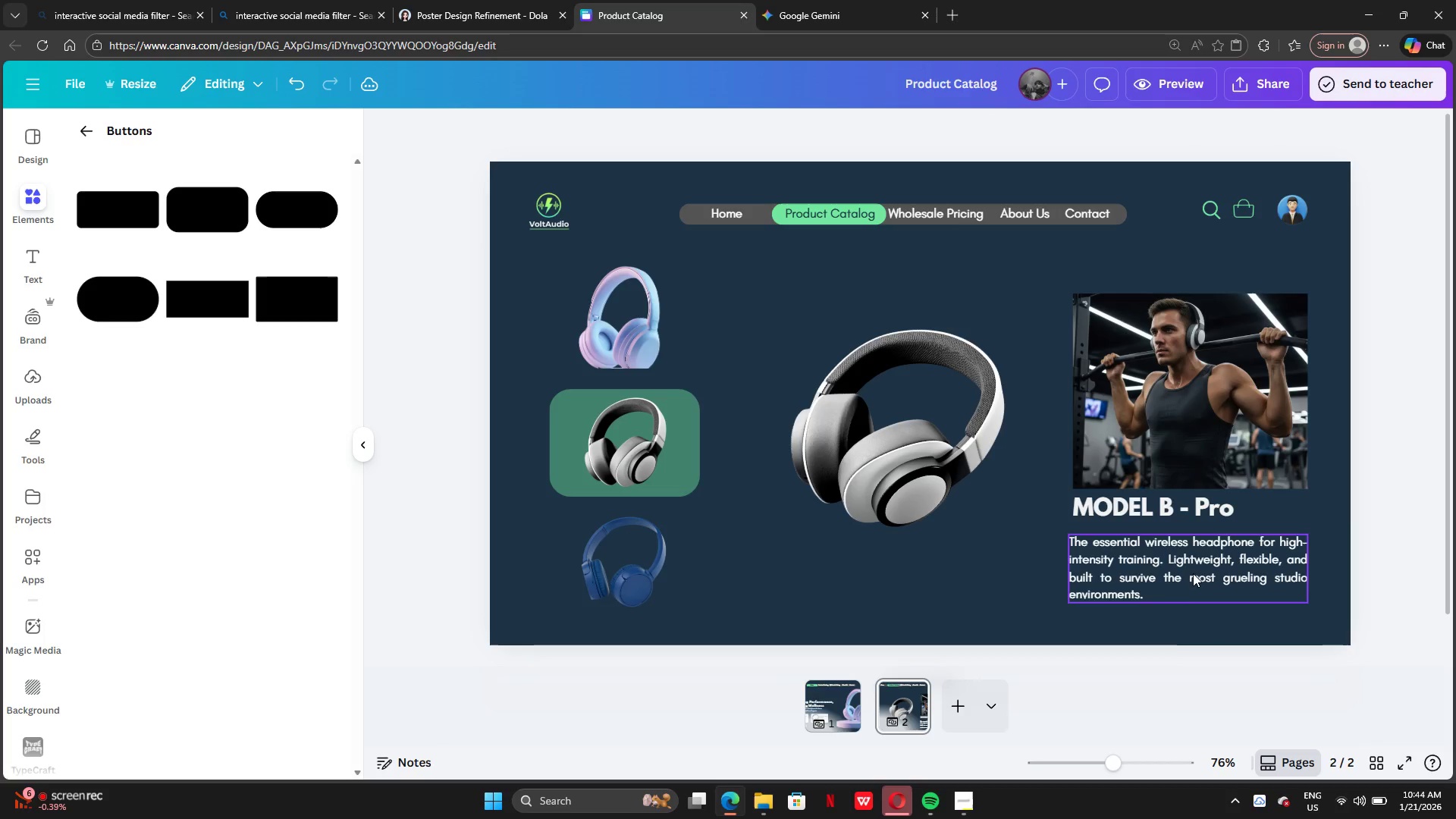 
left_click_drag(start_coordinate=[1193, 575], to_coordinate=[1197, 567])
 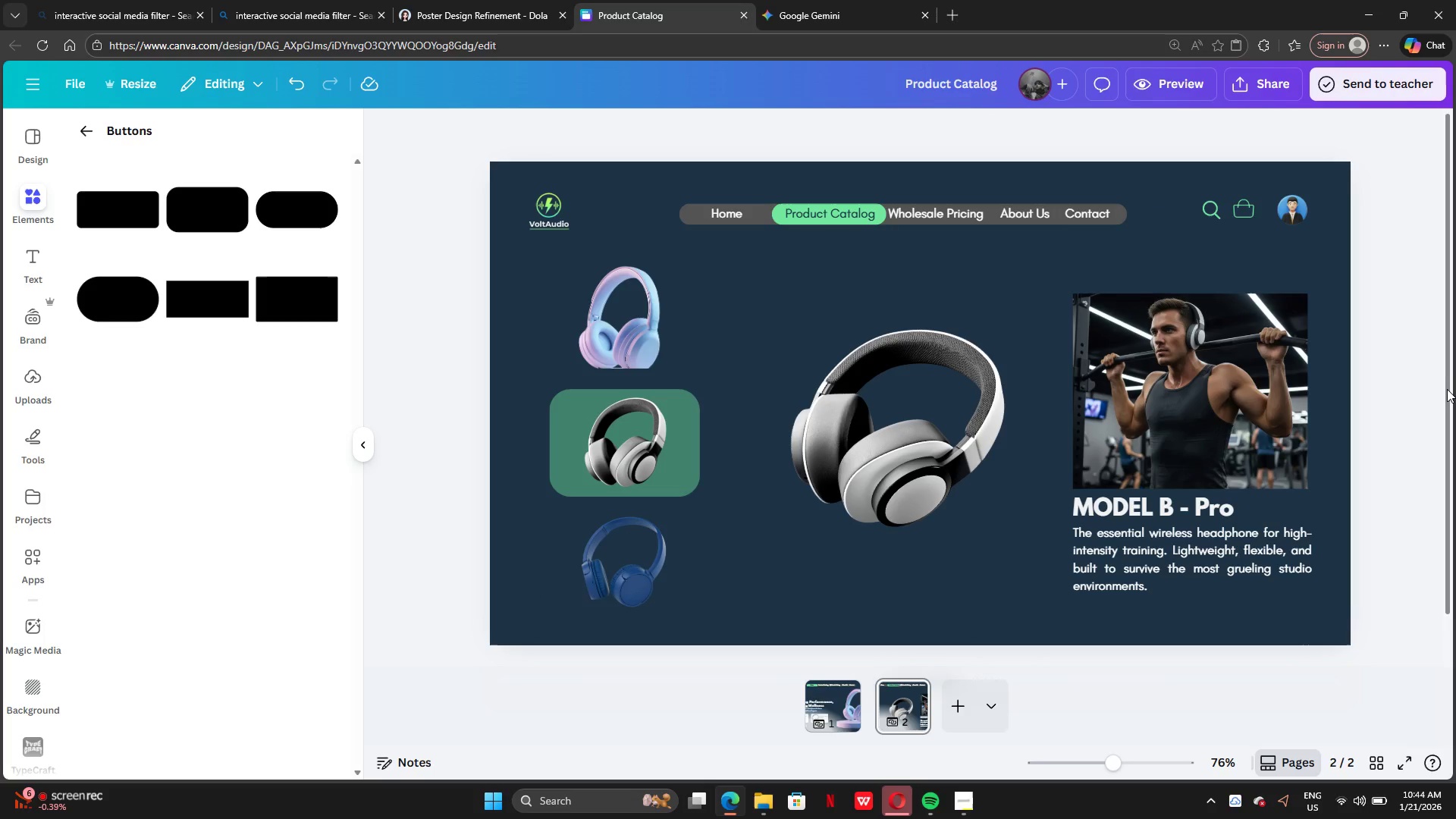 
left_click_drag(start_coordinate=[1196, 431], to_coordinate=[1181, 431])
 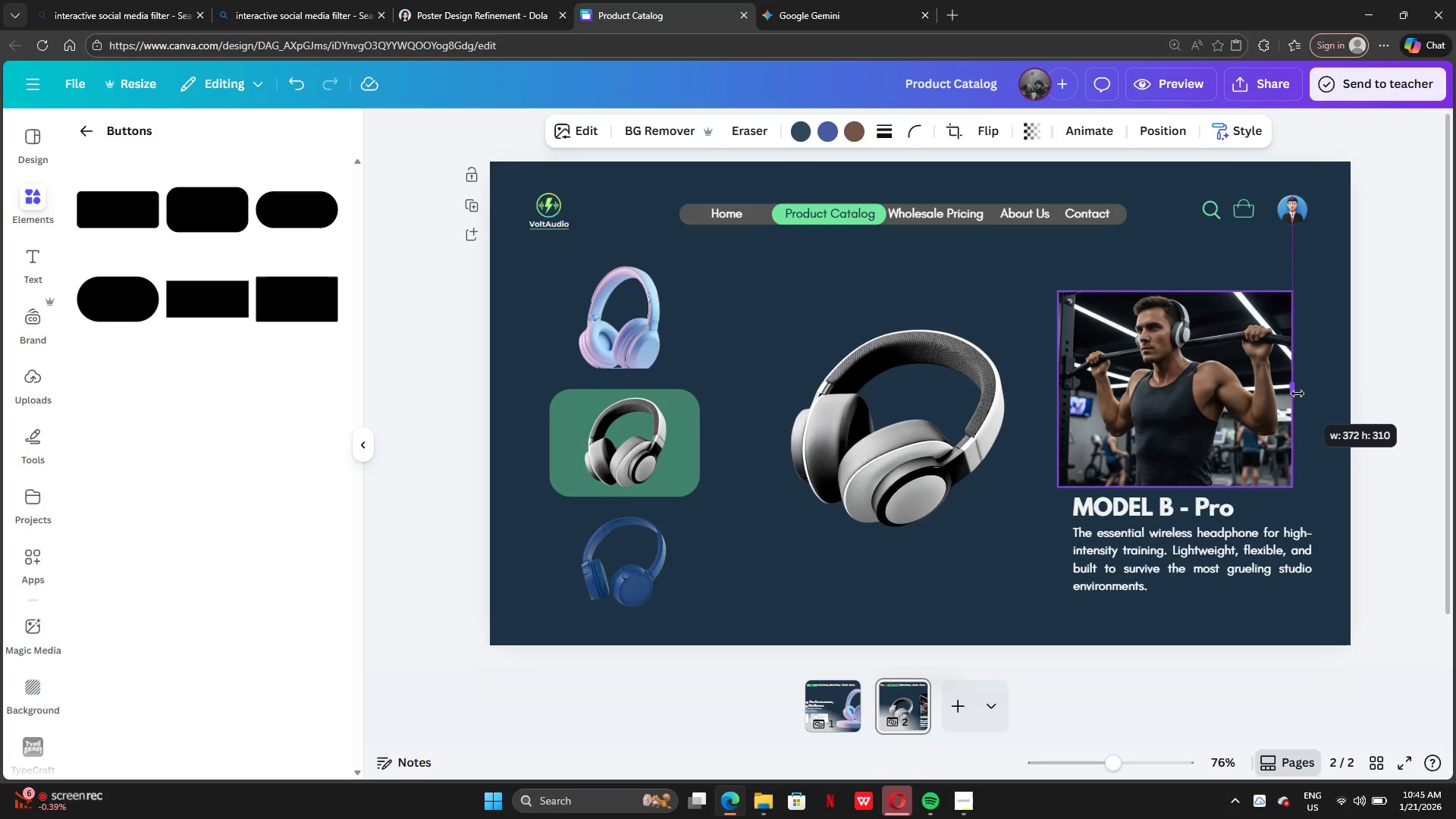 
left_click_drag(start_coordinate=[1227, 562], to_coordinate=[1210, 568])
 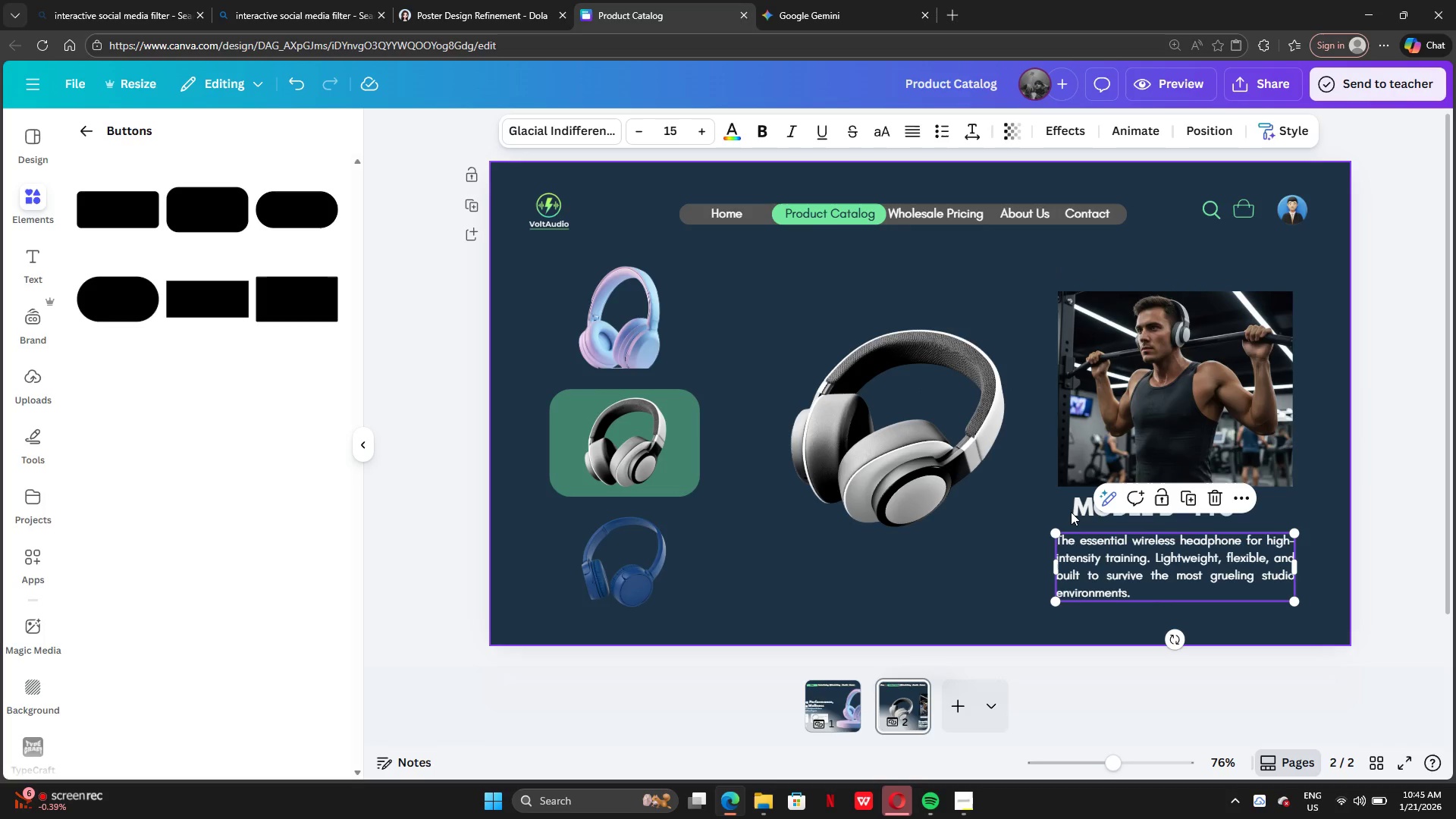 
left_click([1071, 512])
 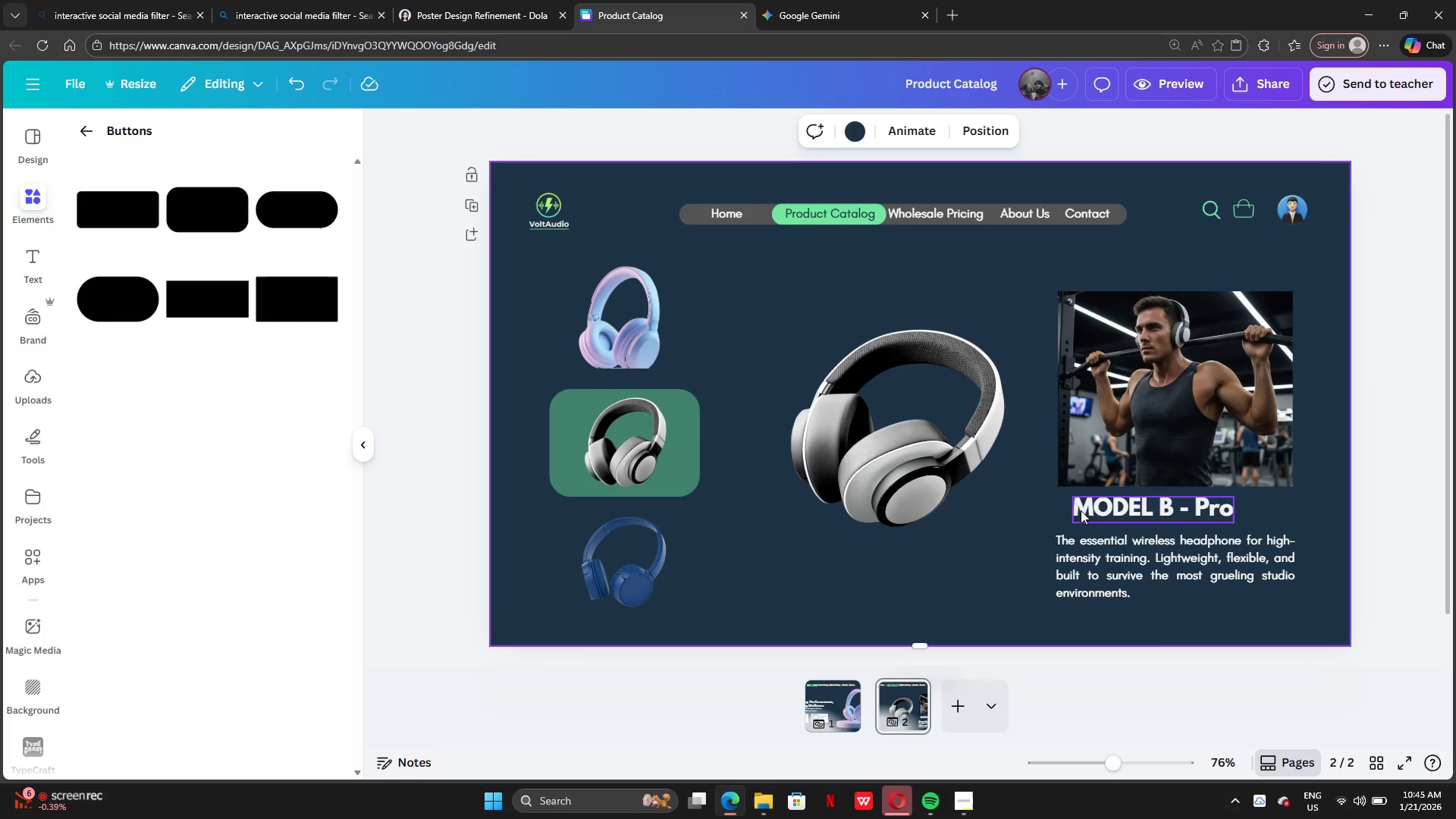 
left_click([1082, 510])
 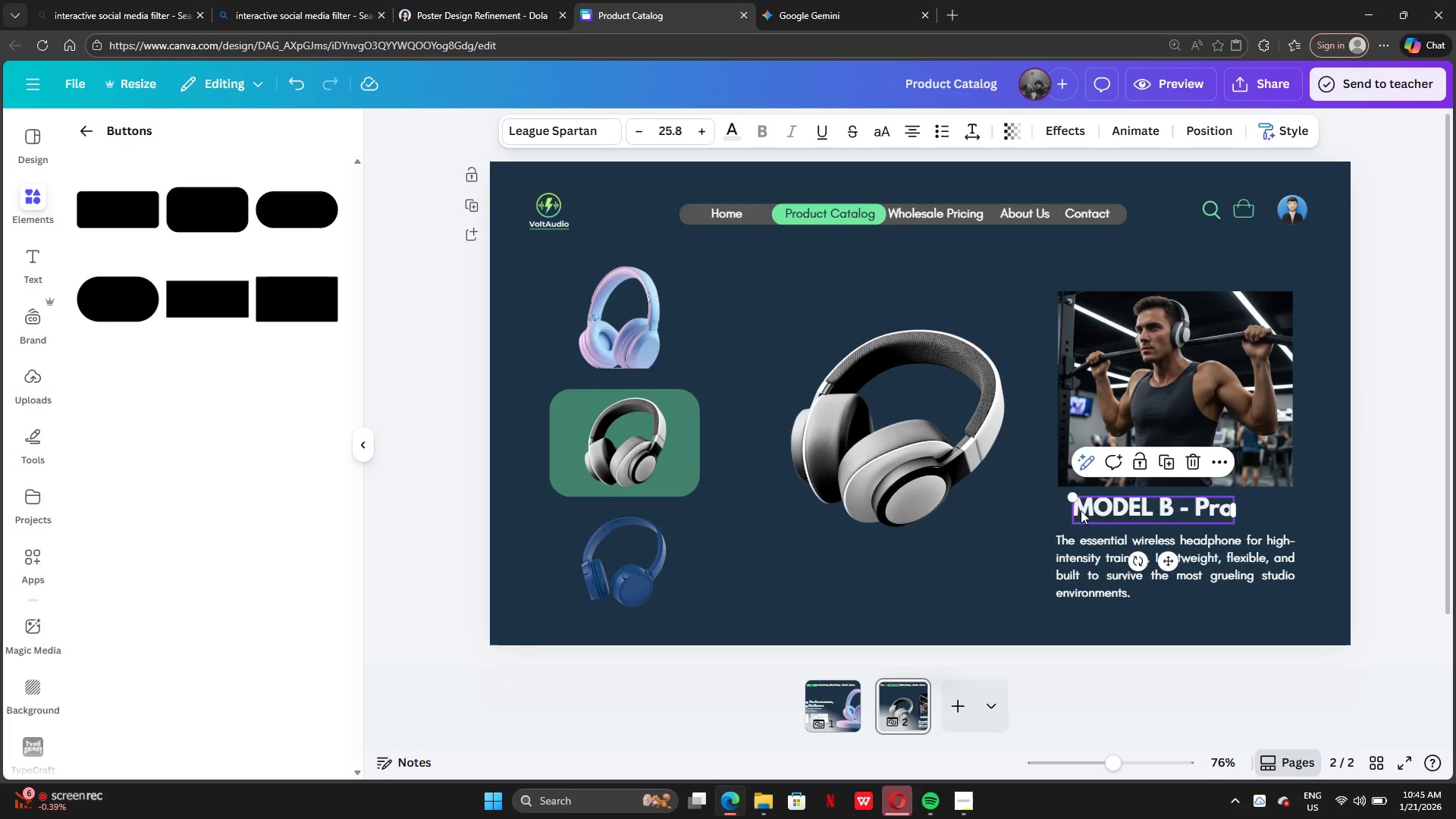 
left_click_drag(start_coordinate=[1082, 510], to_coordinate=[1066, 513])
 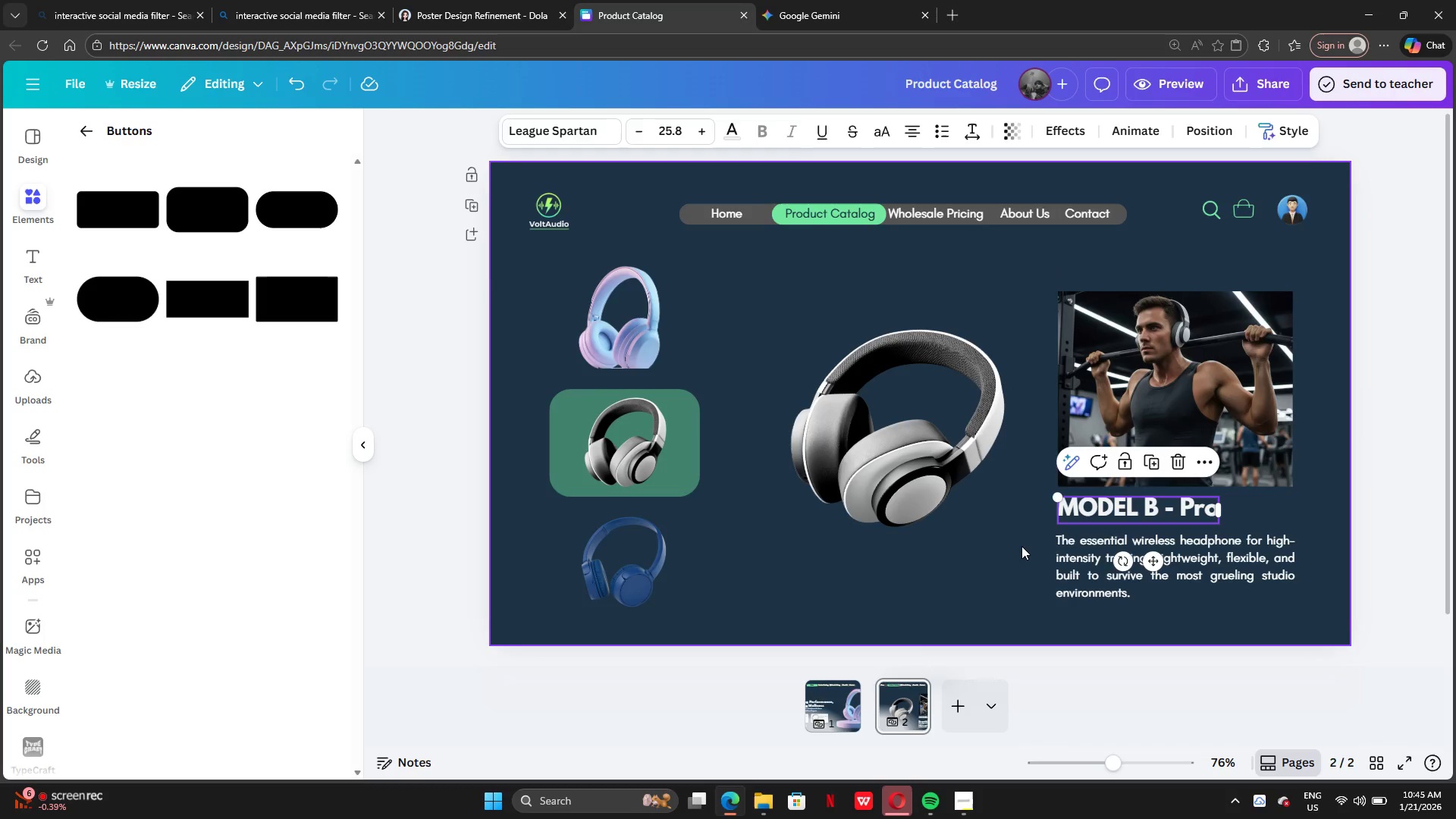 
left_click([1021, 546])
 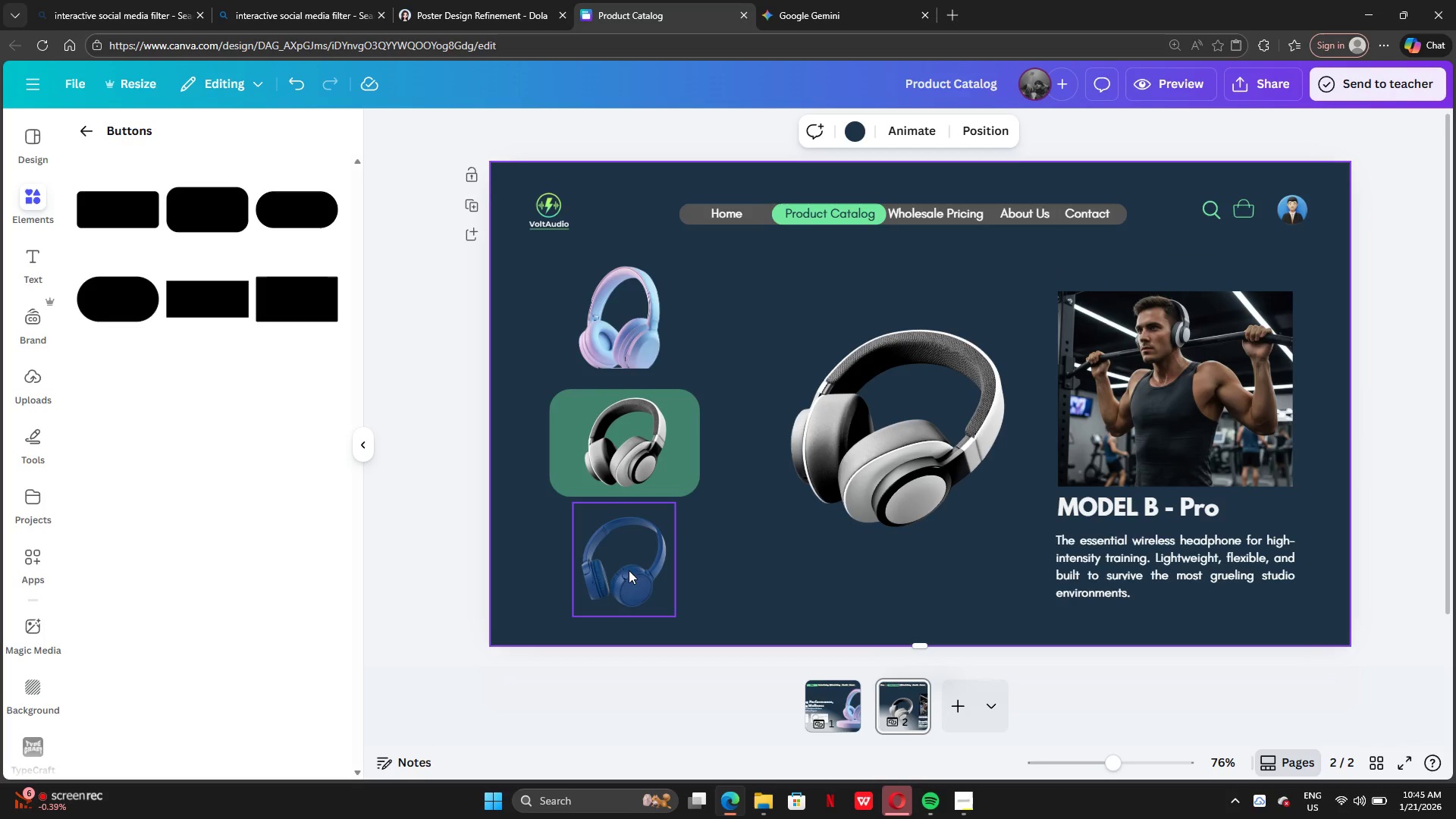 
scroll: coordinate [622, 568], scroll_direction: up, amount: 3.0
 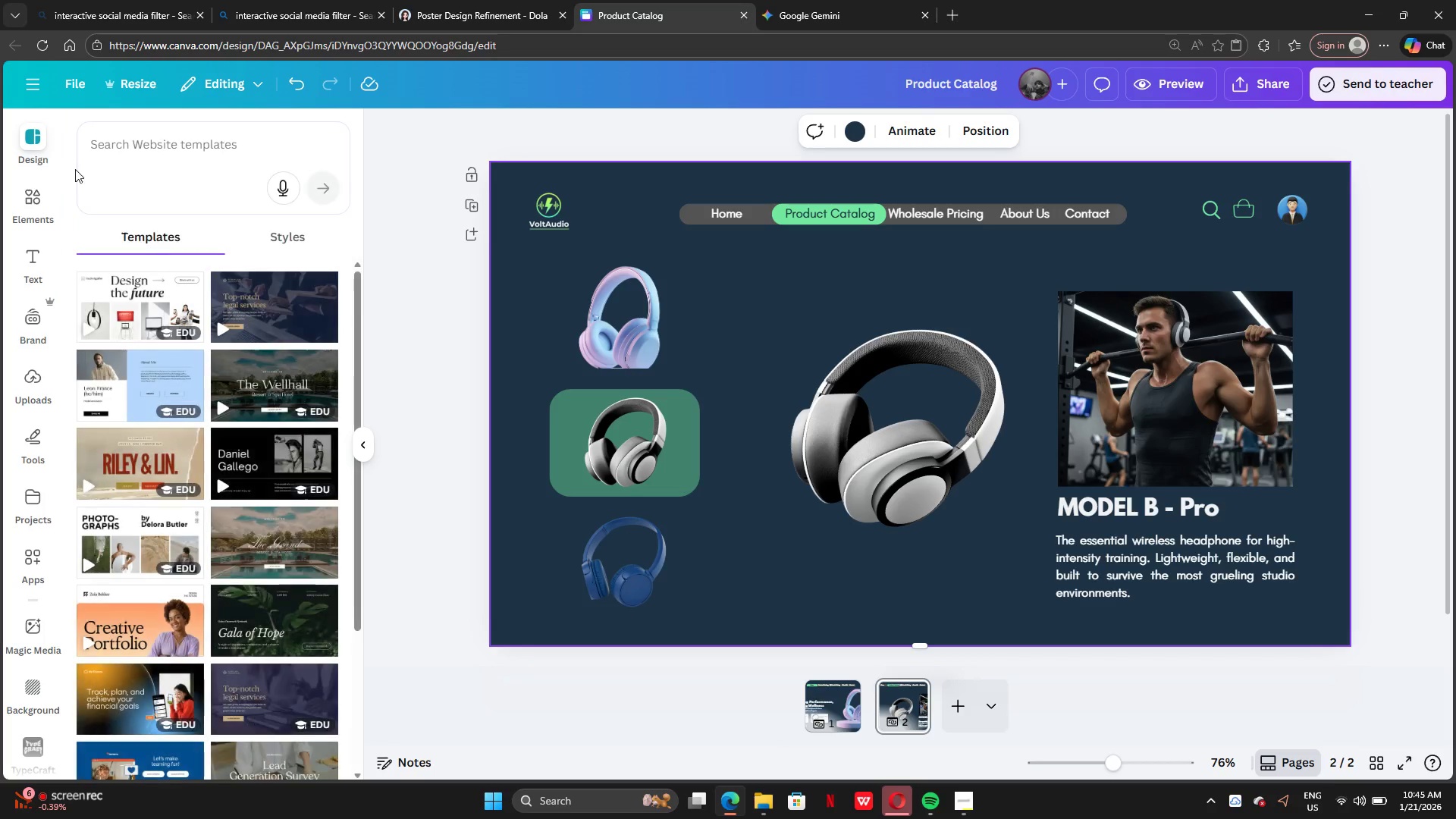 
left_click([28, 208])
 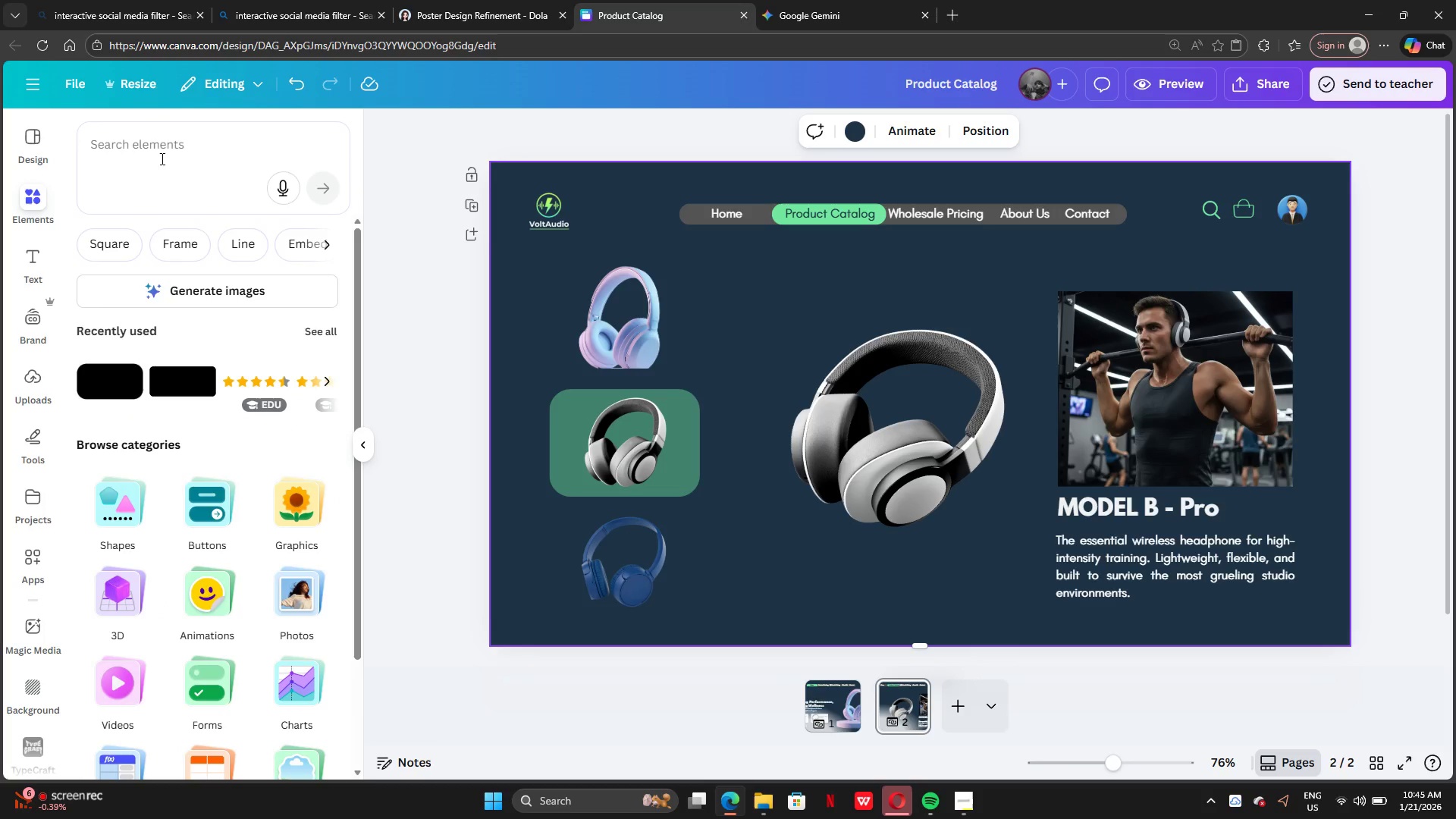 
left_click([208, 154])
 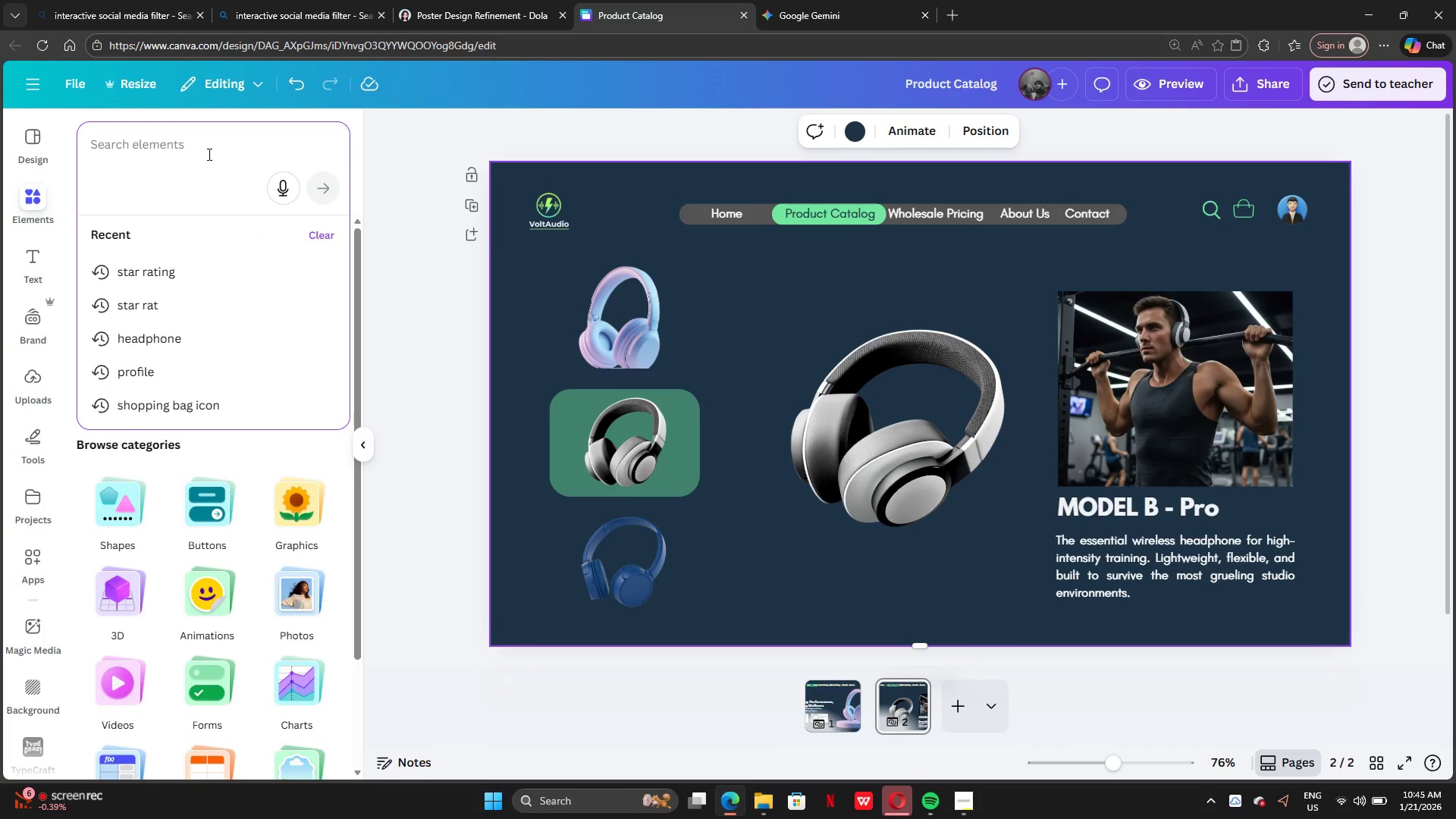 
type(shadow)
 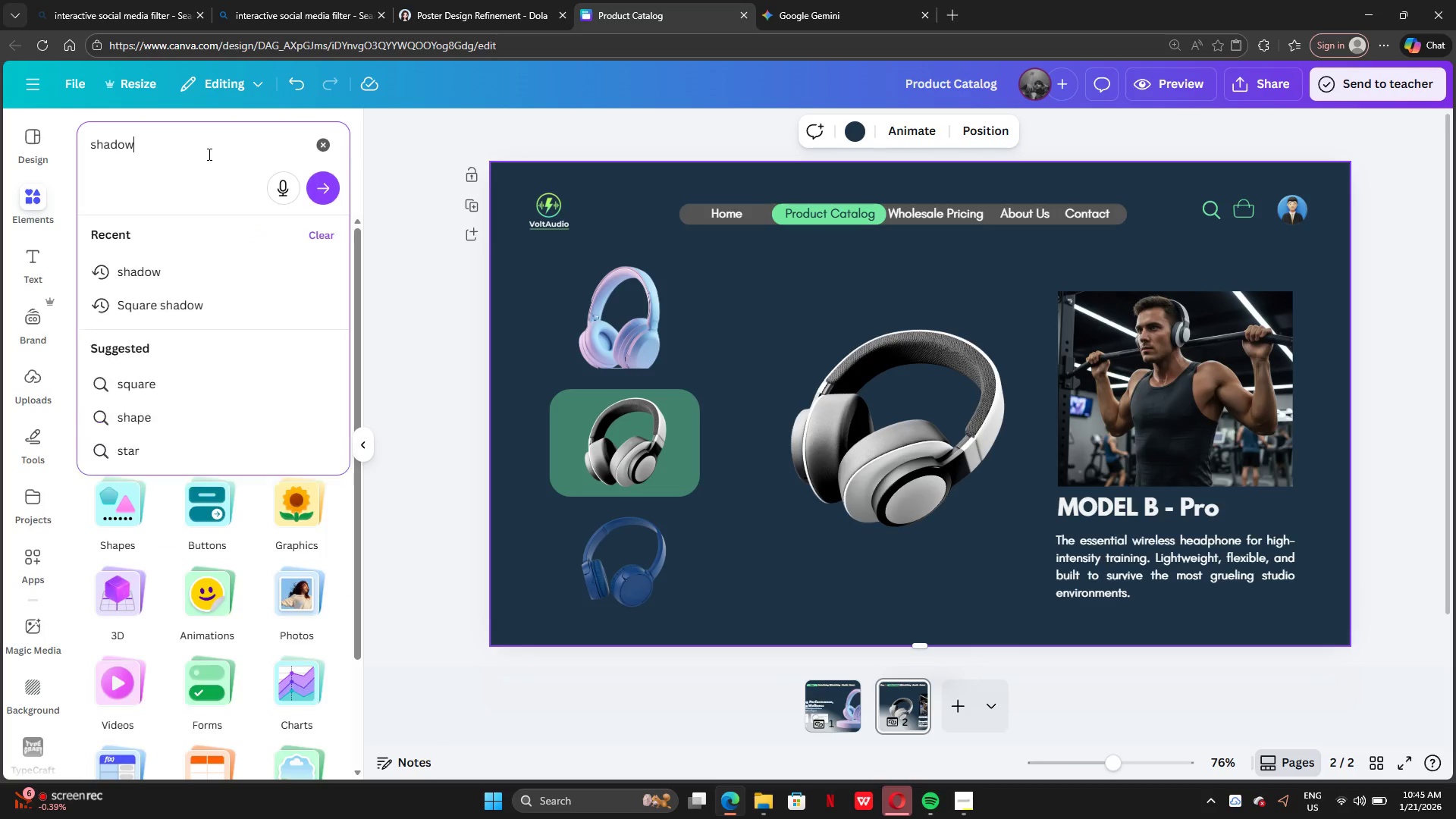 
key(Enter)
 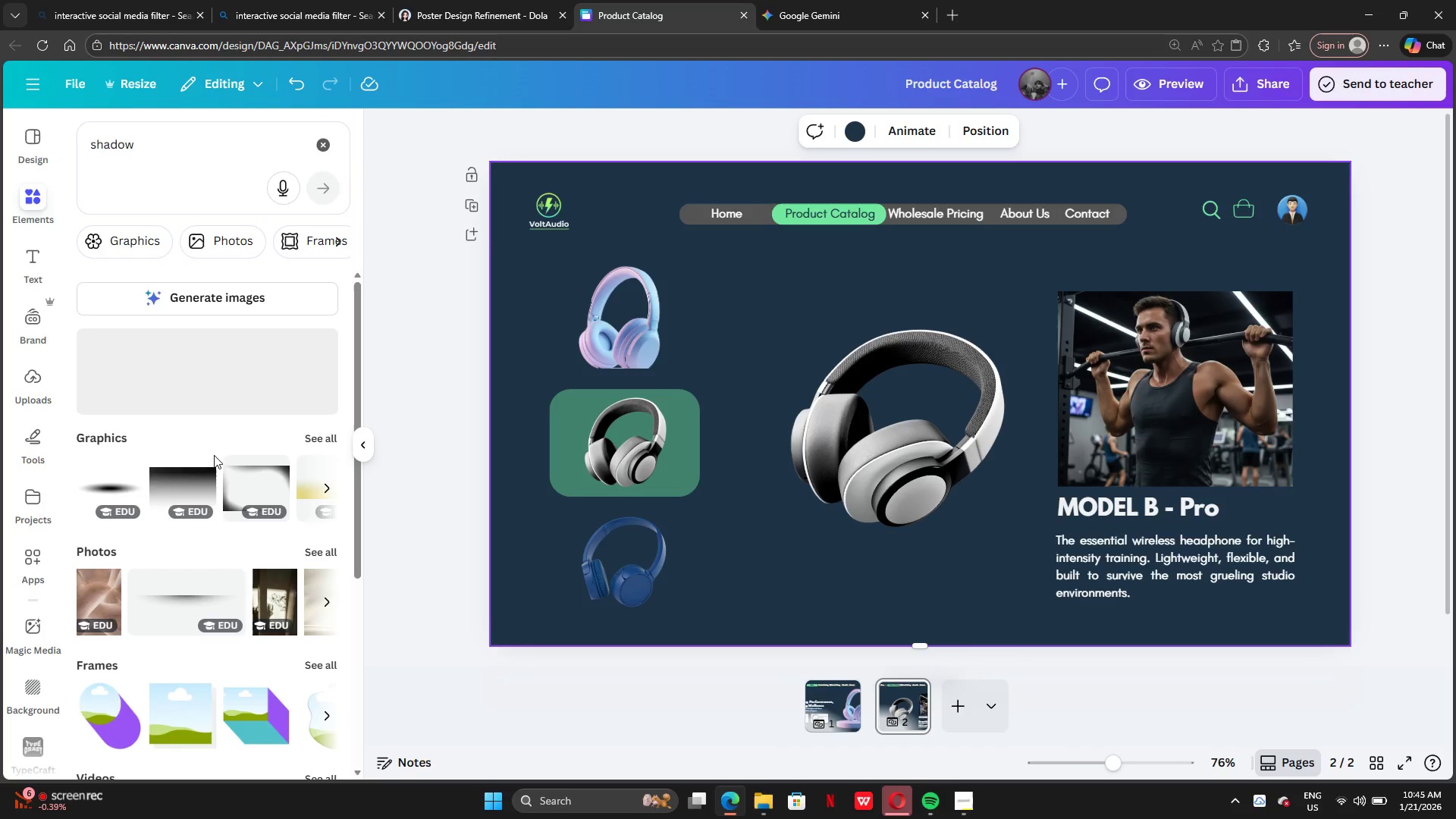 
left_click([313, 445])
 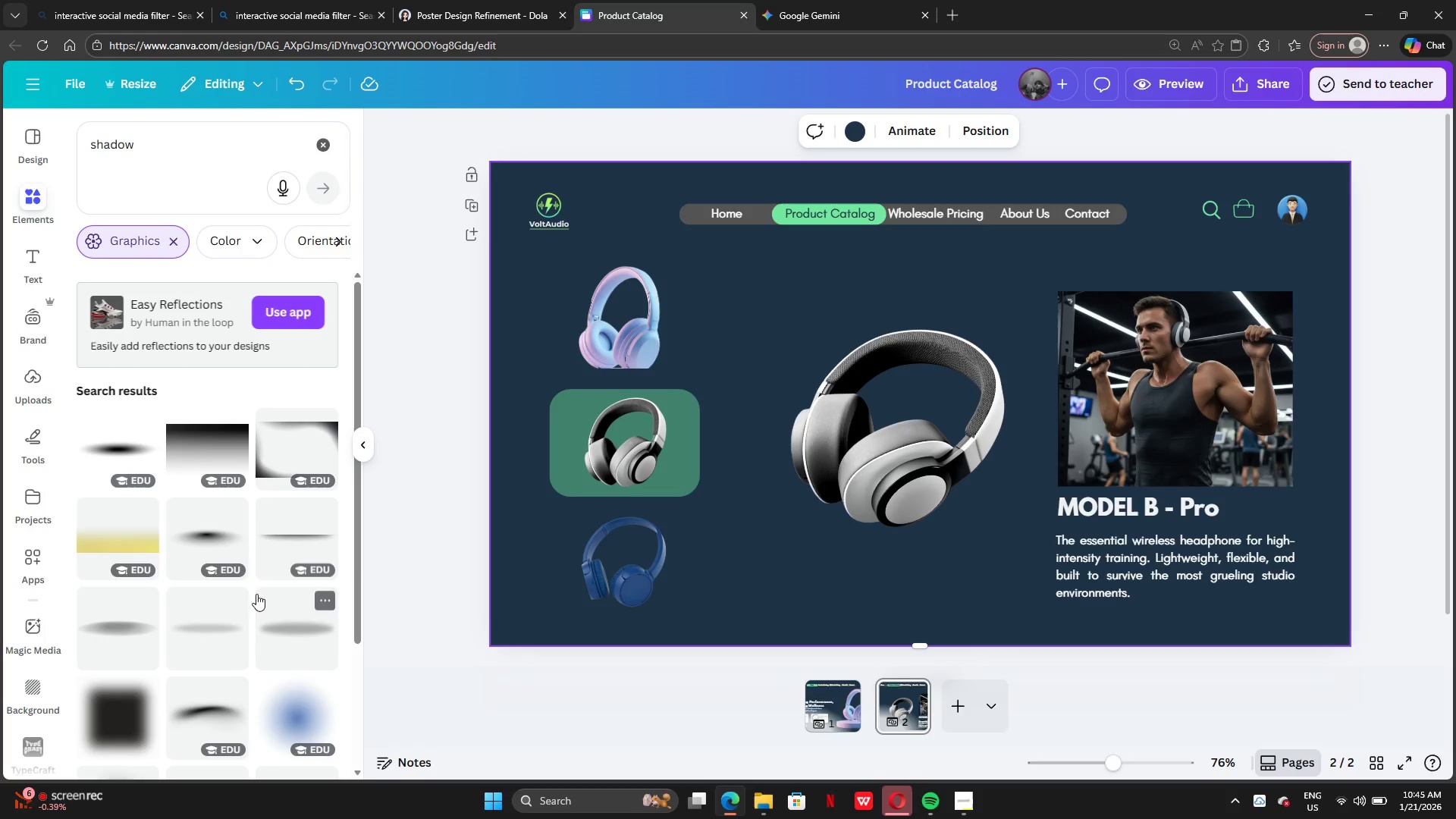 
scroll: coordinate [136, 623], scroll_direction: down, amount: 8.0
 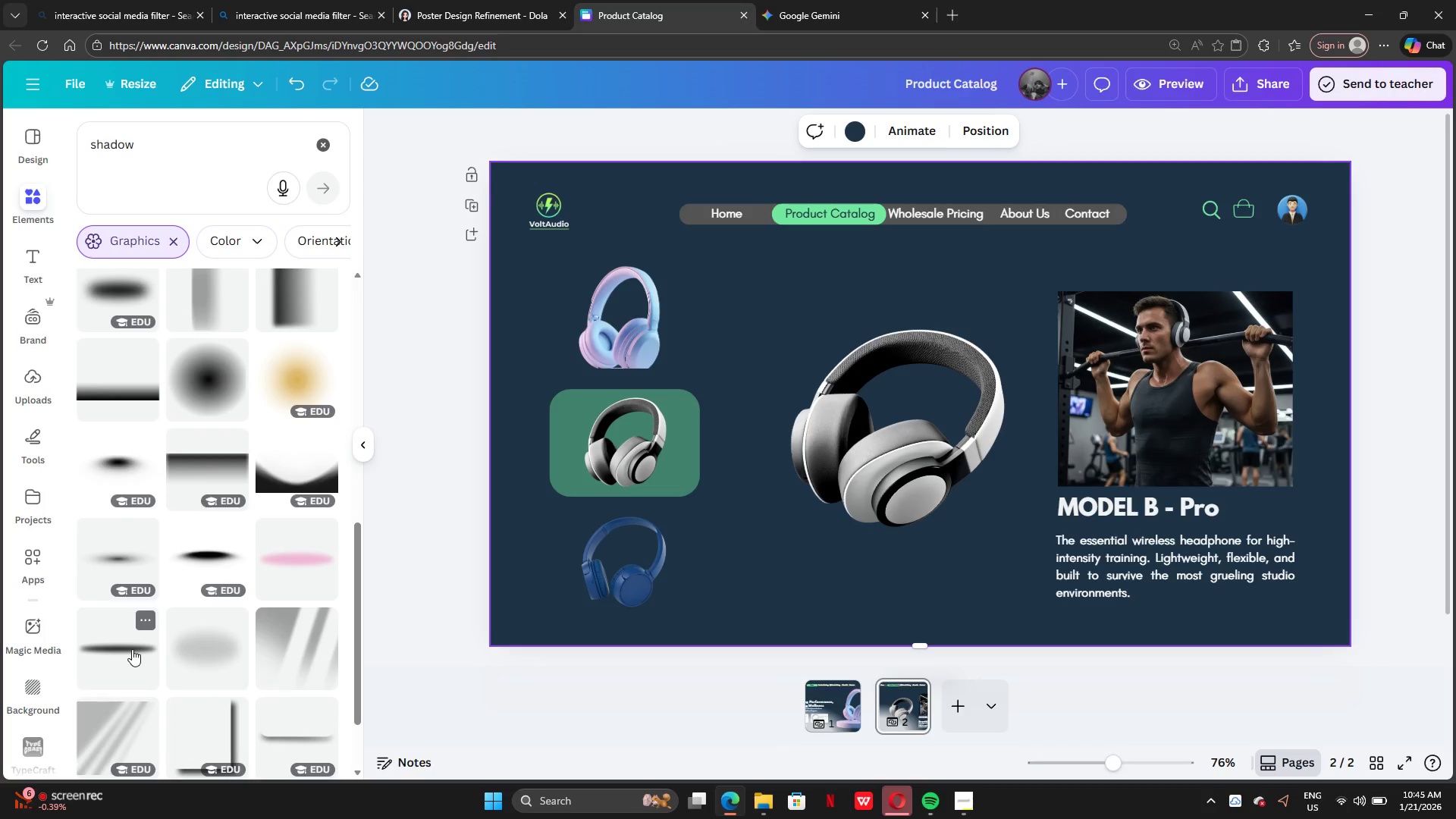 
left_click([132, 649])
 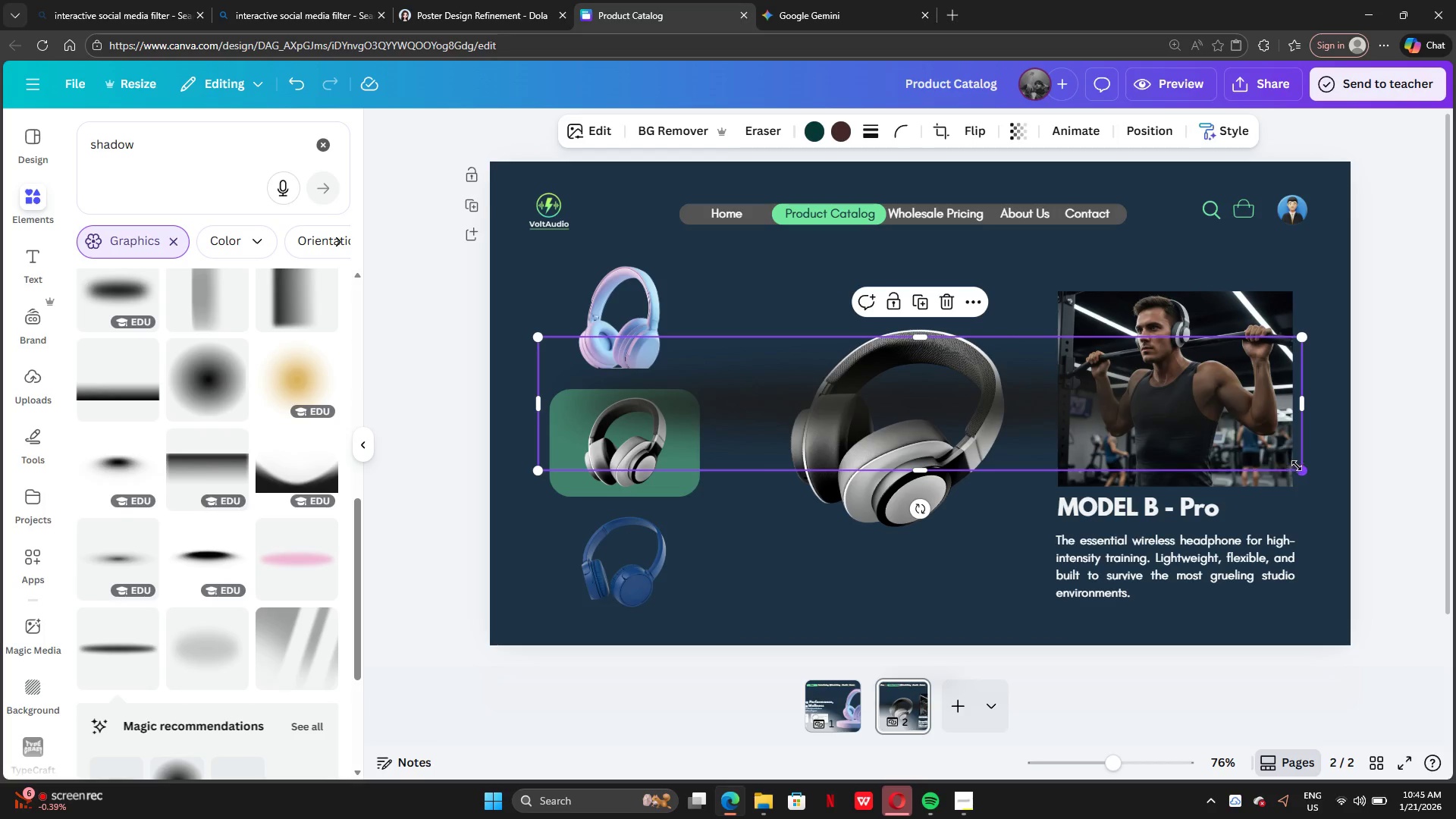 
left_click_drag(start_coordinate=[1301, 468], to_coordinate=[874, 405])
 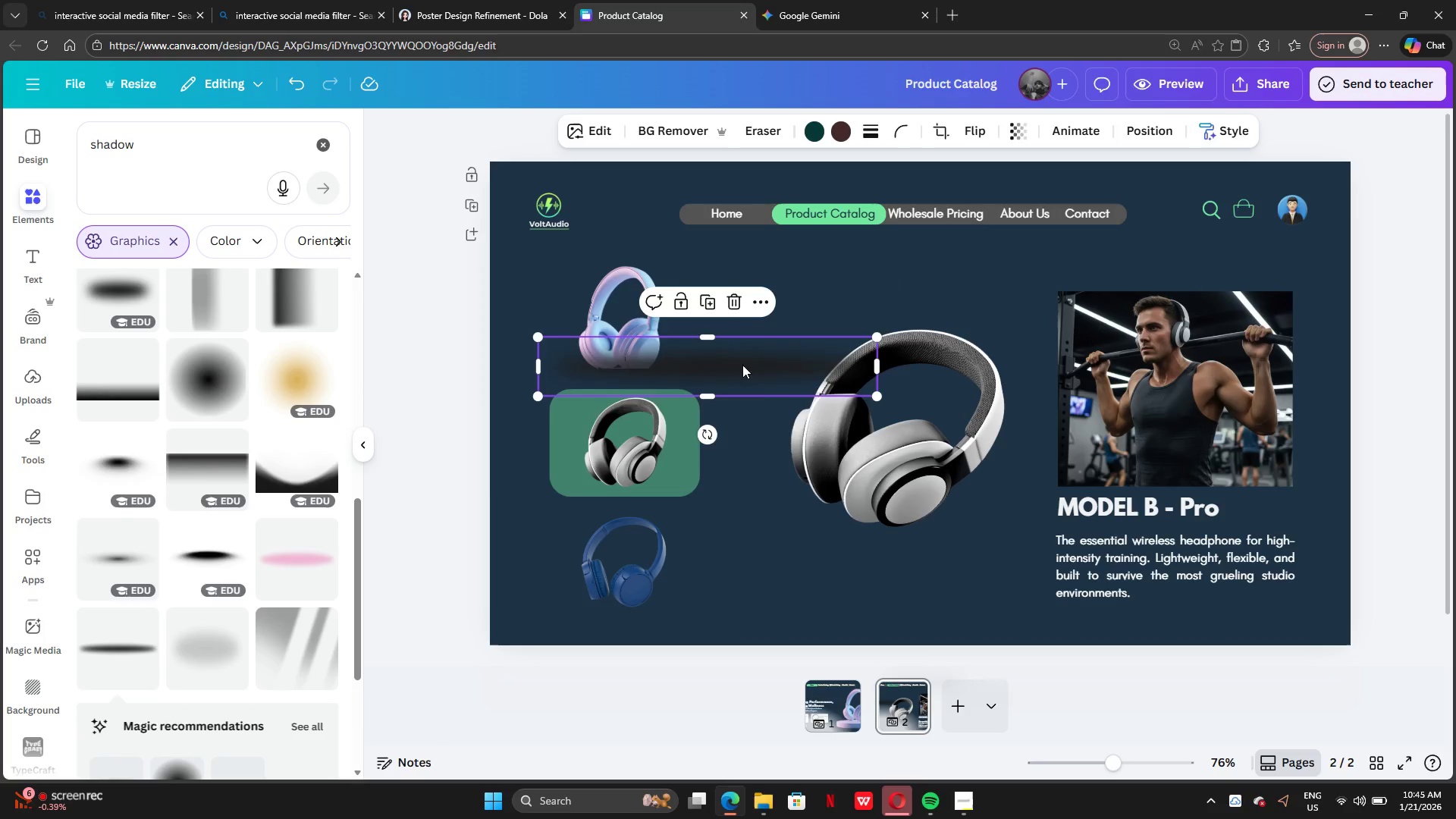 
left_click_drag(start_coordinate=[742, 365], to_coordinate=[912, 558])
 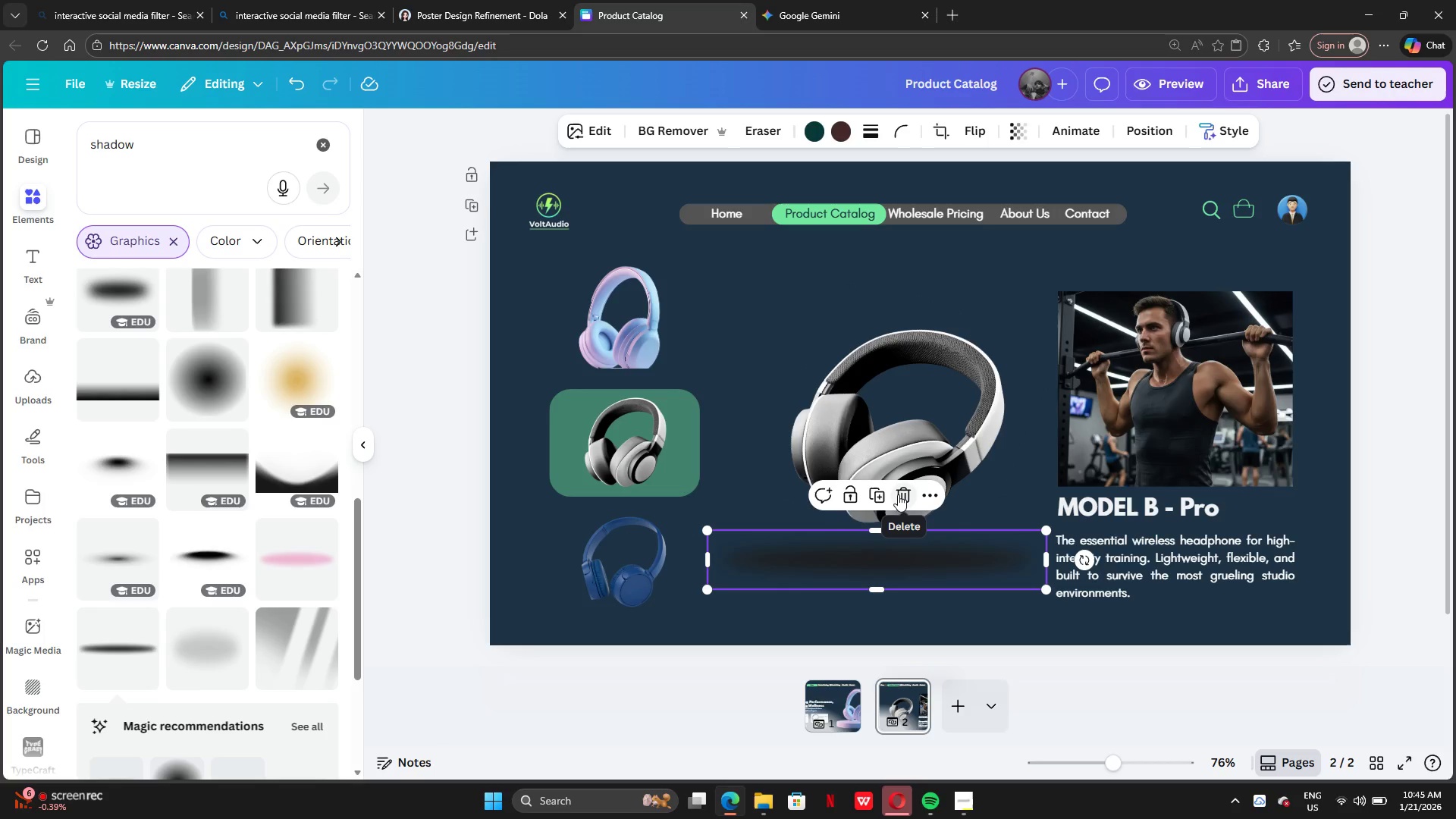 
left_click([898, 494])
 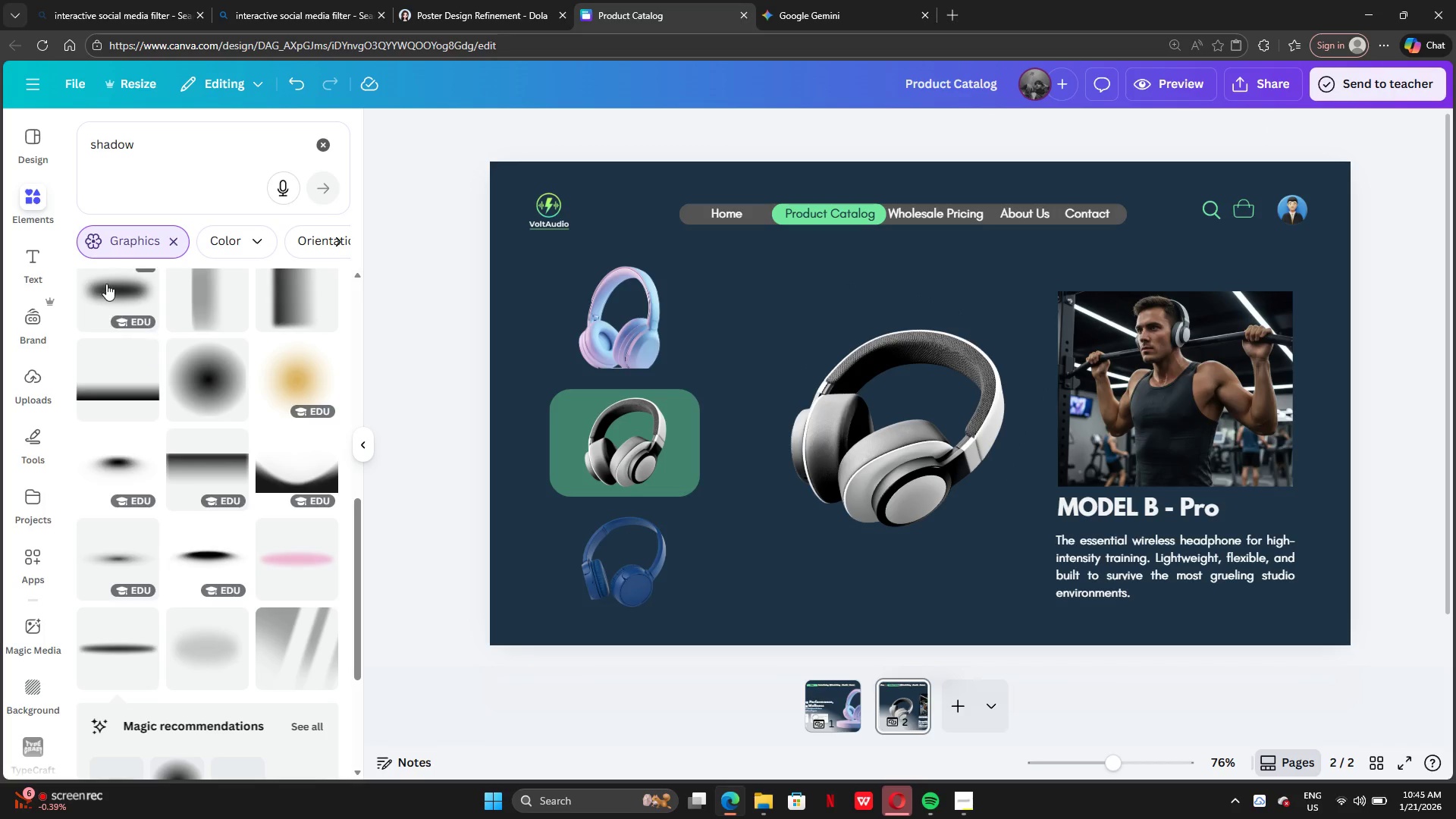 
left_click([106, 284])
 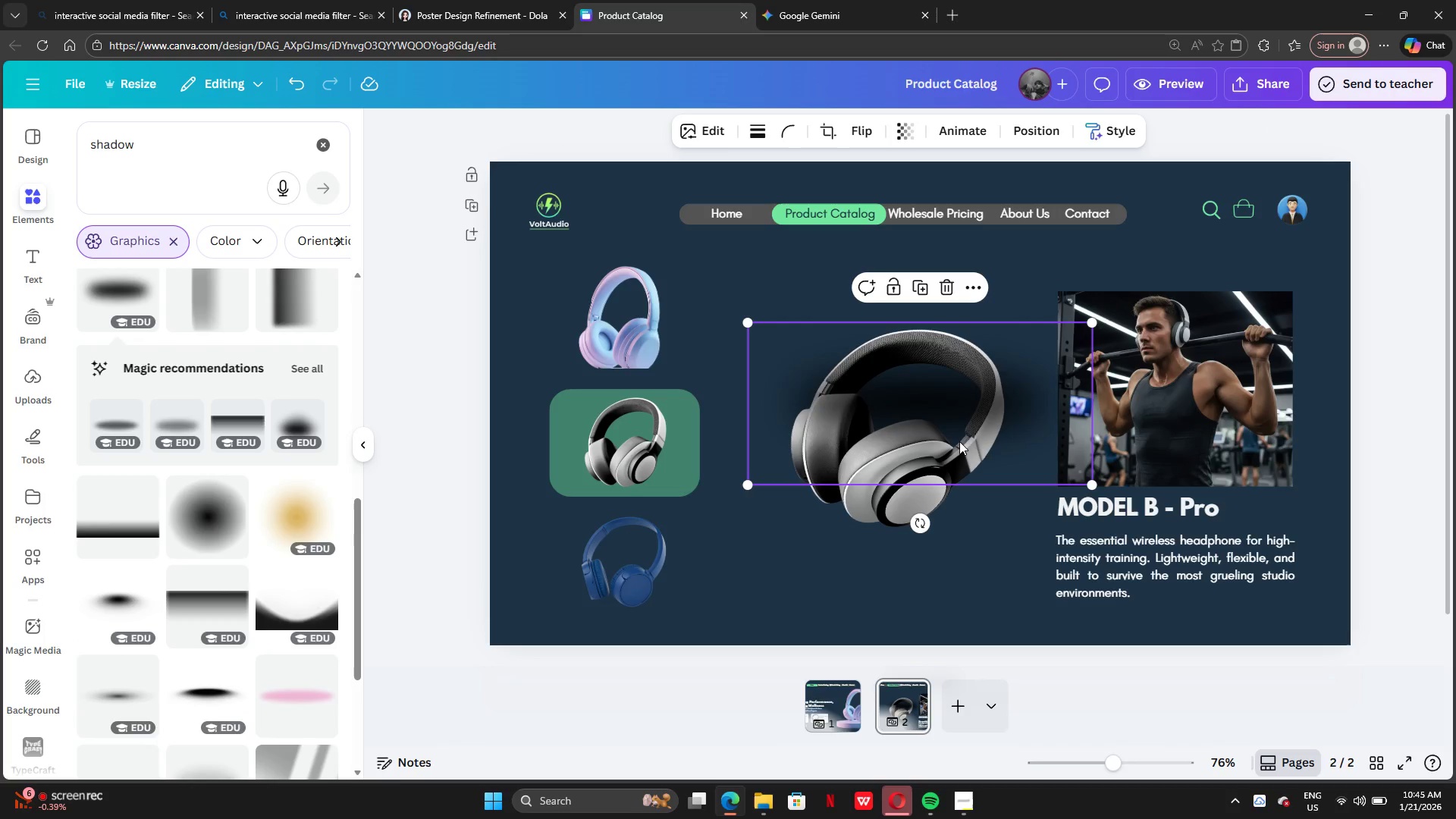 
left_click_drag(start_coordinate=[964, 417], to_coordinate=[909, 548])
 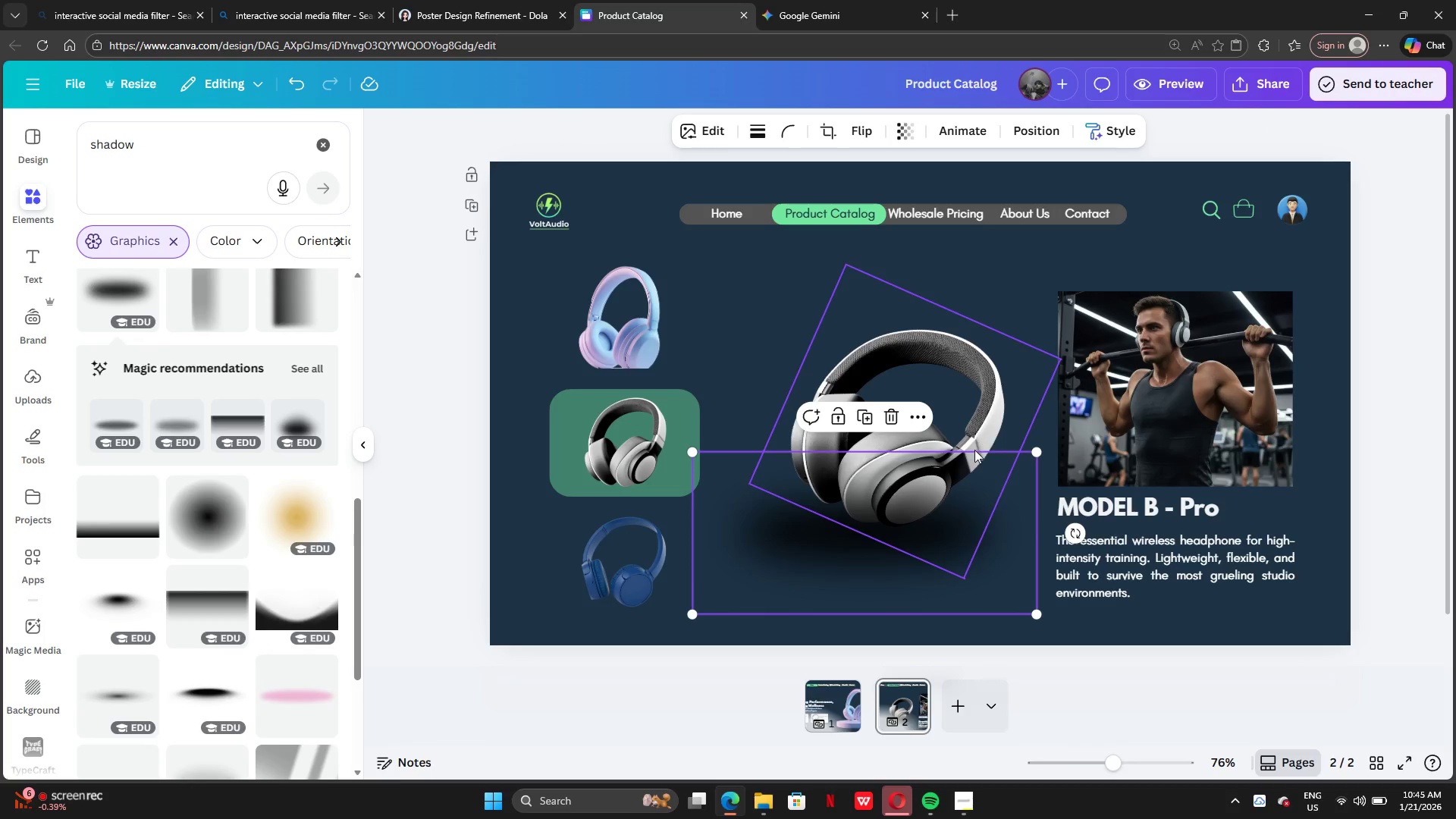 
left_click_drag(start_coordinate=[931, 529], to_coordinate=[931, 491])
 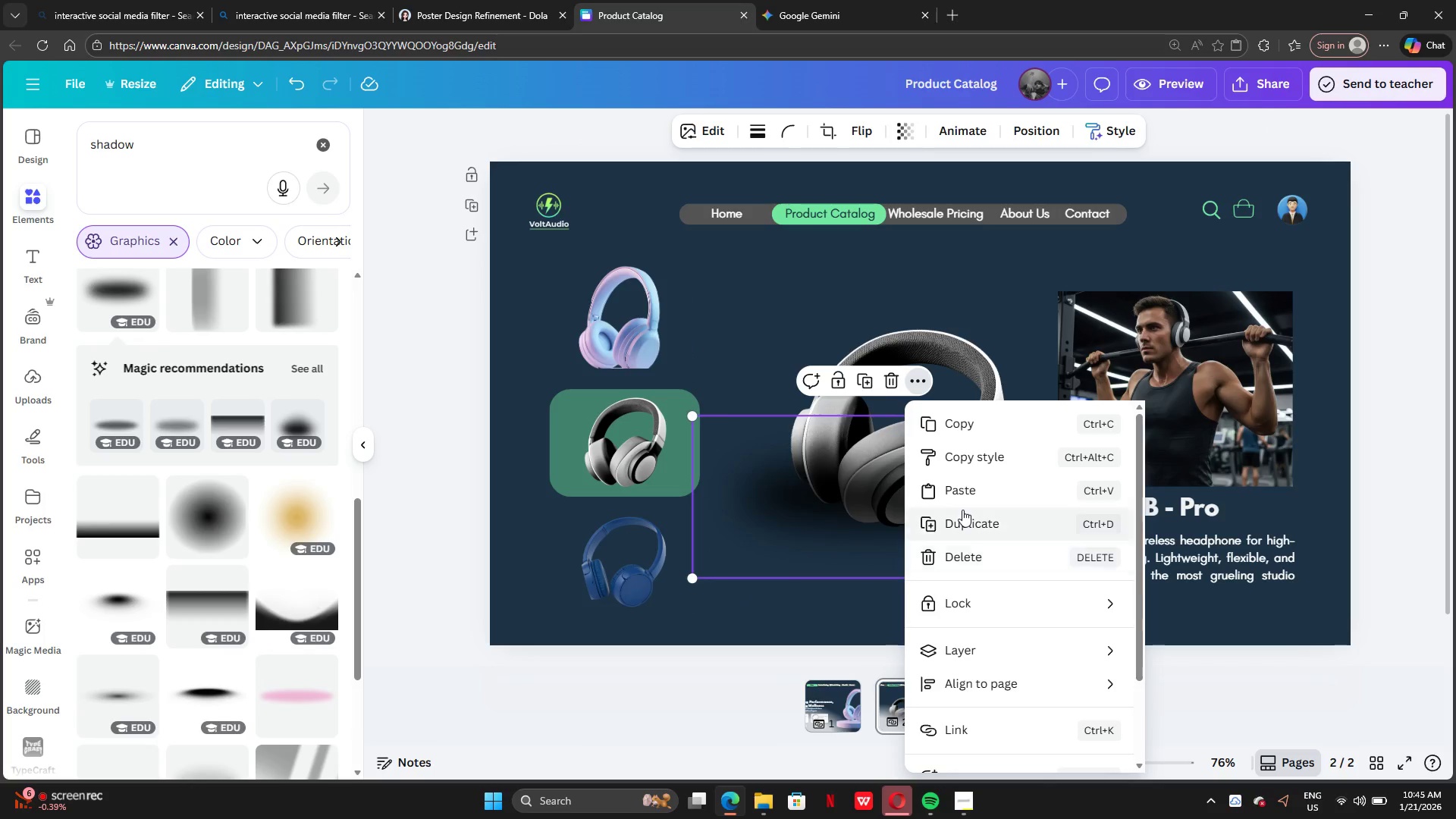 
left_click([955, 644])
 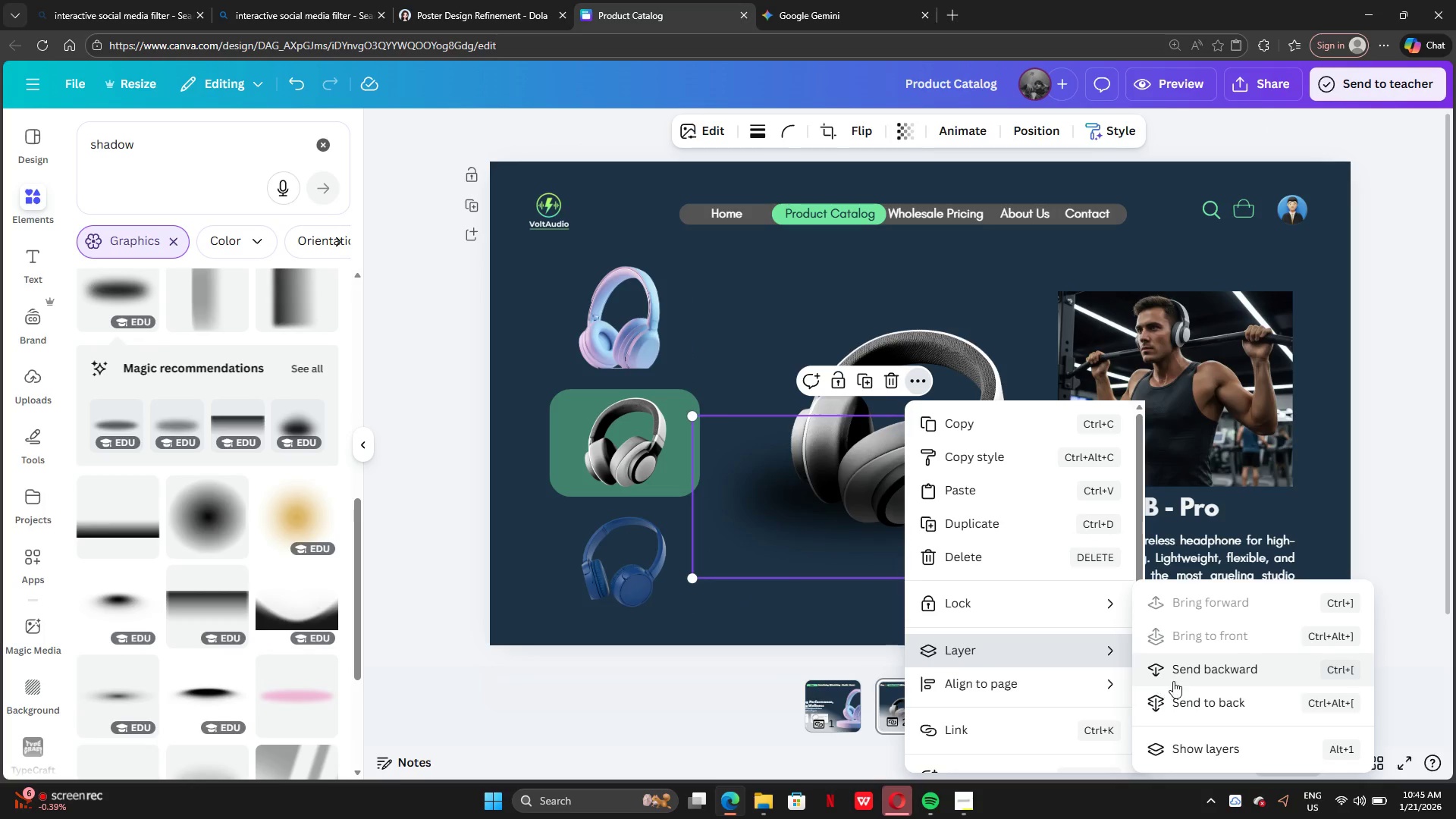 
left_click([1180, 672])
 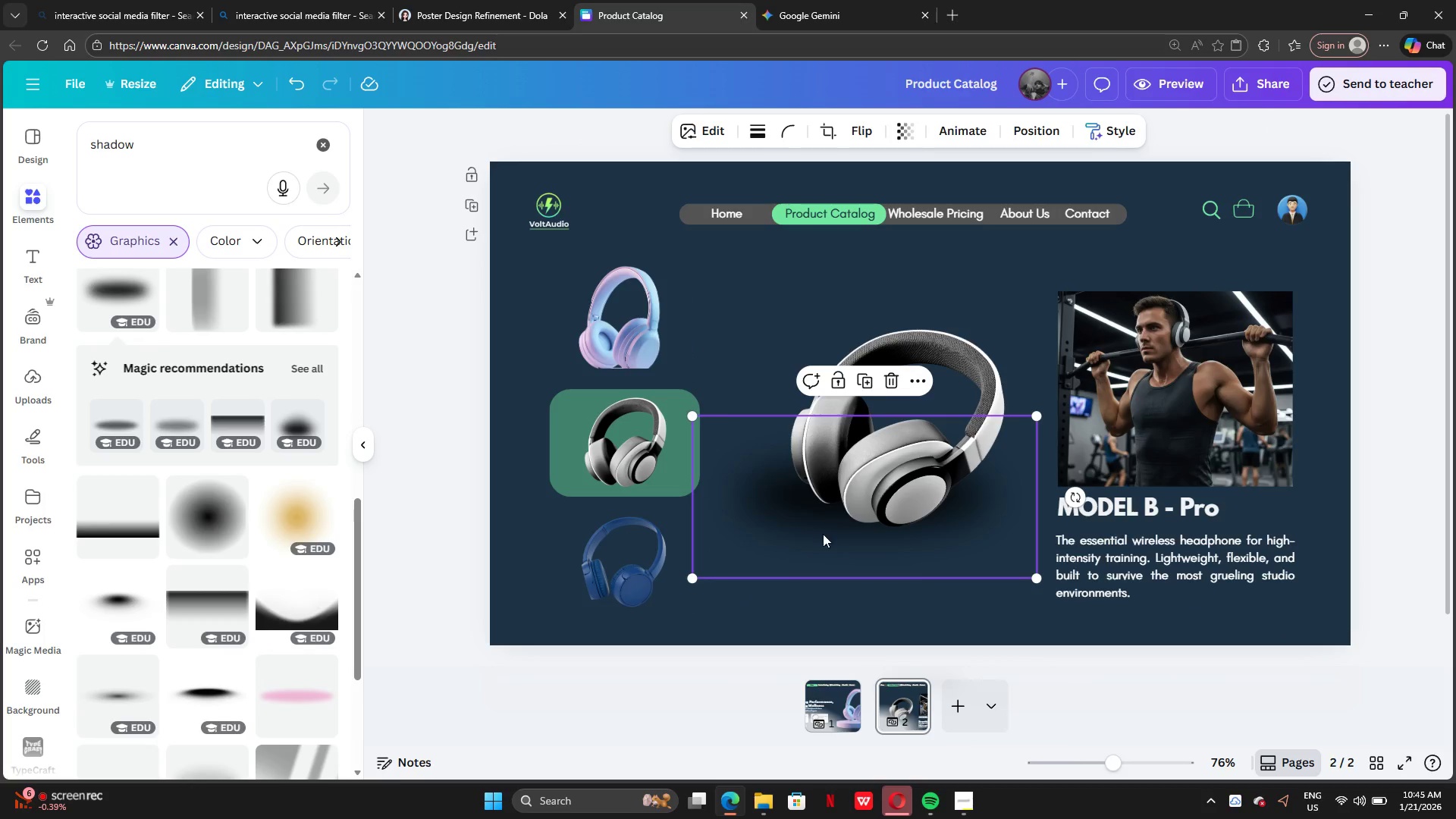 
left_click_drag(start_coordinate=[821, 532], to_coordinate=[832, 560])
 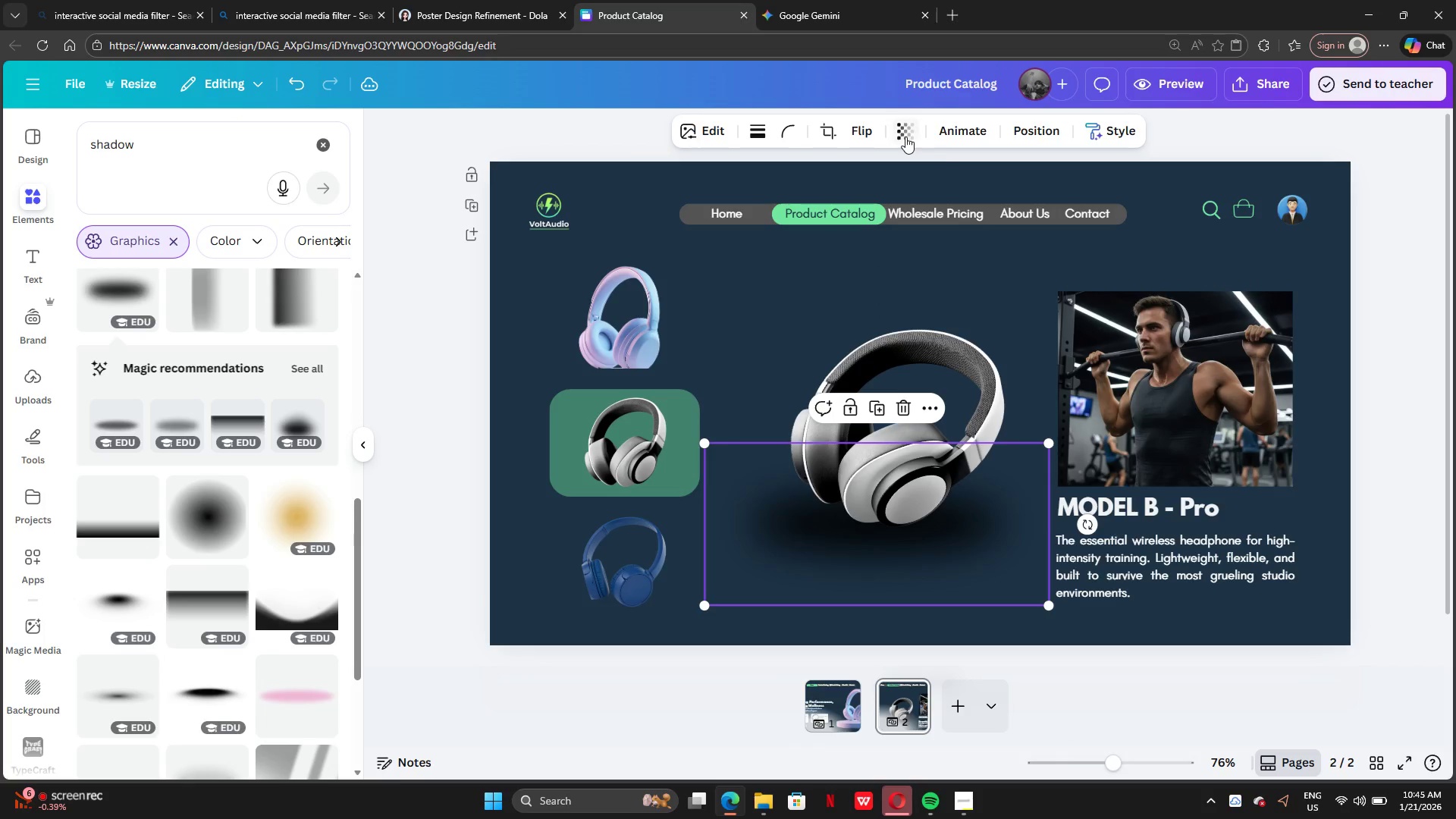 
left_click([905, 136])
 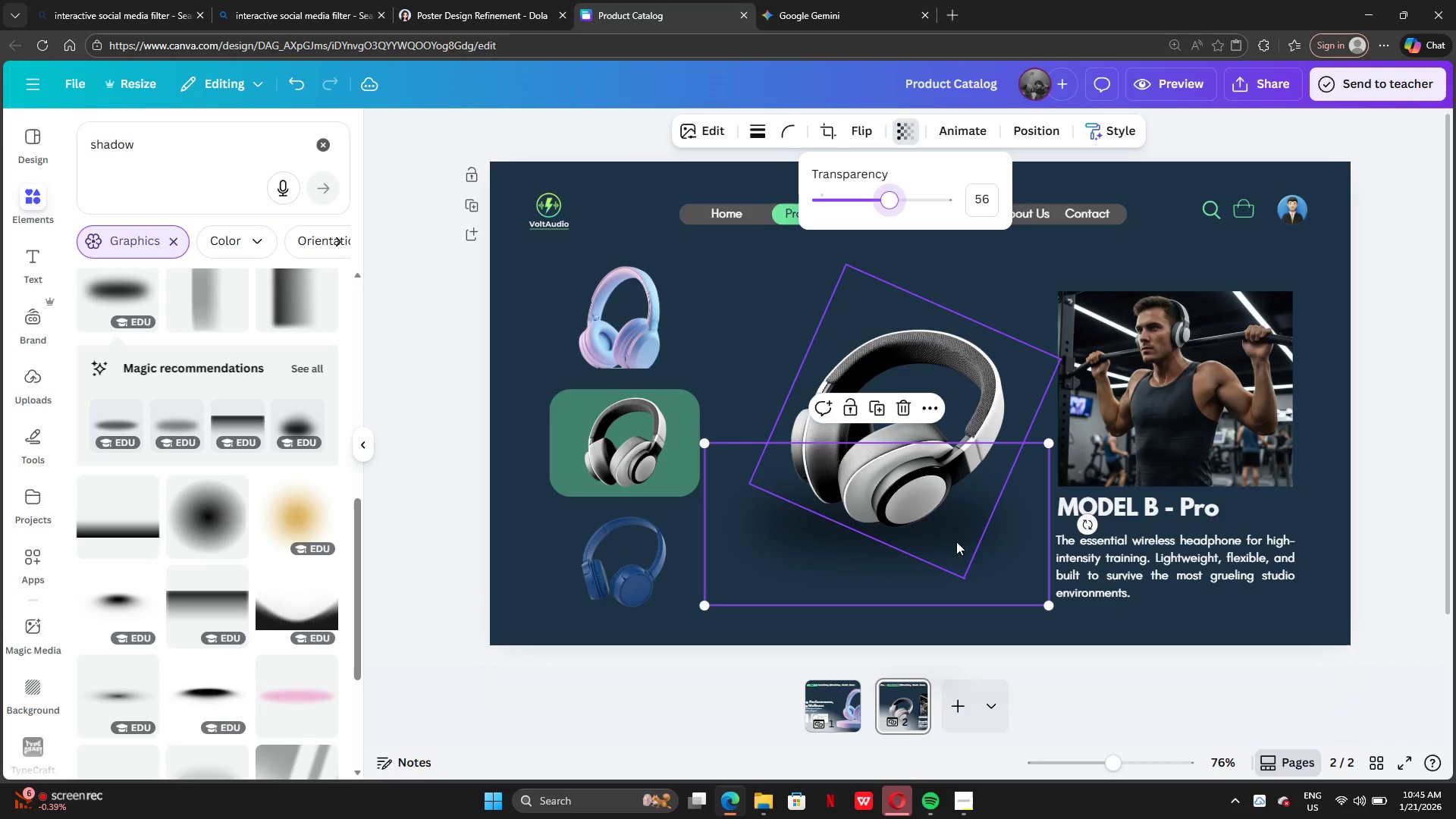 
left_click_drag(start_coordinate=[980, 579], to_coordinate=[987, 586])
 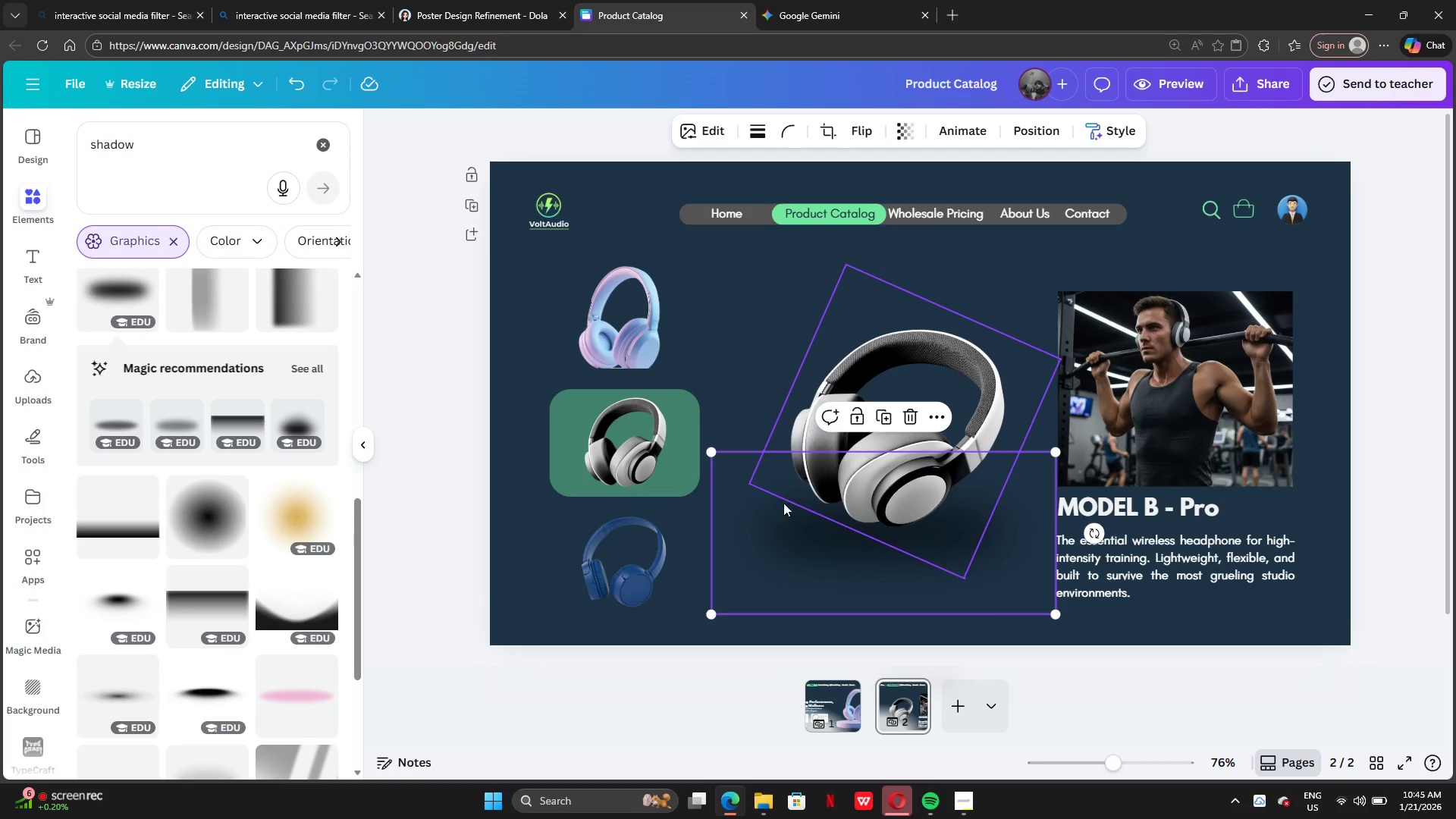 
left_click_drag(start_coordinate=[797, 551], to_coordinate=[795, 548])
 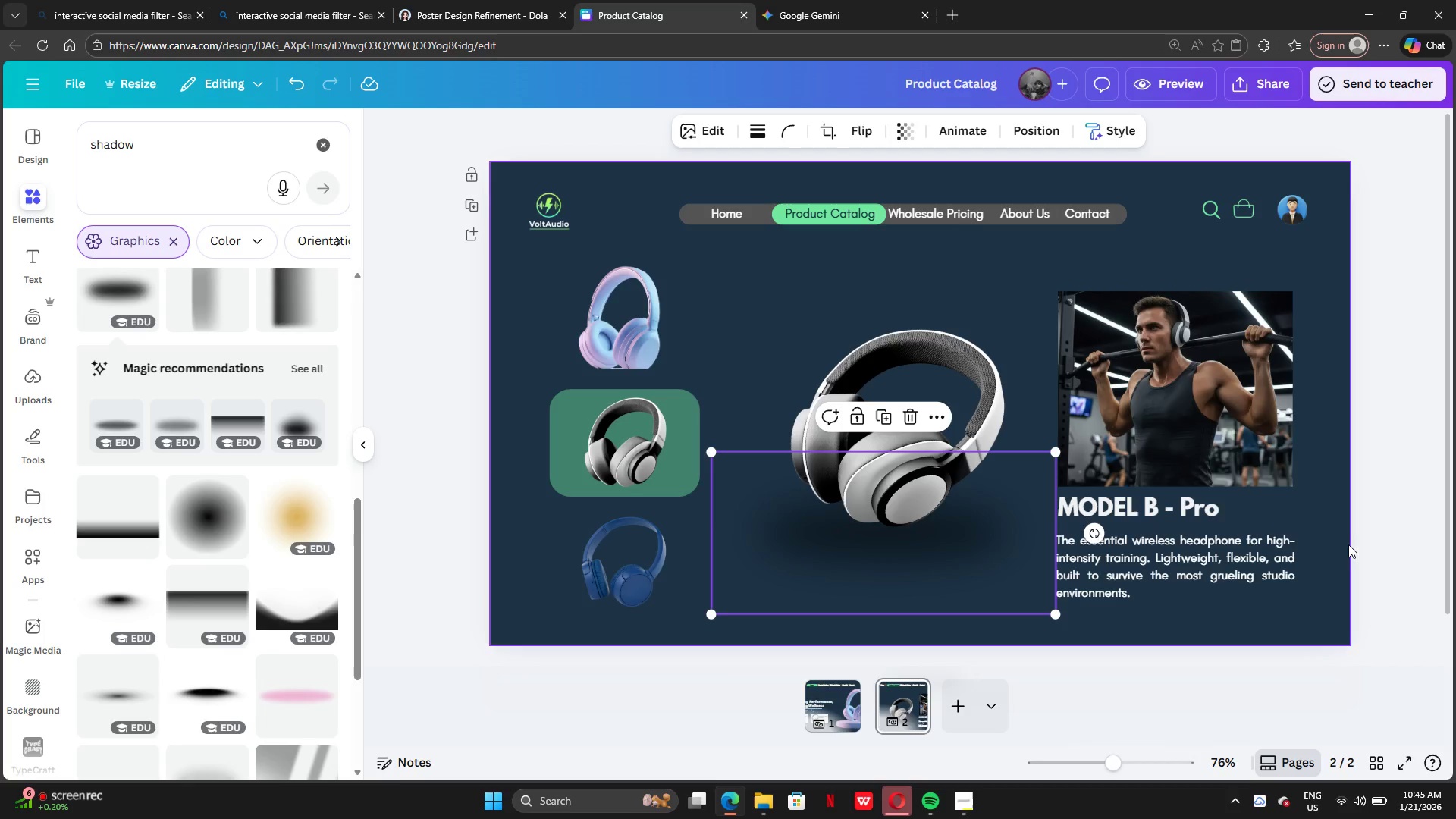 
left_click([1357, 546])
 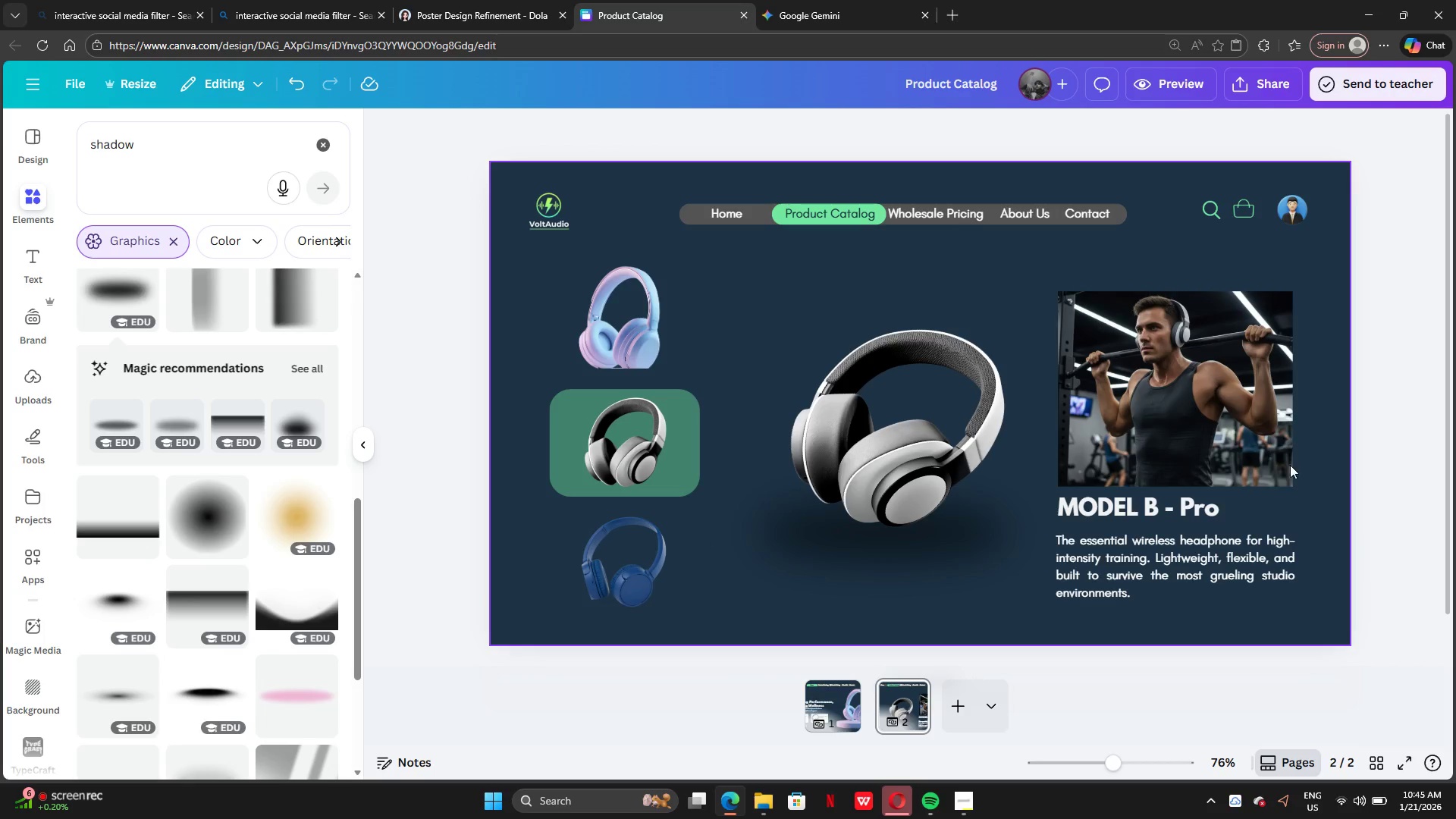 
left_click([1205, 389])
 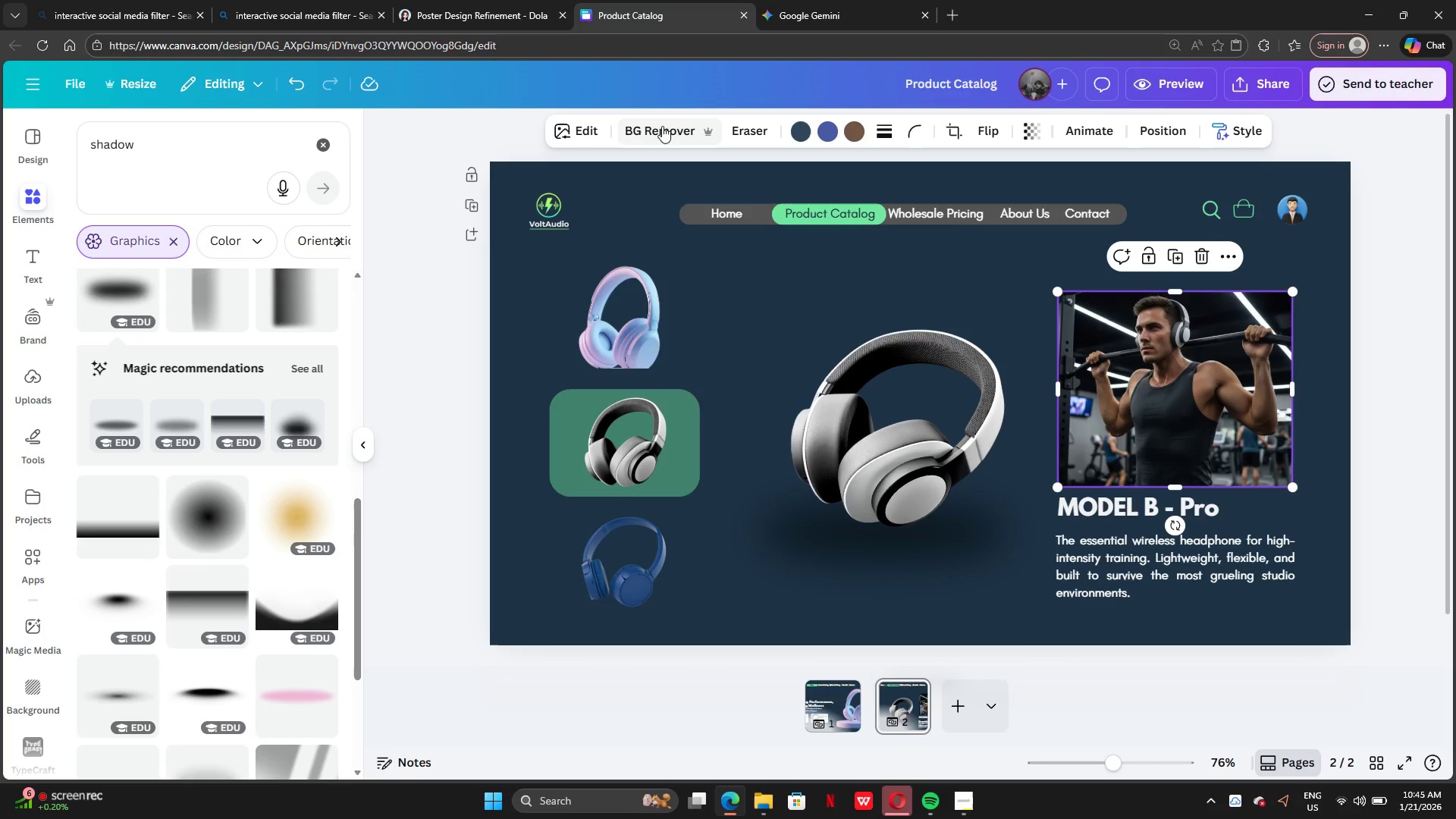 
left_click([921, 134])
 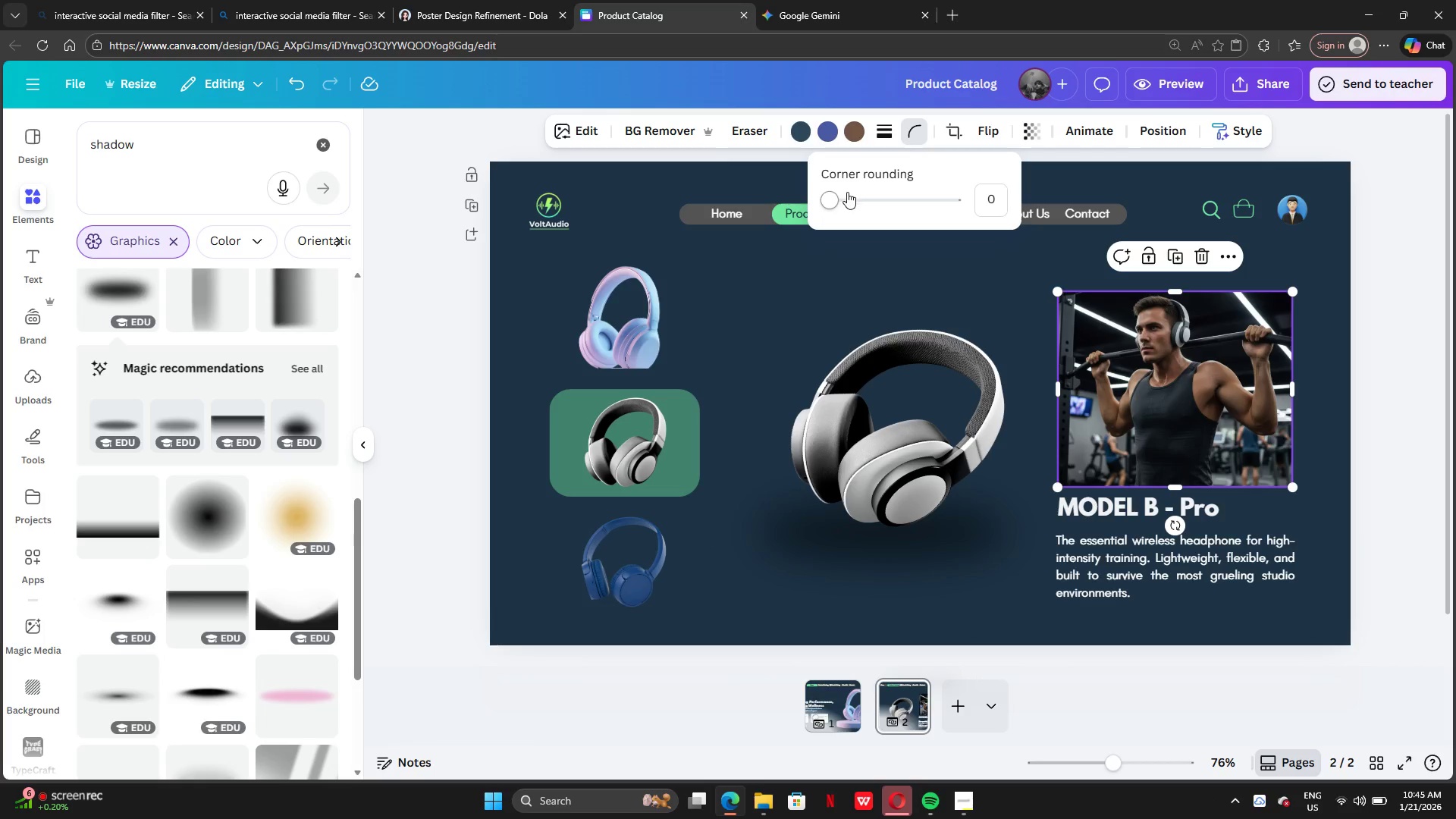 
left_click_drag(start_coordinate=[846, 192], to_coordinate=[872, 199])
 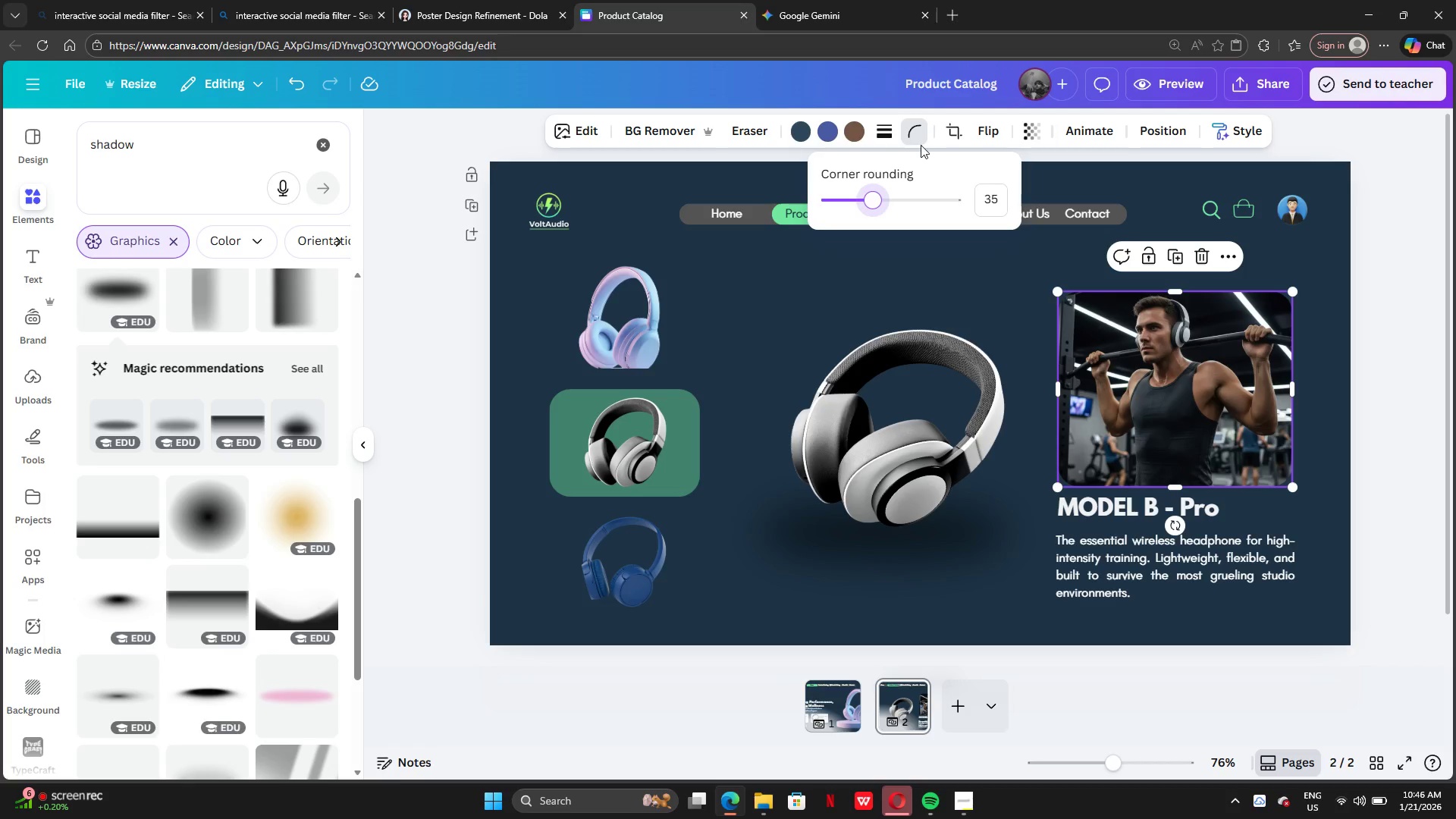 
left_click([885, 136])
 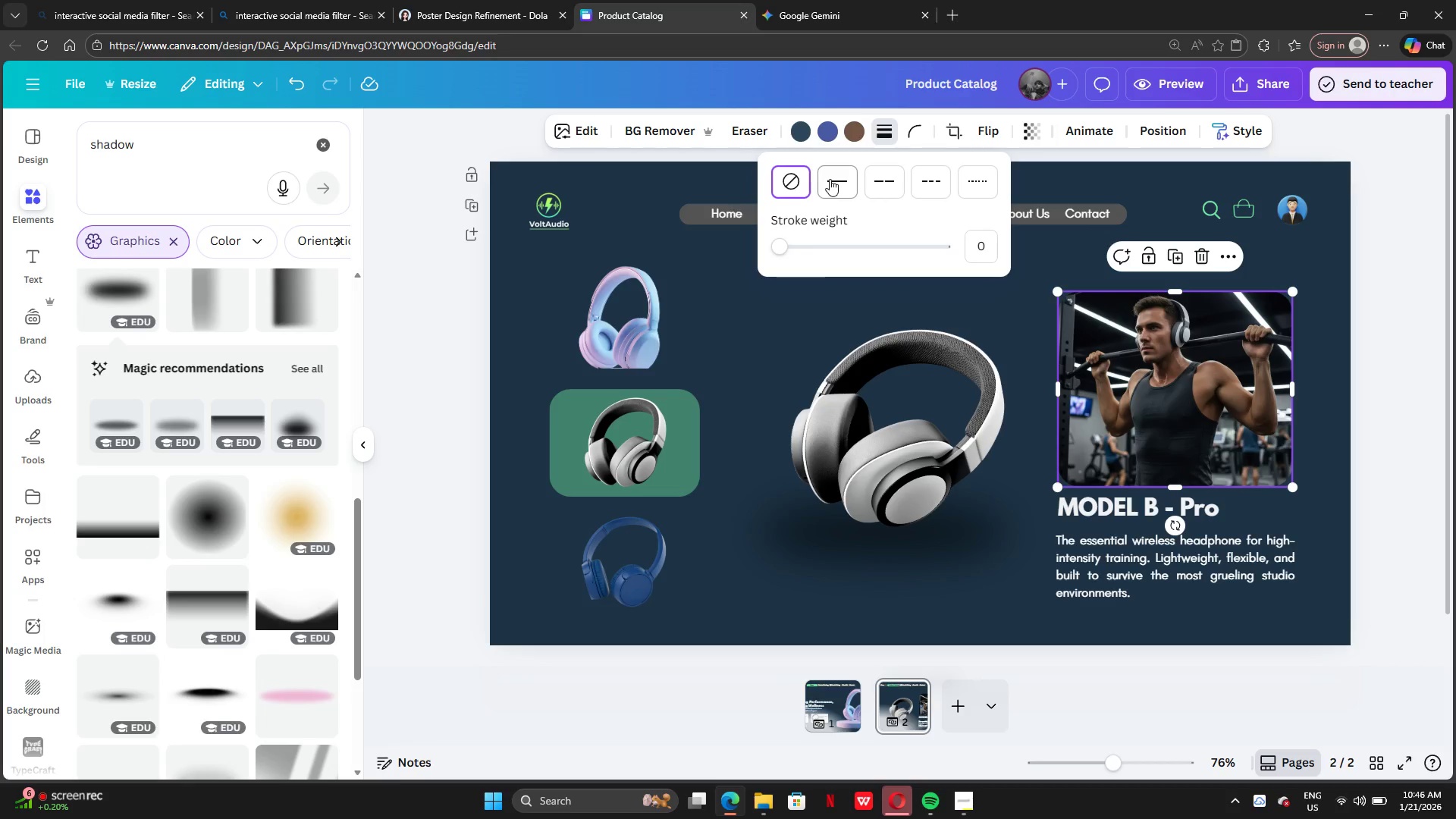 
left_click([830, 179])
 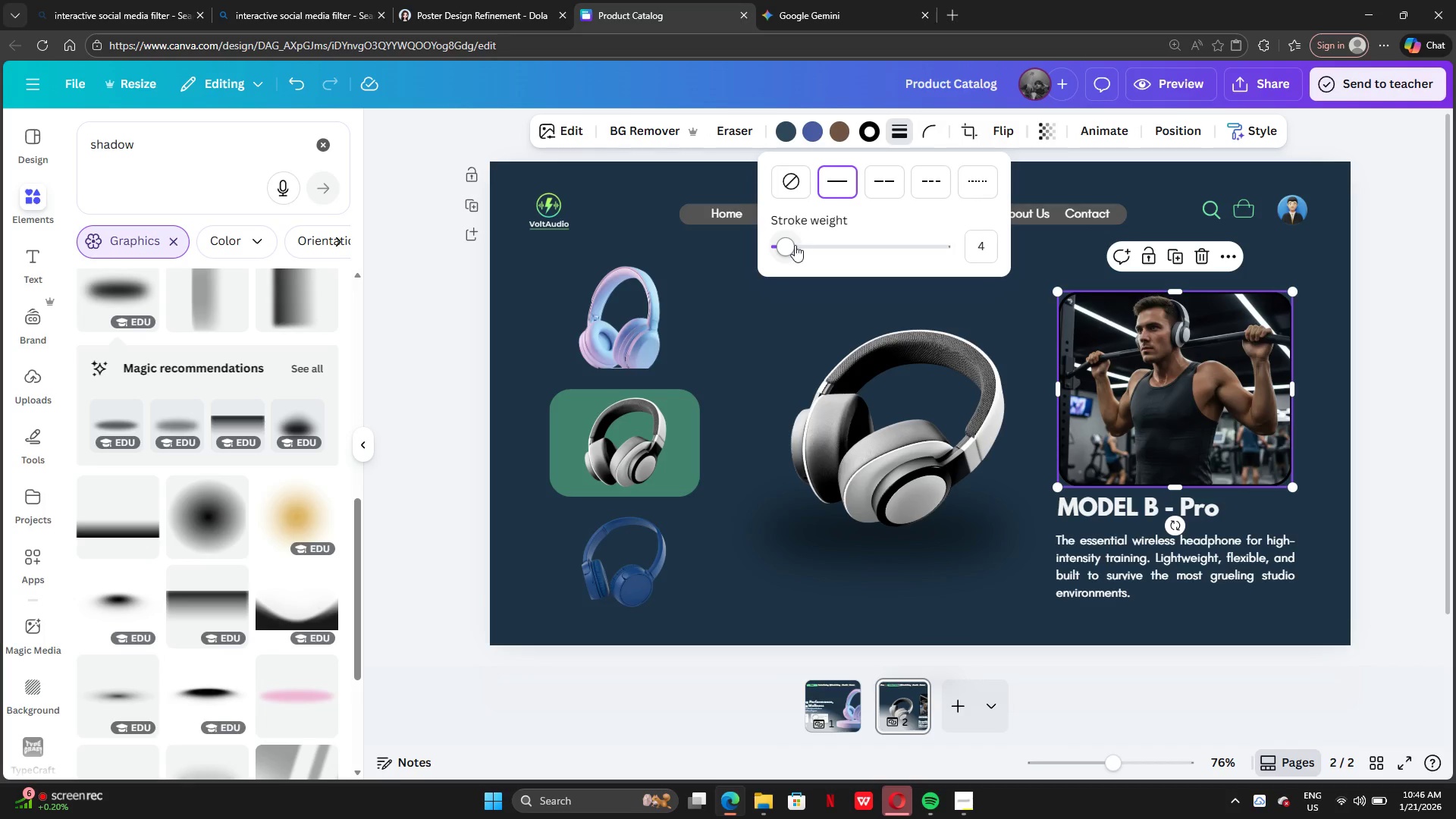 
left_click_drag(start_coordinate=[790, 249], to_coordinate=[782, 256])
 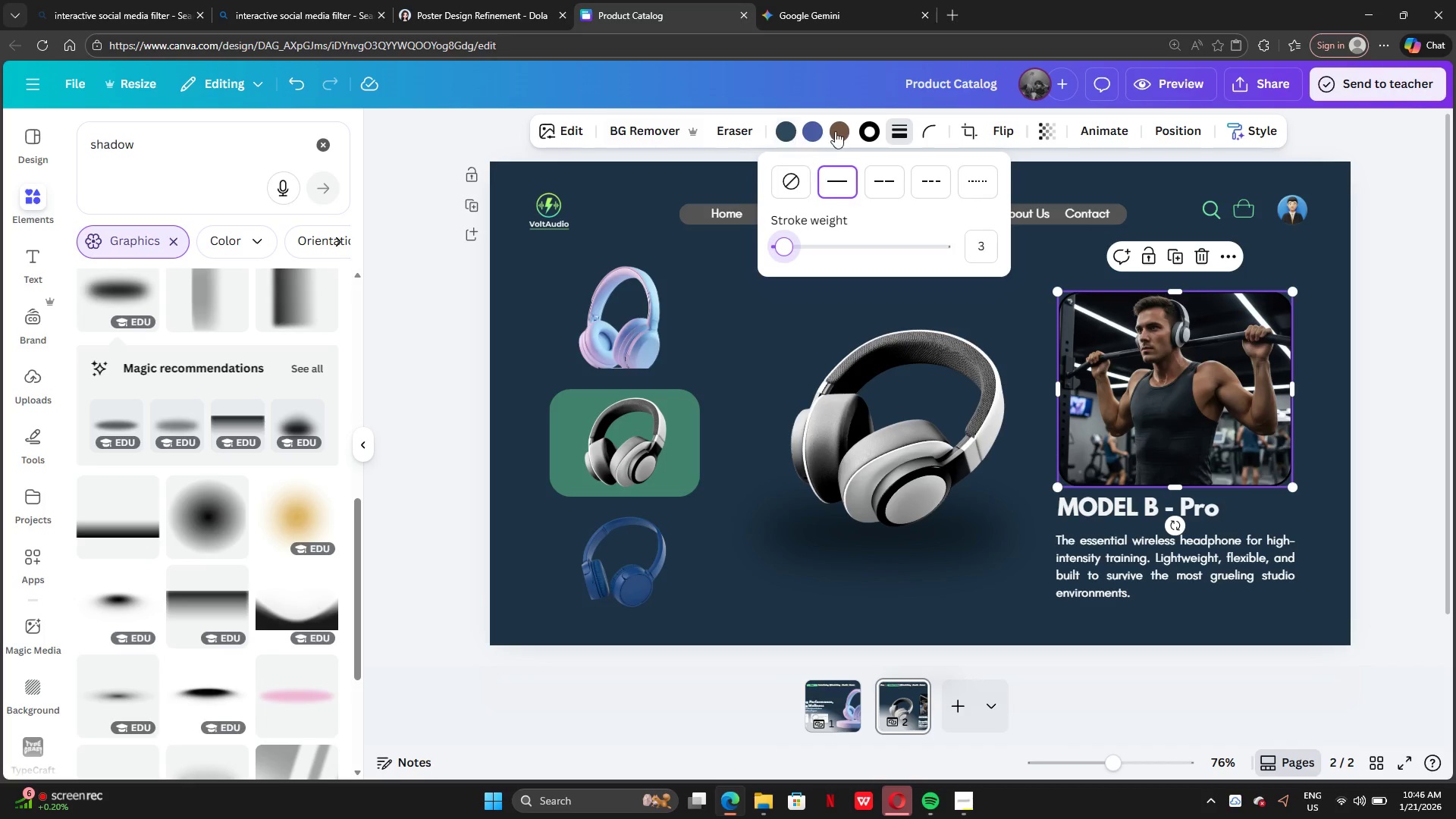 
left_click([869, 135])
 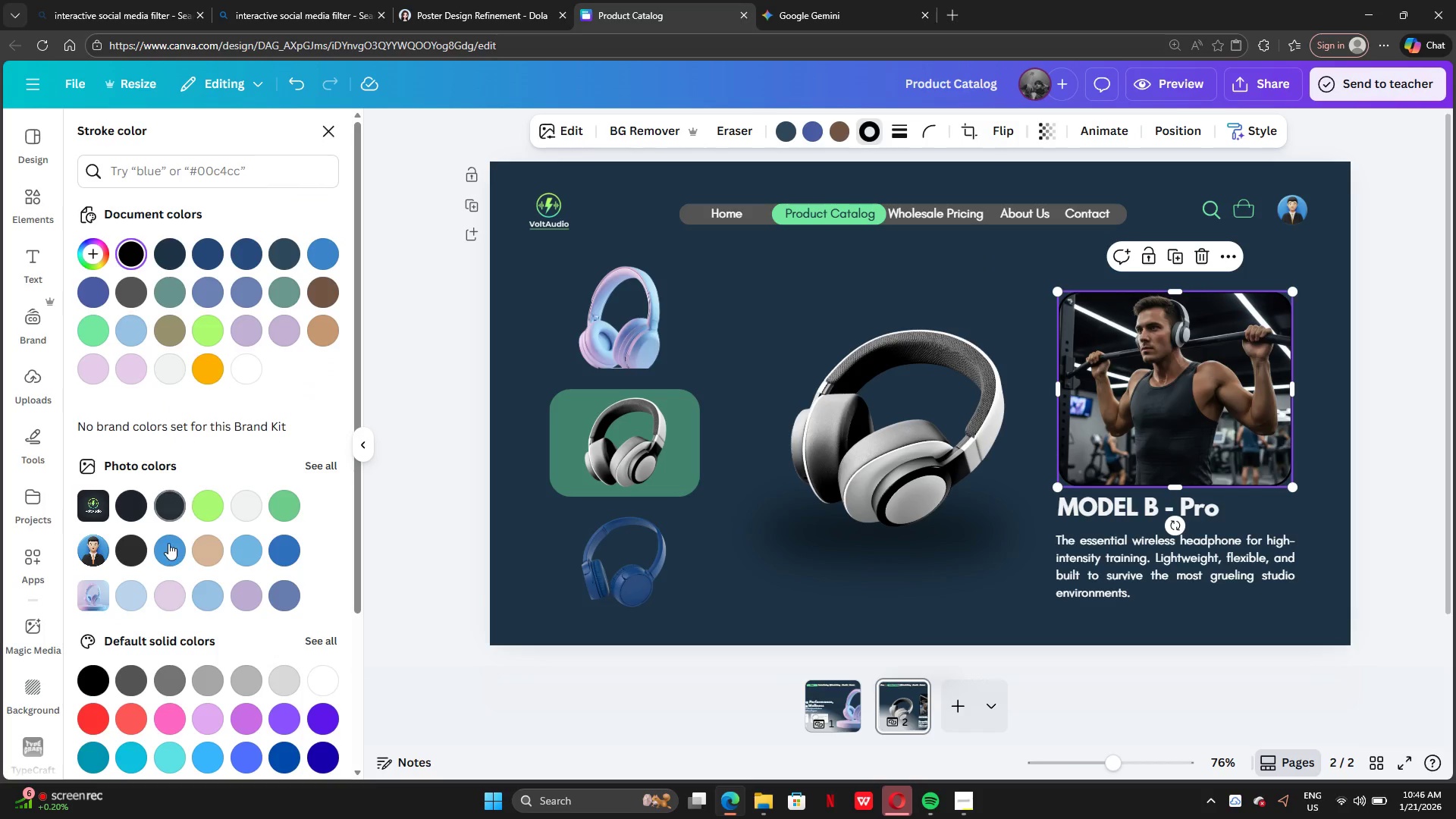 
scroll: coordinate [200, 644], scroll_direction: down, amount: 4.0
 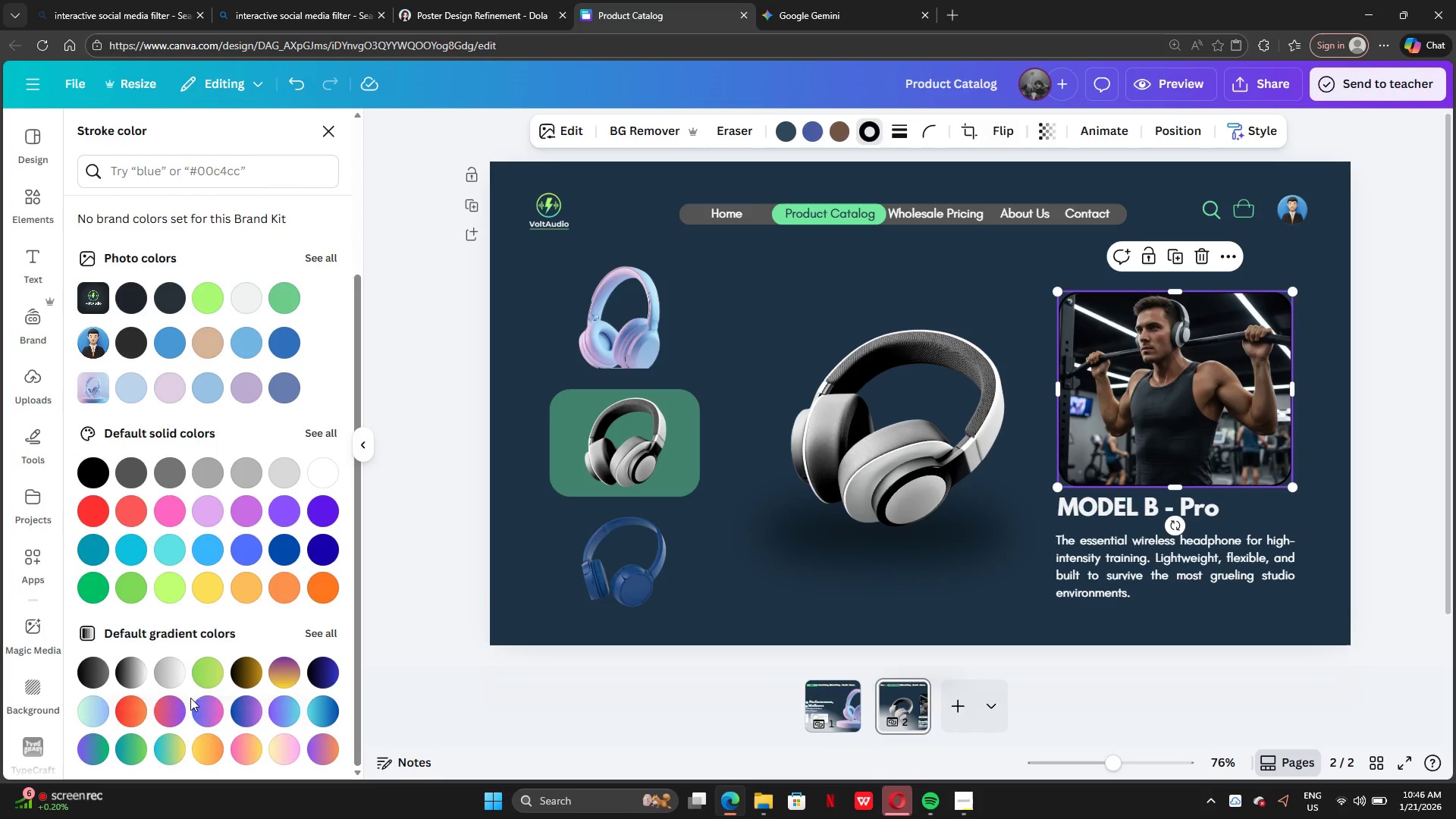 
left_click([206, 674])
 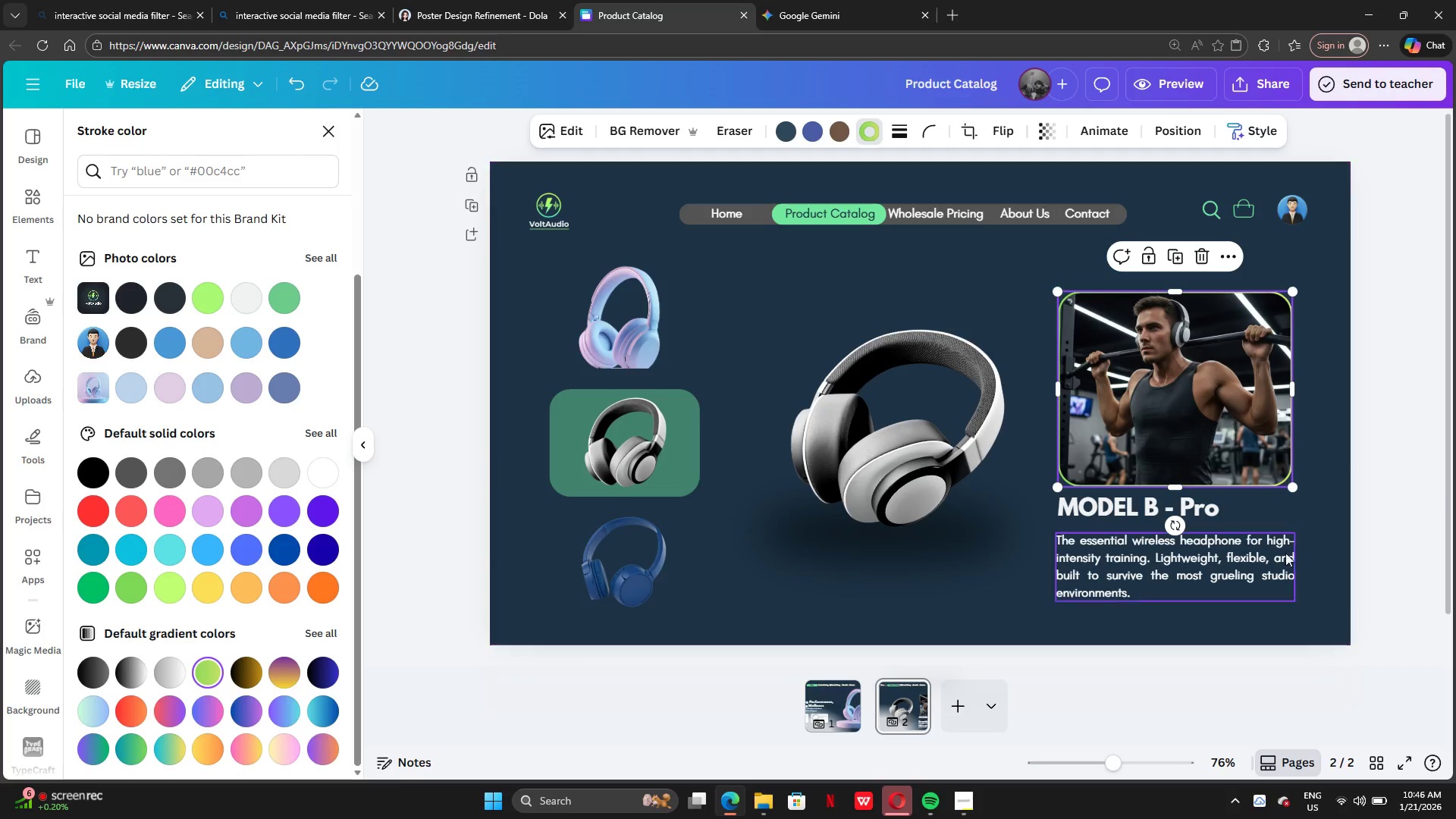 
double_click([1414, 460])
 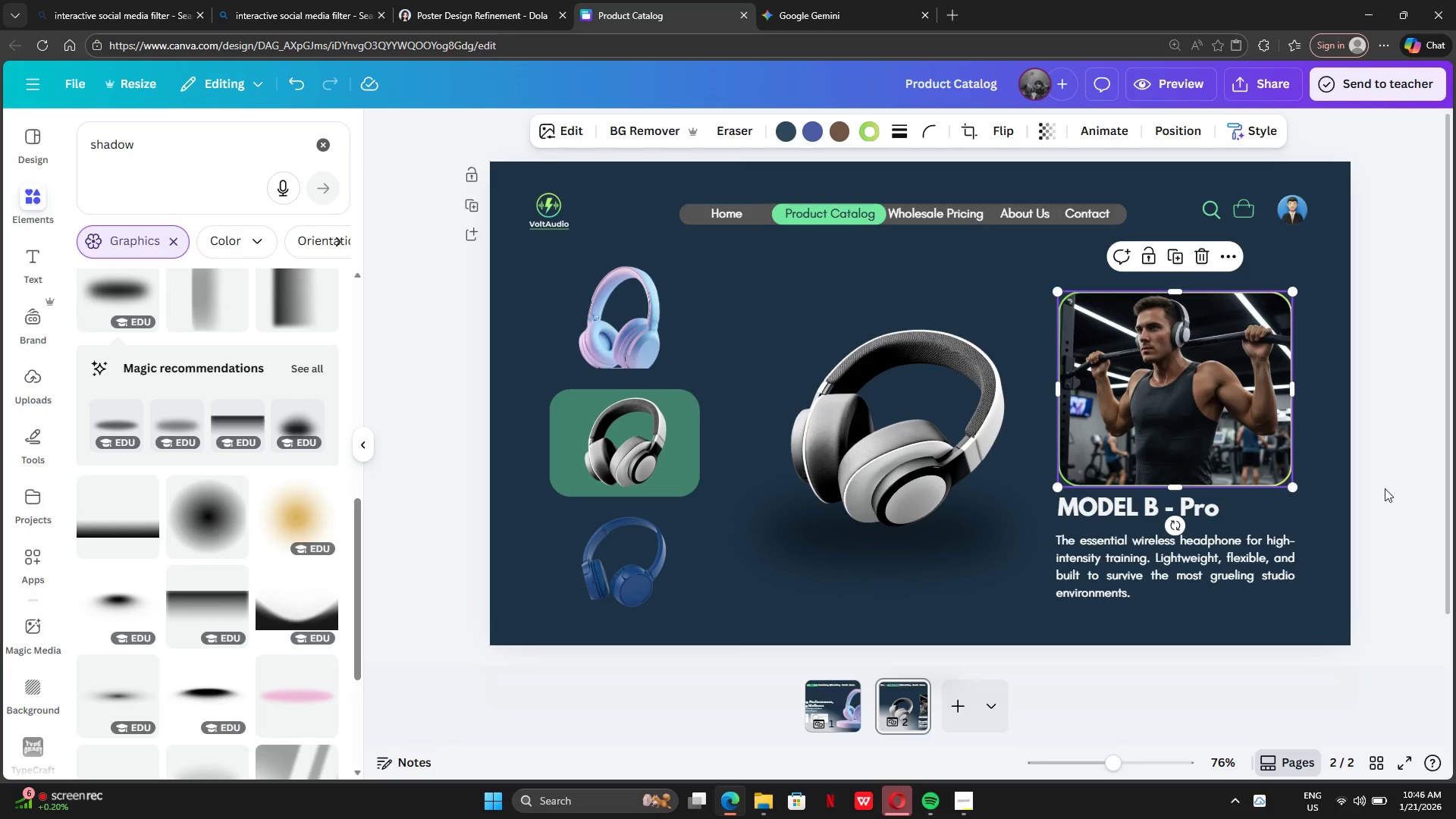 
left_click([1382, 499])
 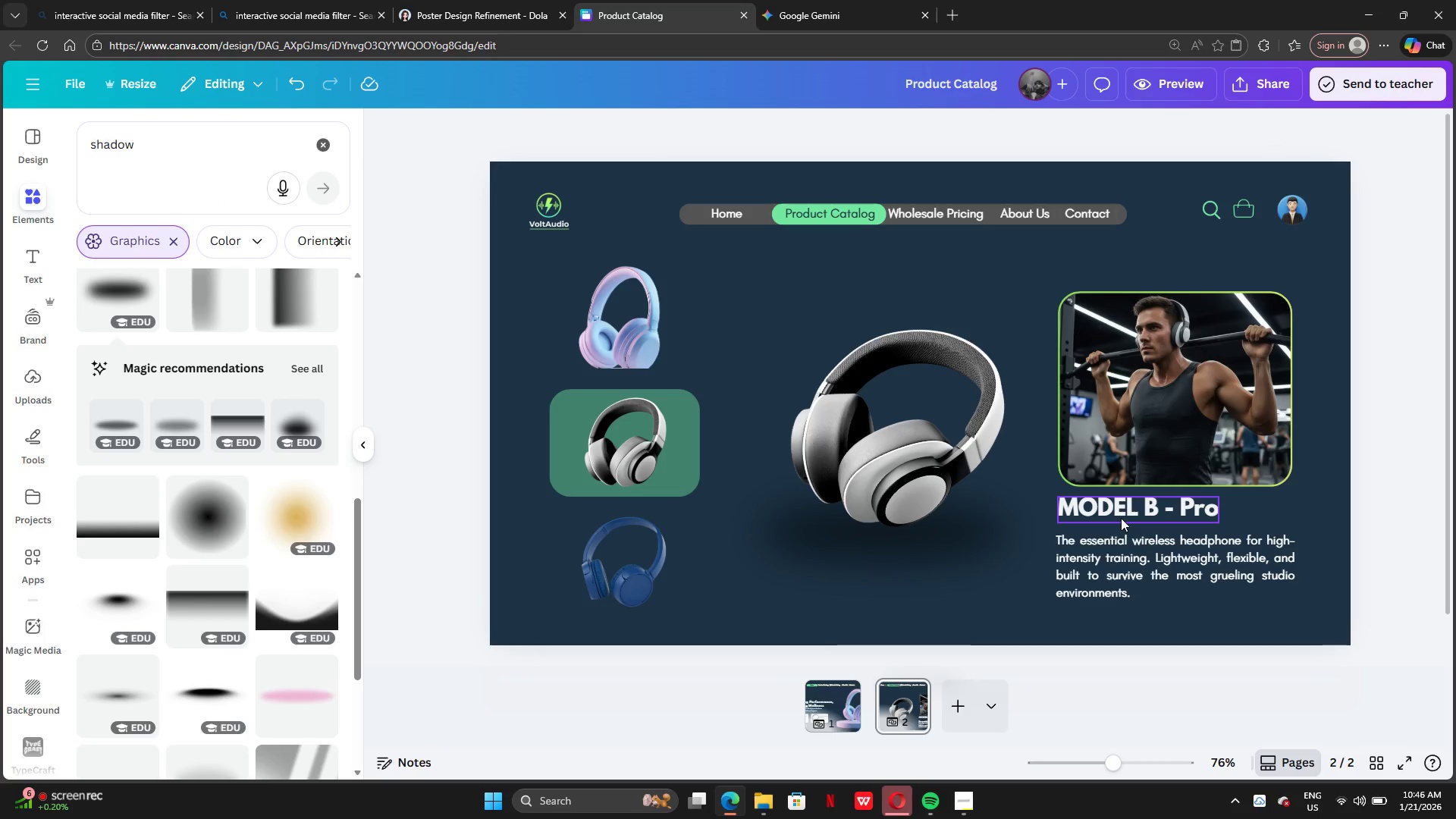 
left_click_drag(start_coordinate=[1120, 512], to_coordinate=[1120, 516])
 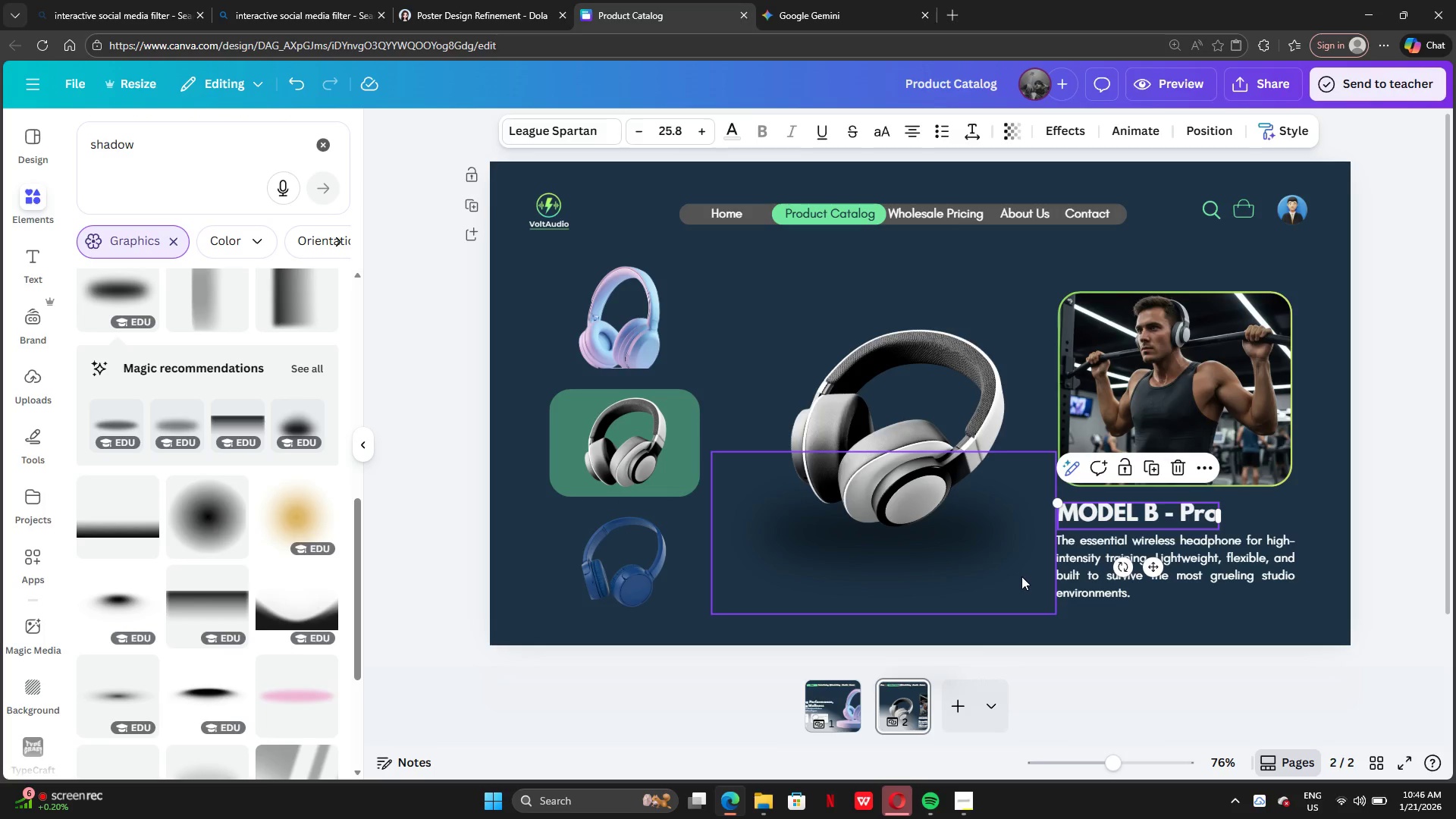 
left_click([1015, 576])
 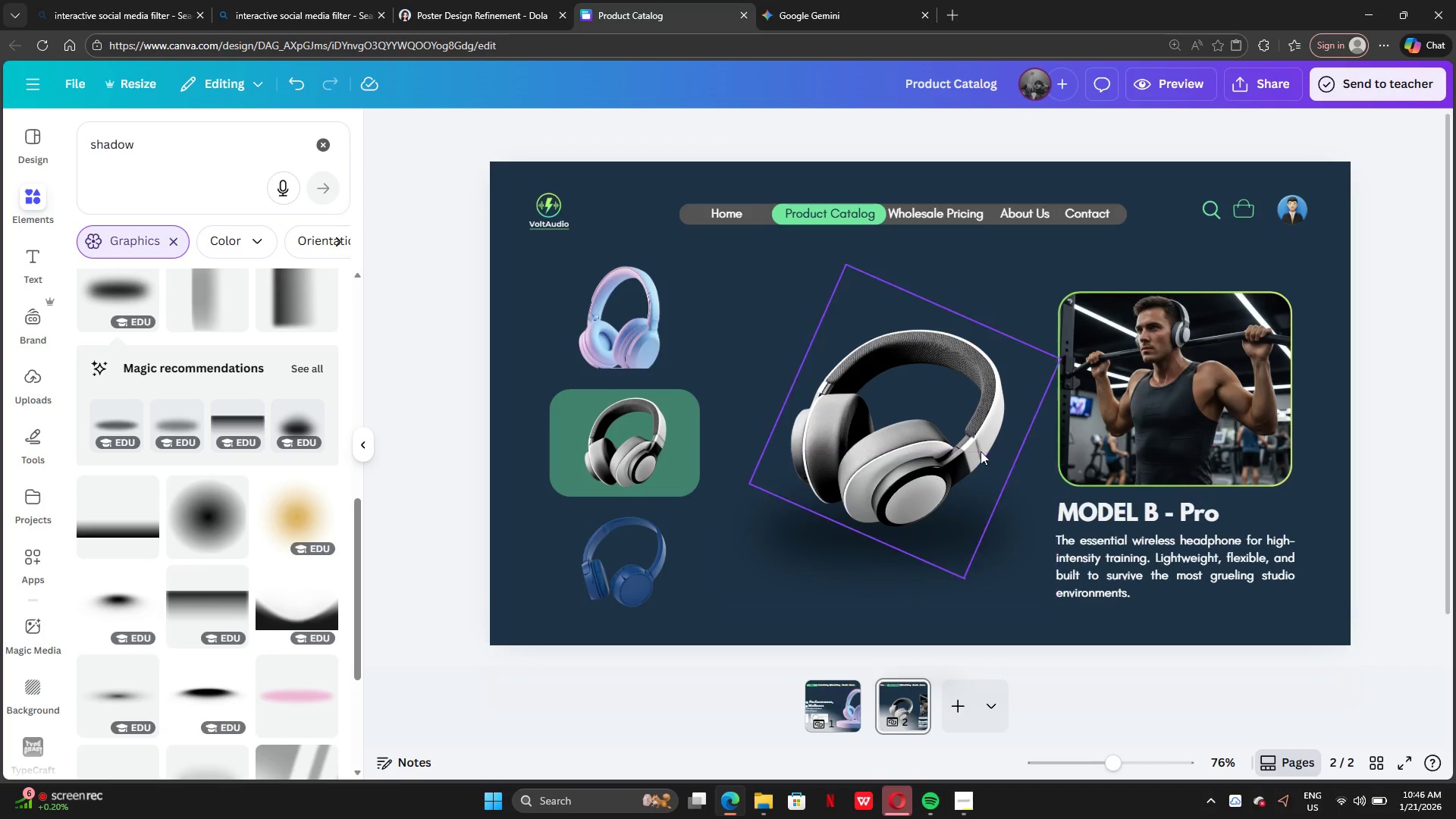 
wait(5.11)
 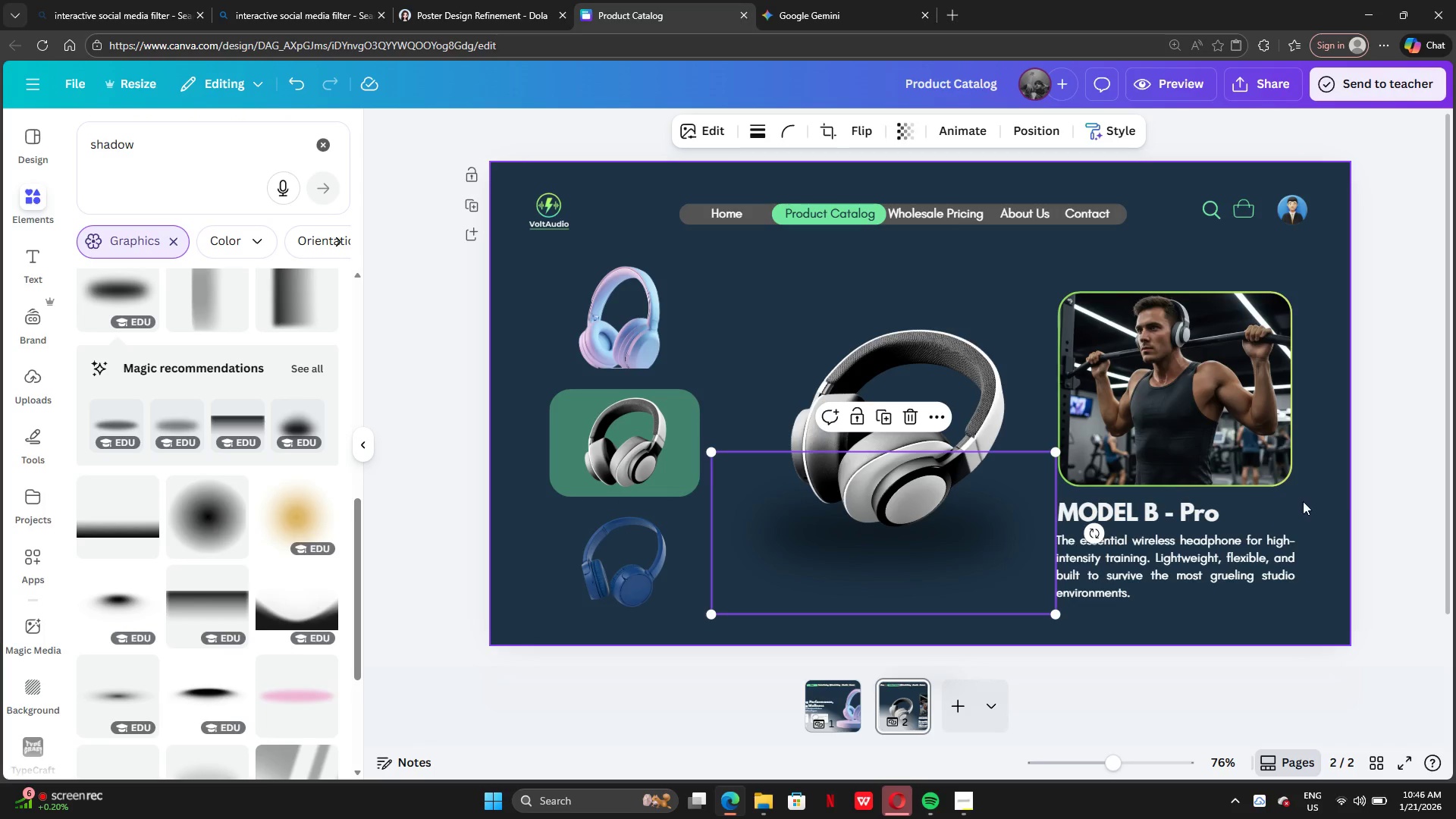 
left_click([893, 698])
 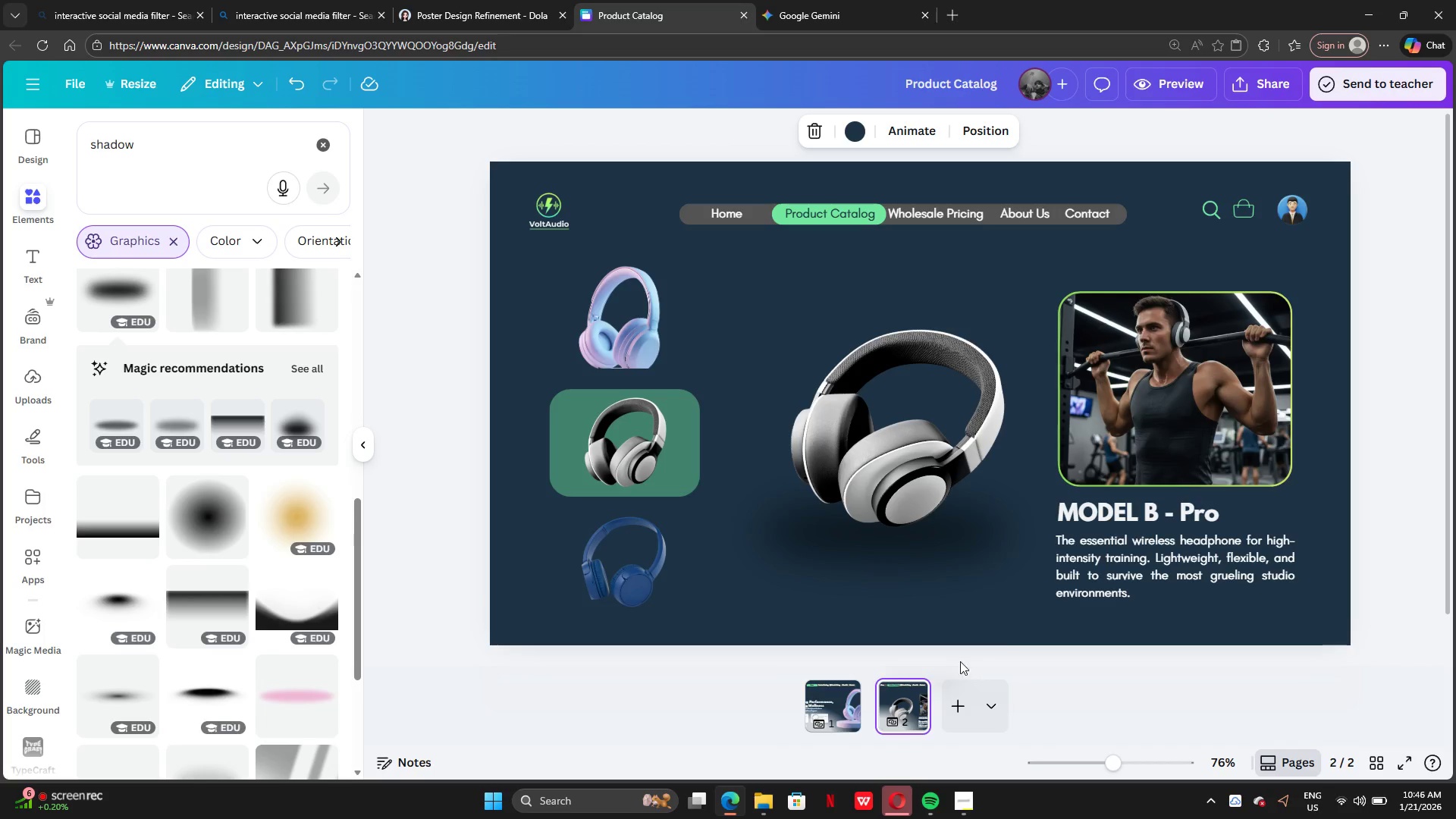 
left_click([781, 15])
 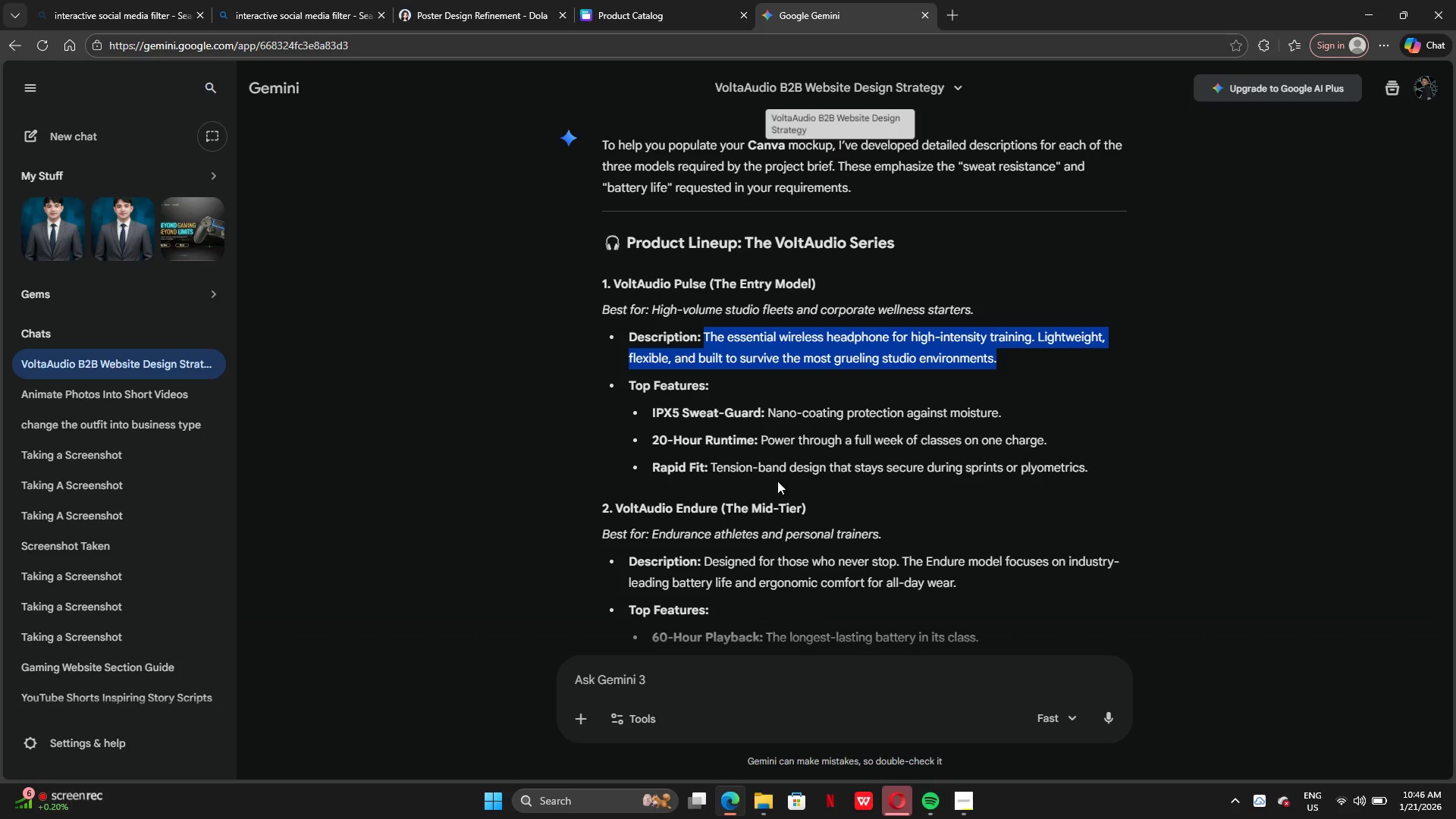 
scroll: coordinate [778, 587], scroll_direction: down, amount: 2.0
 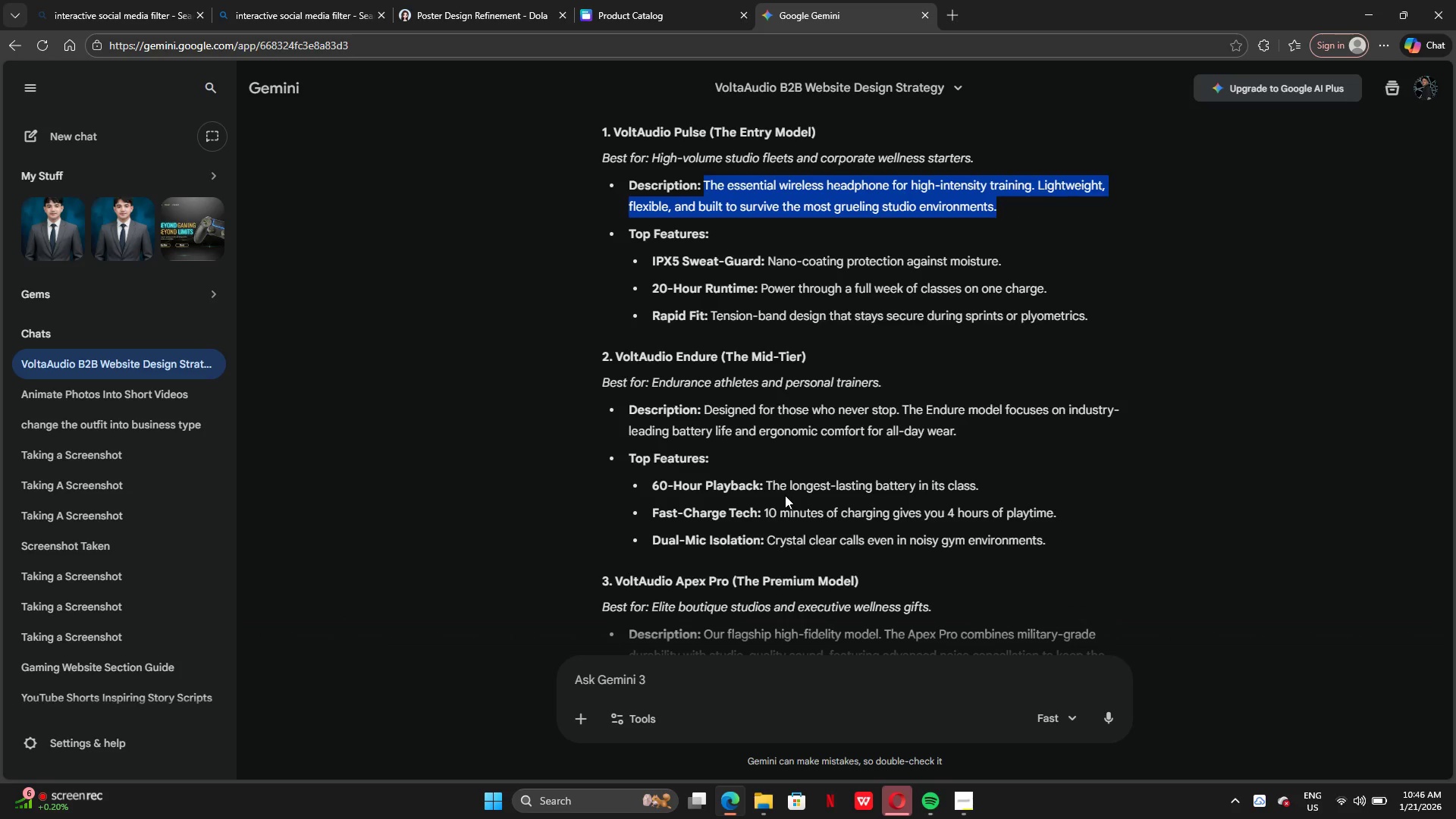 
scroll: coordinate [785, 494], scroll_direction: up, amount: 1.0
 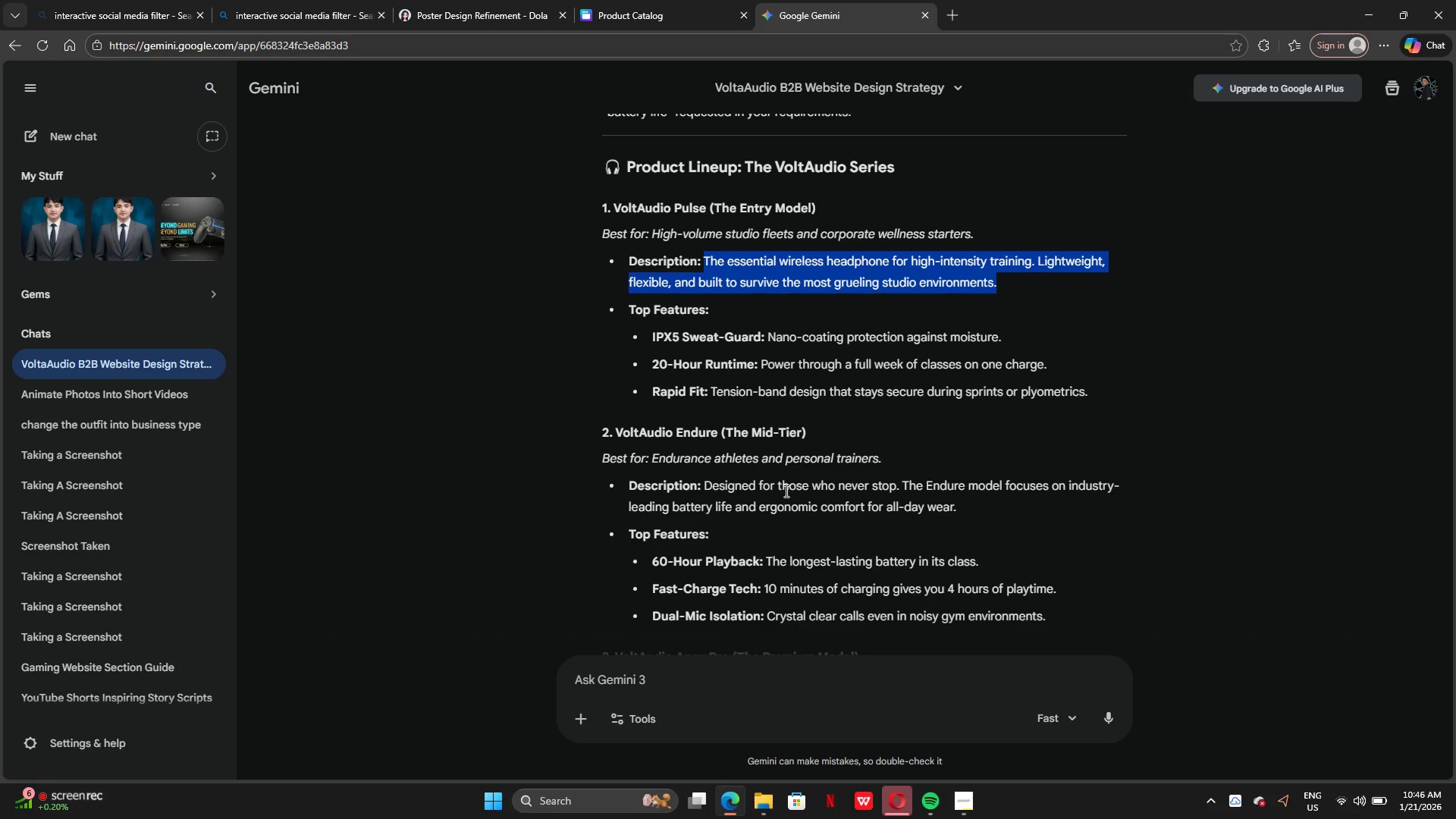 
wait(6.92)
 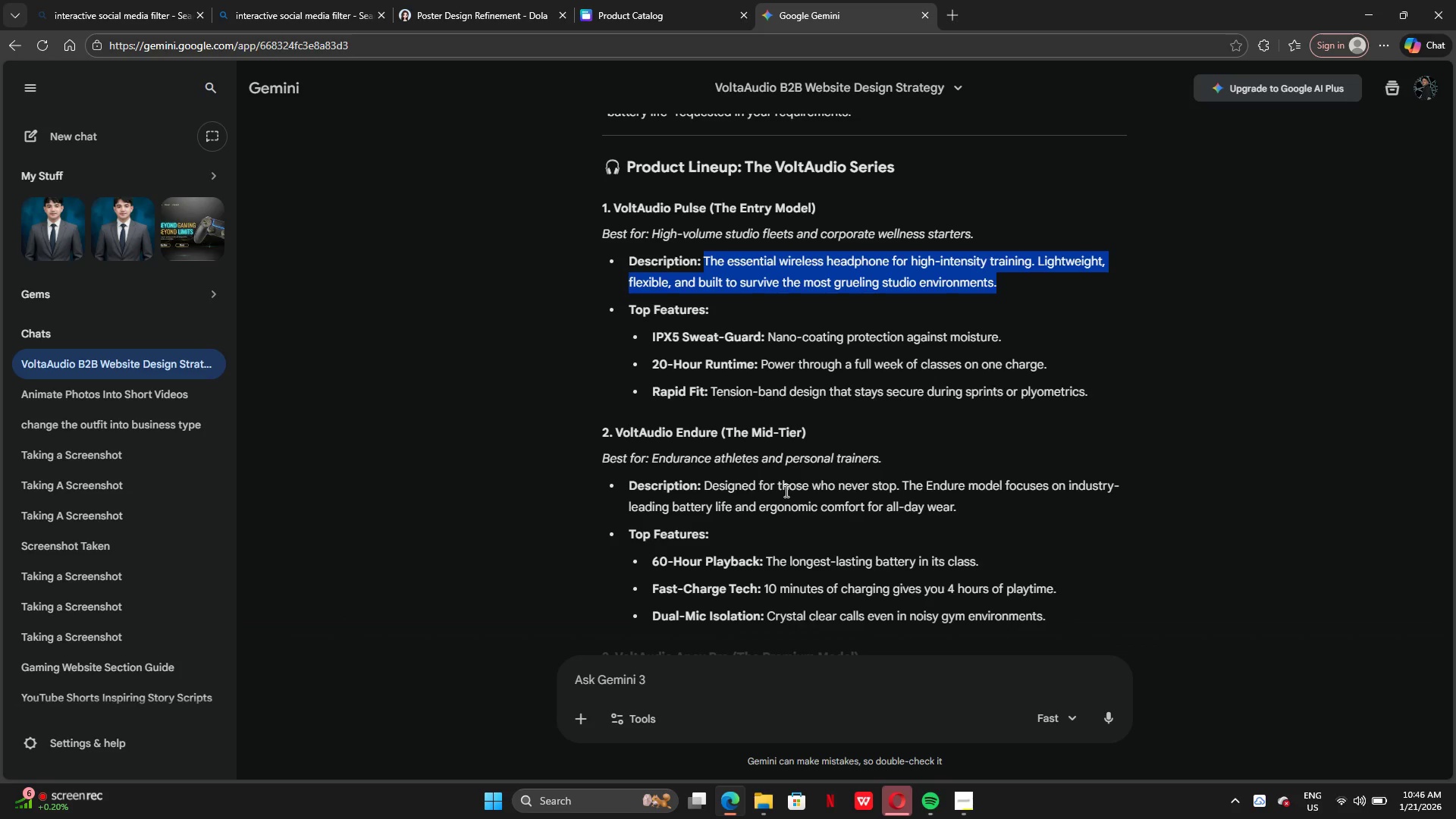 
scroll: coordinate [789, 493], scroll_direction: down, amount: 2.0
 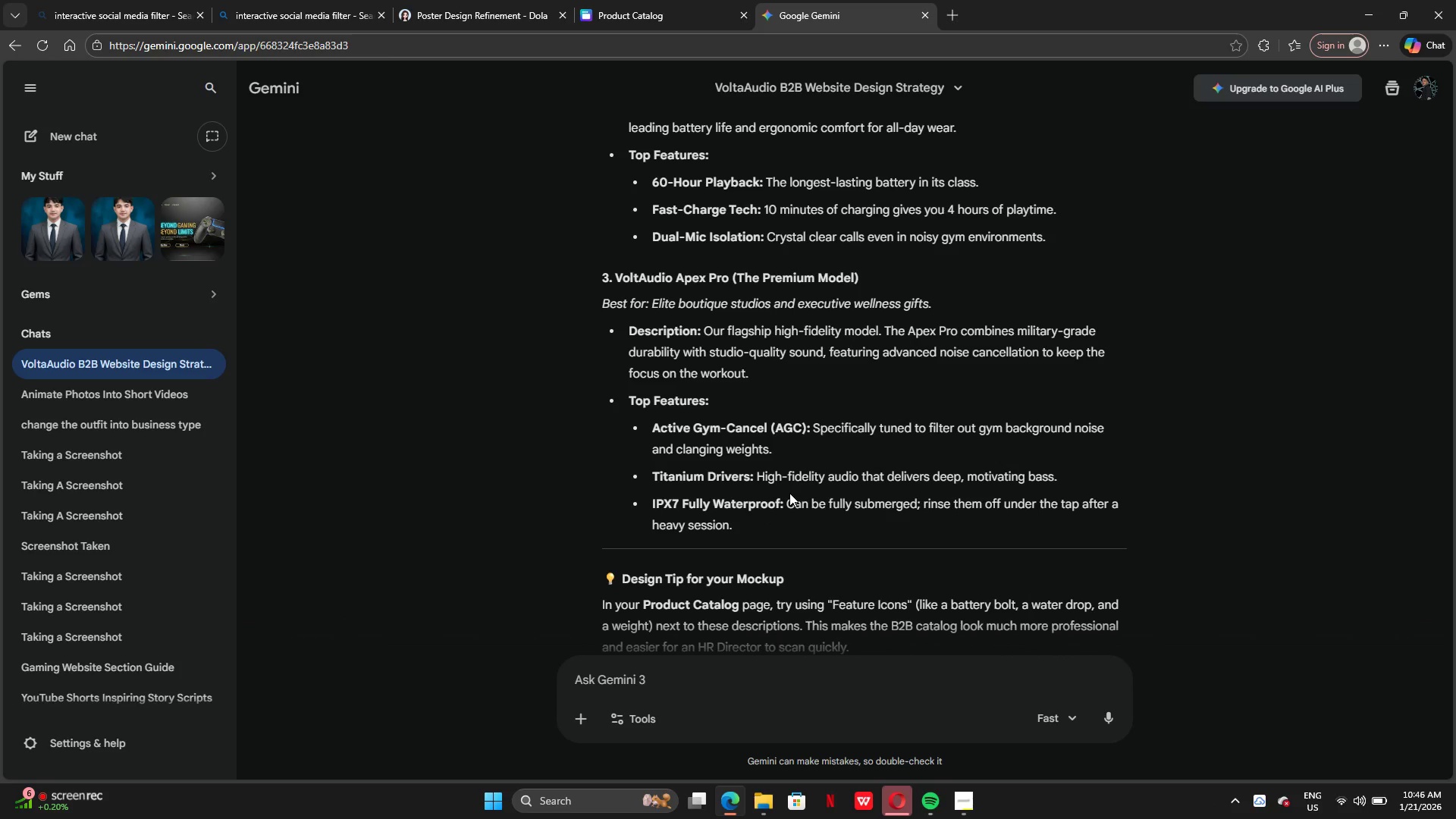 
scroll: coordinate [789, 493], scroll_direction: up, amount: 5.0
 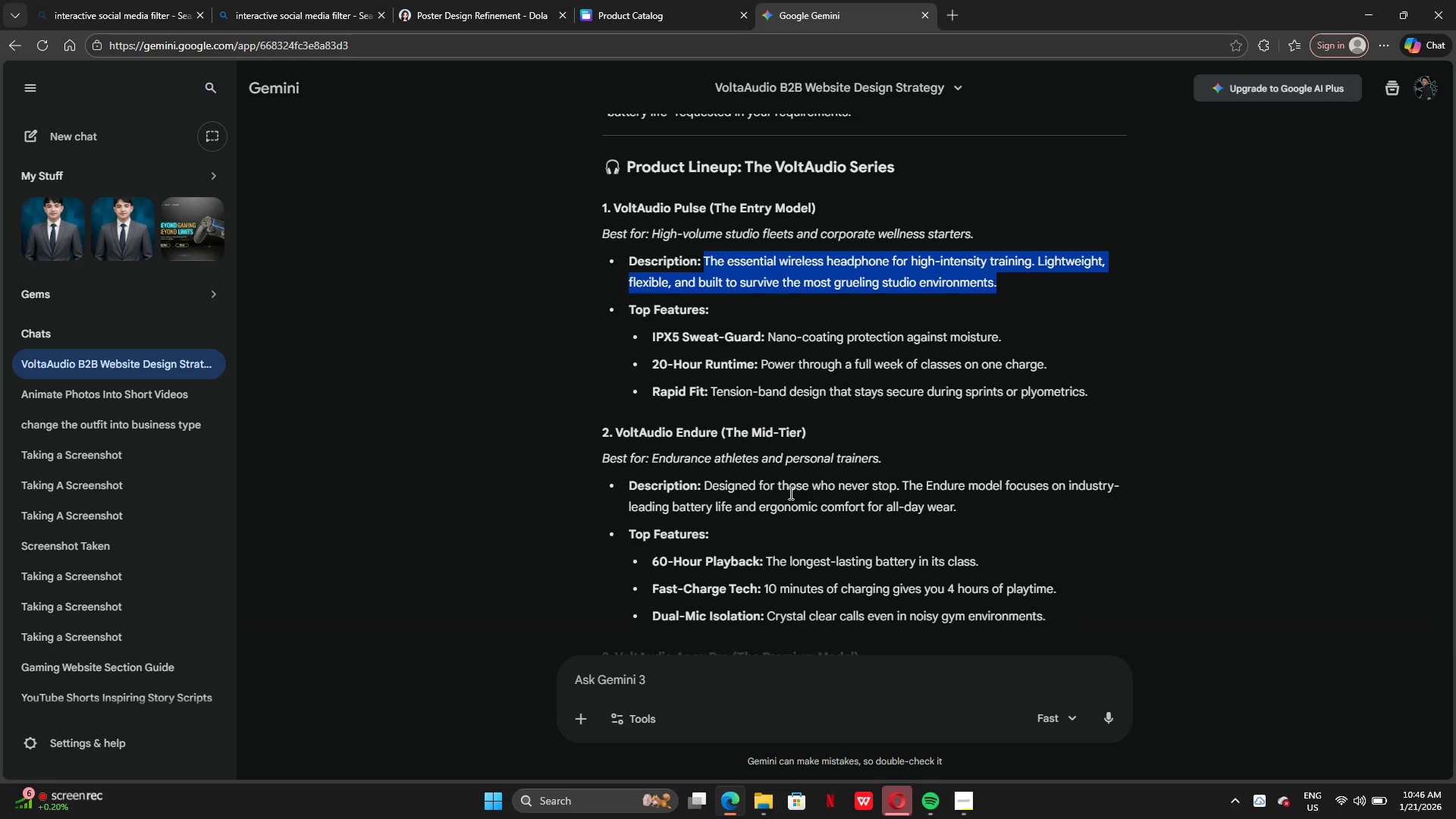 
scroll: coordinate [789, 493], scroll_direction: down, amount: 2.0
 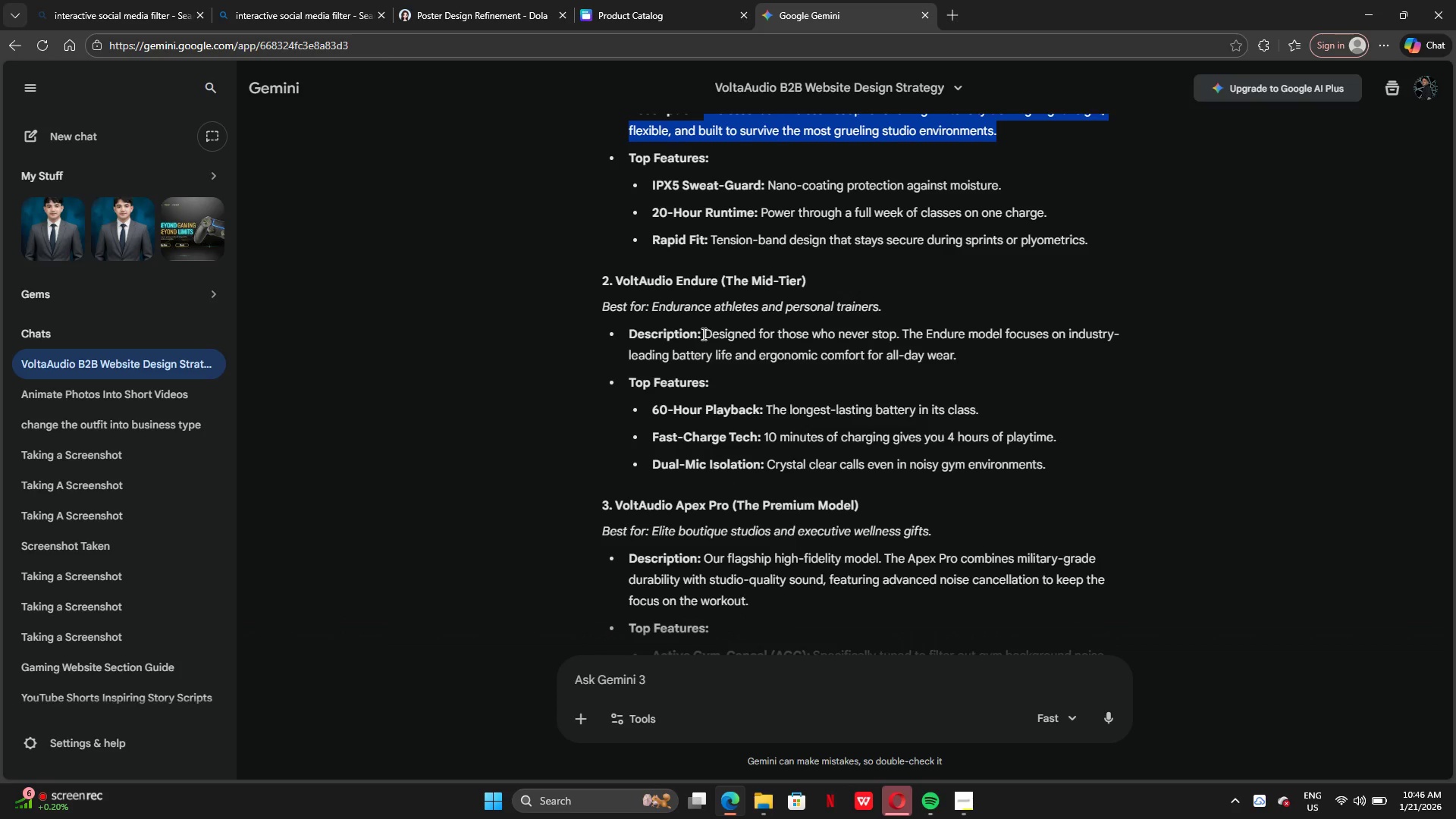 
wait(6.37)
 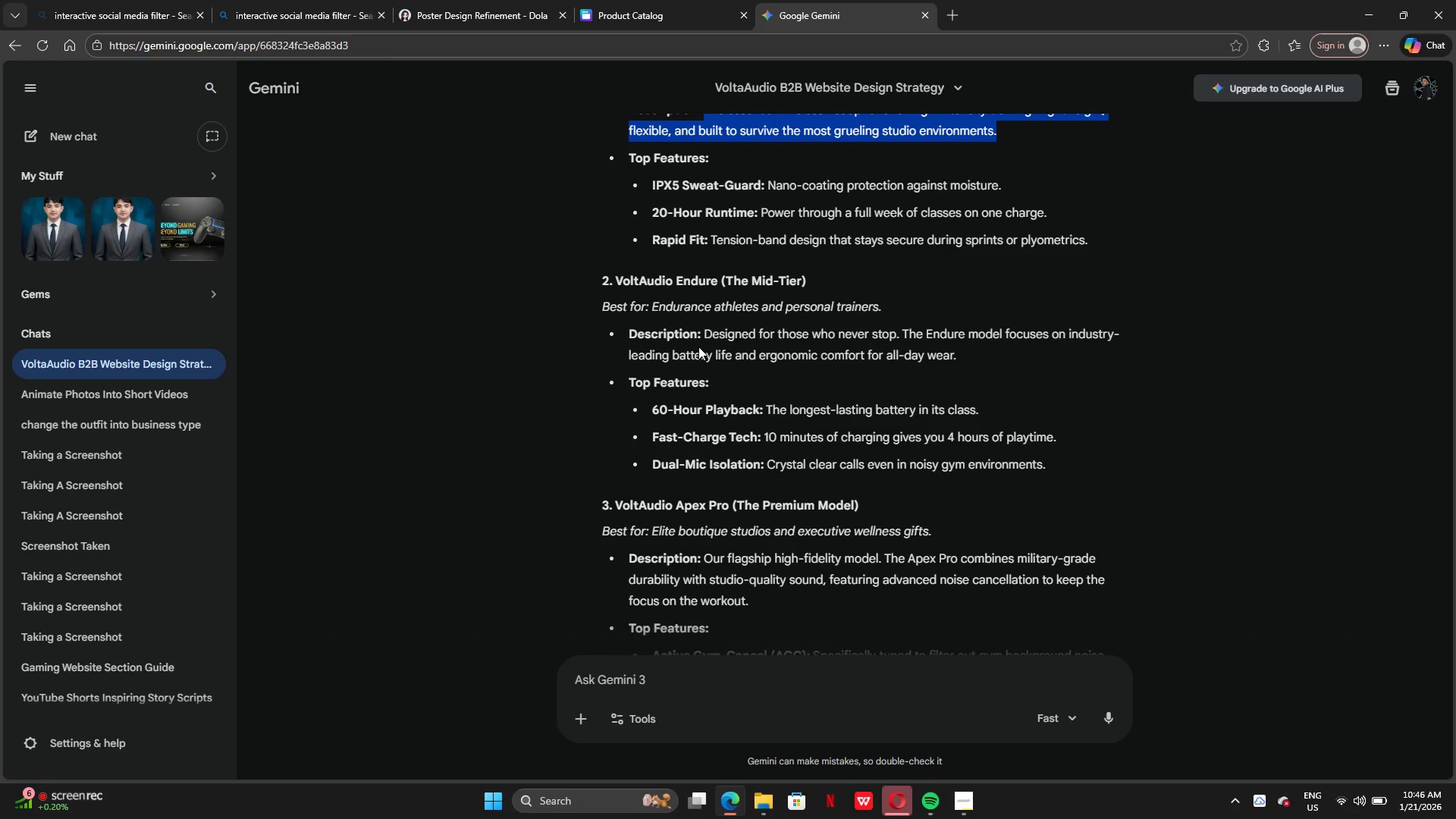 
scroll: coordinate [718, 542], scroll_direction: down, amount: 1.0
 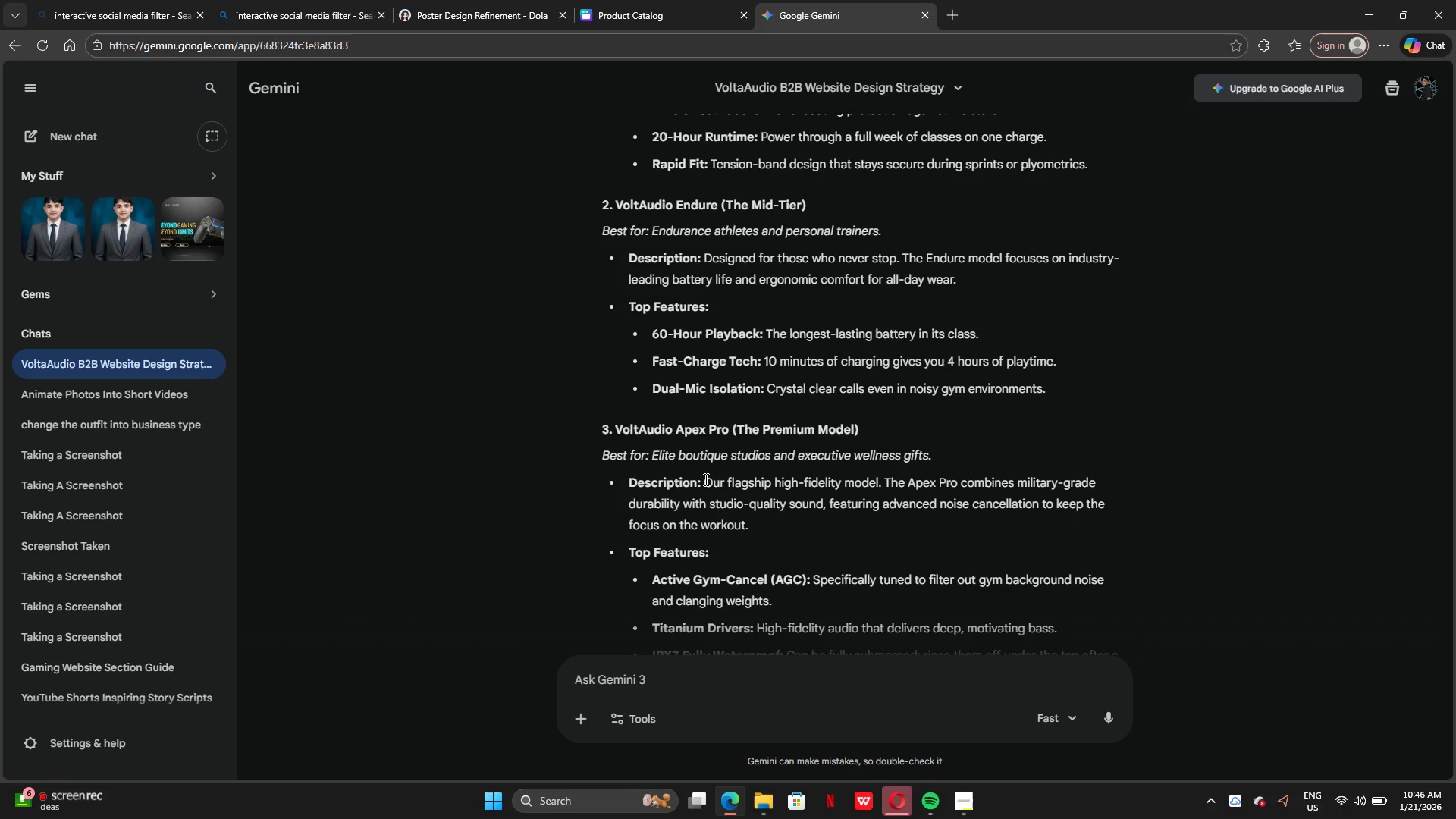 
left_click_drag(start_coordinate=[704, 479], to_coordinate=[754, 530])
 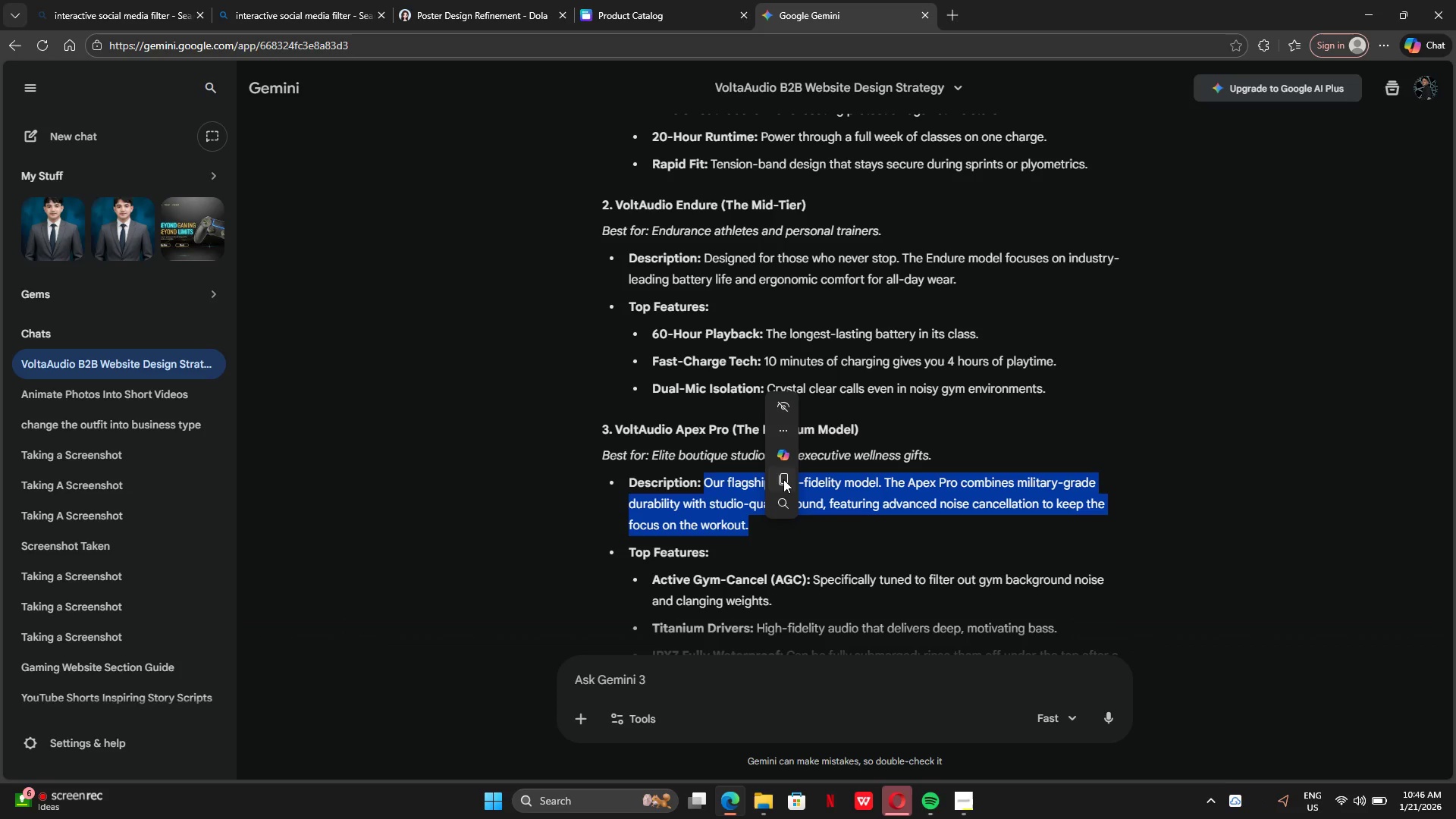 
left_click([783, 479])
 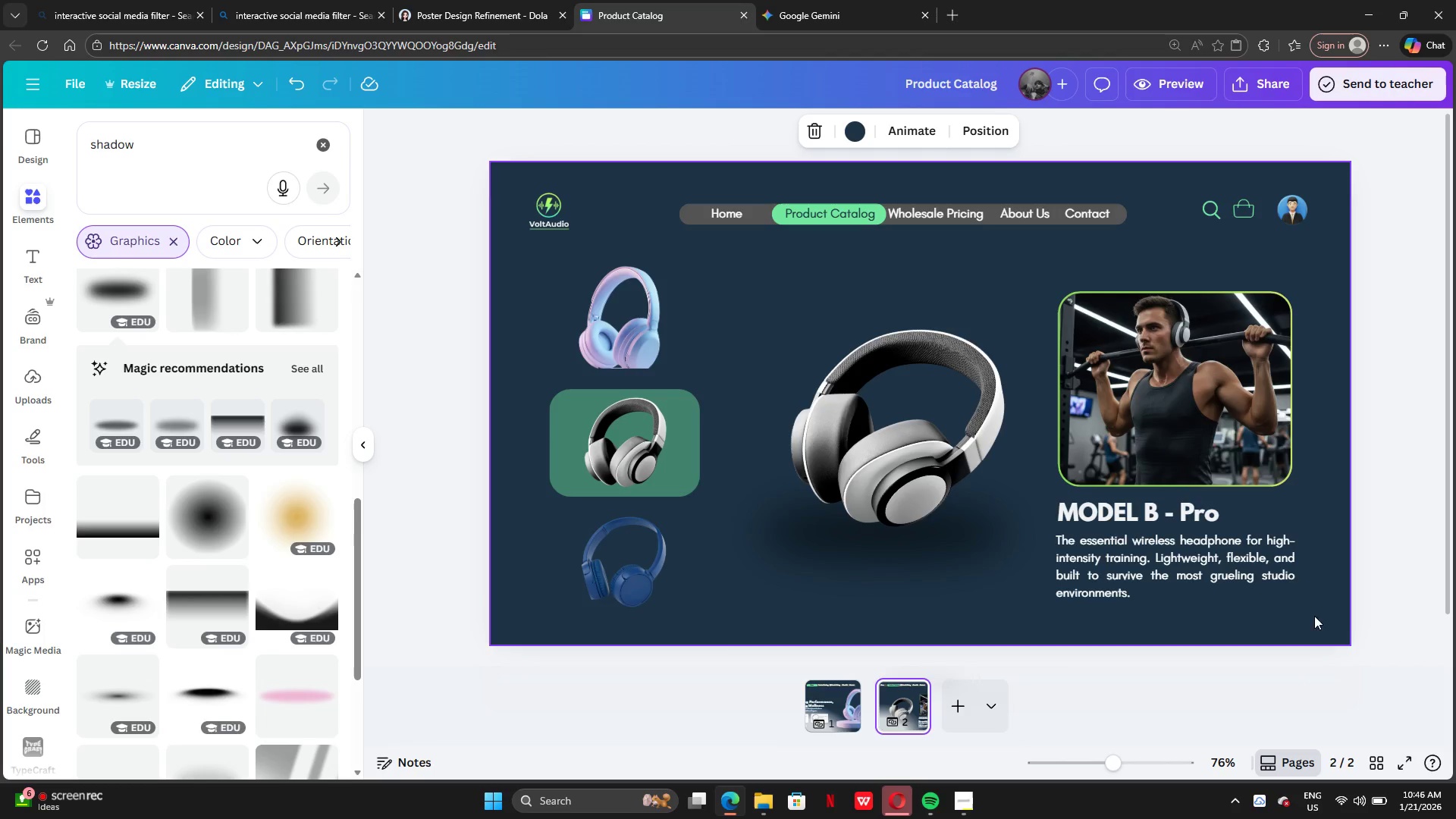 
double_click([1256, 578])
 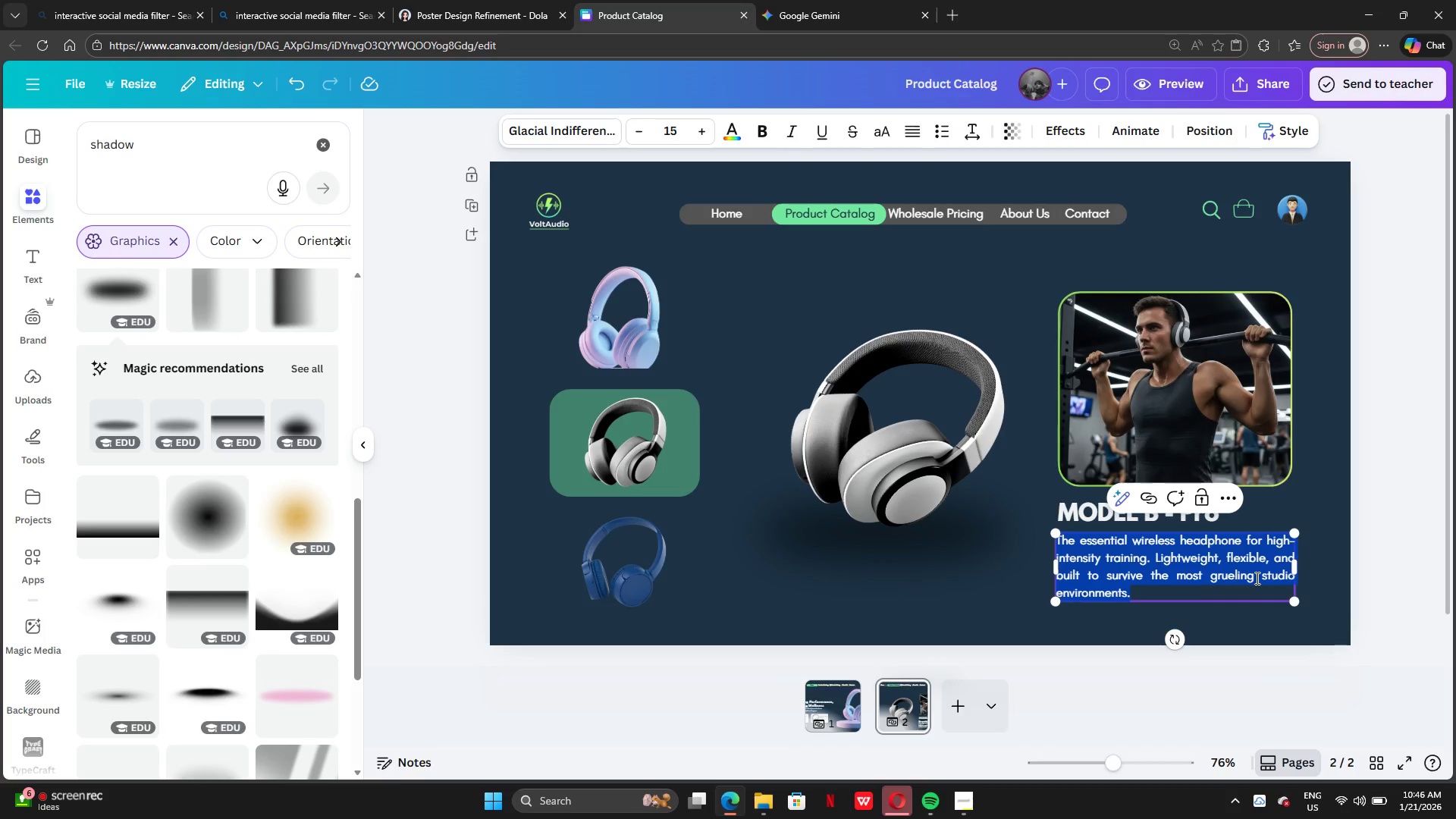 
key(Control+V)
 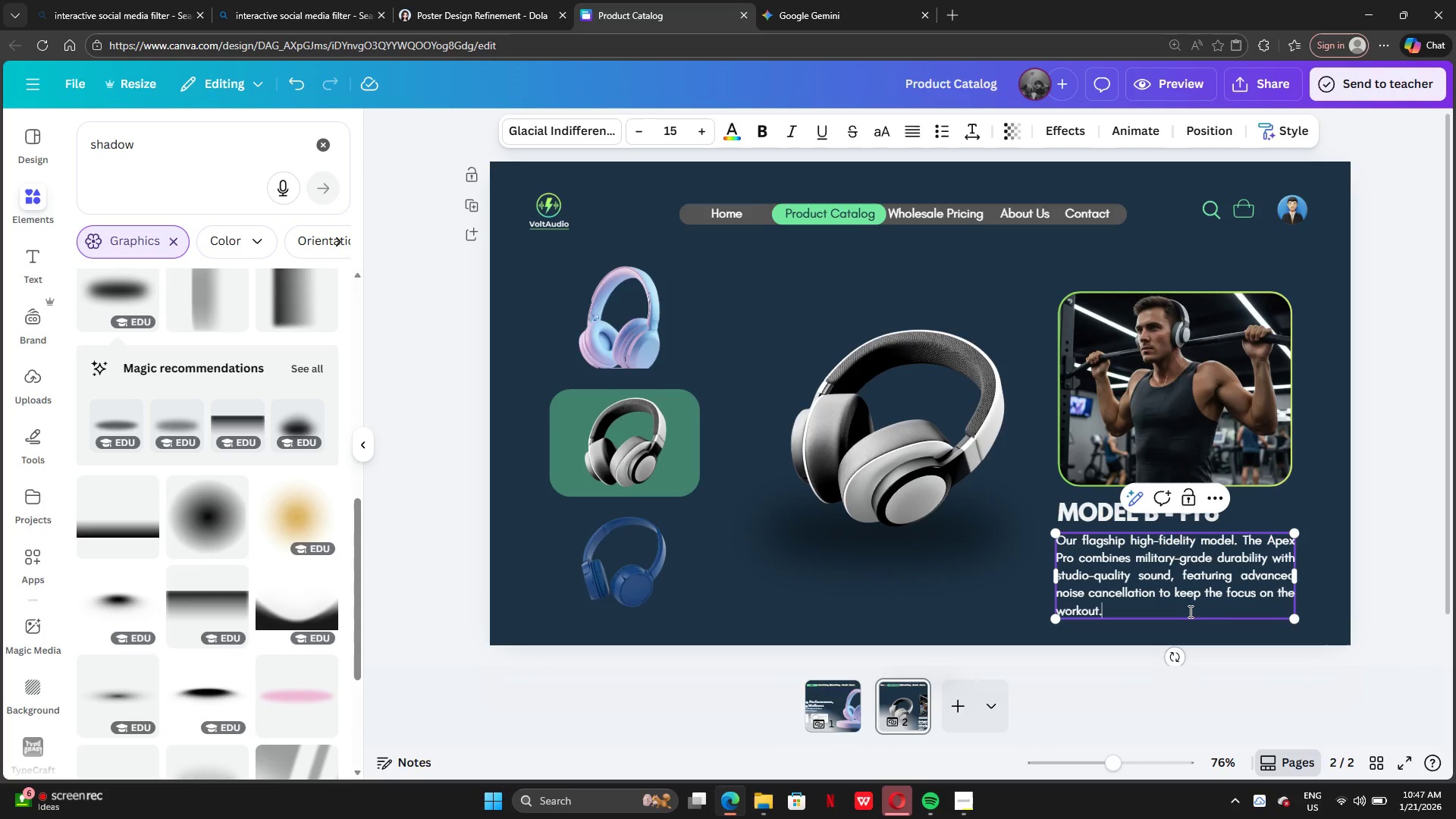 
left_click([1452, 560])
 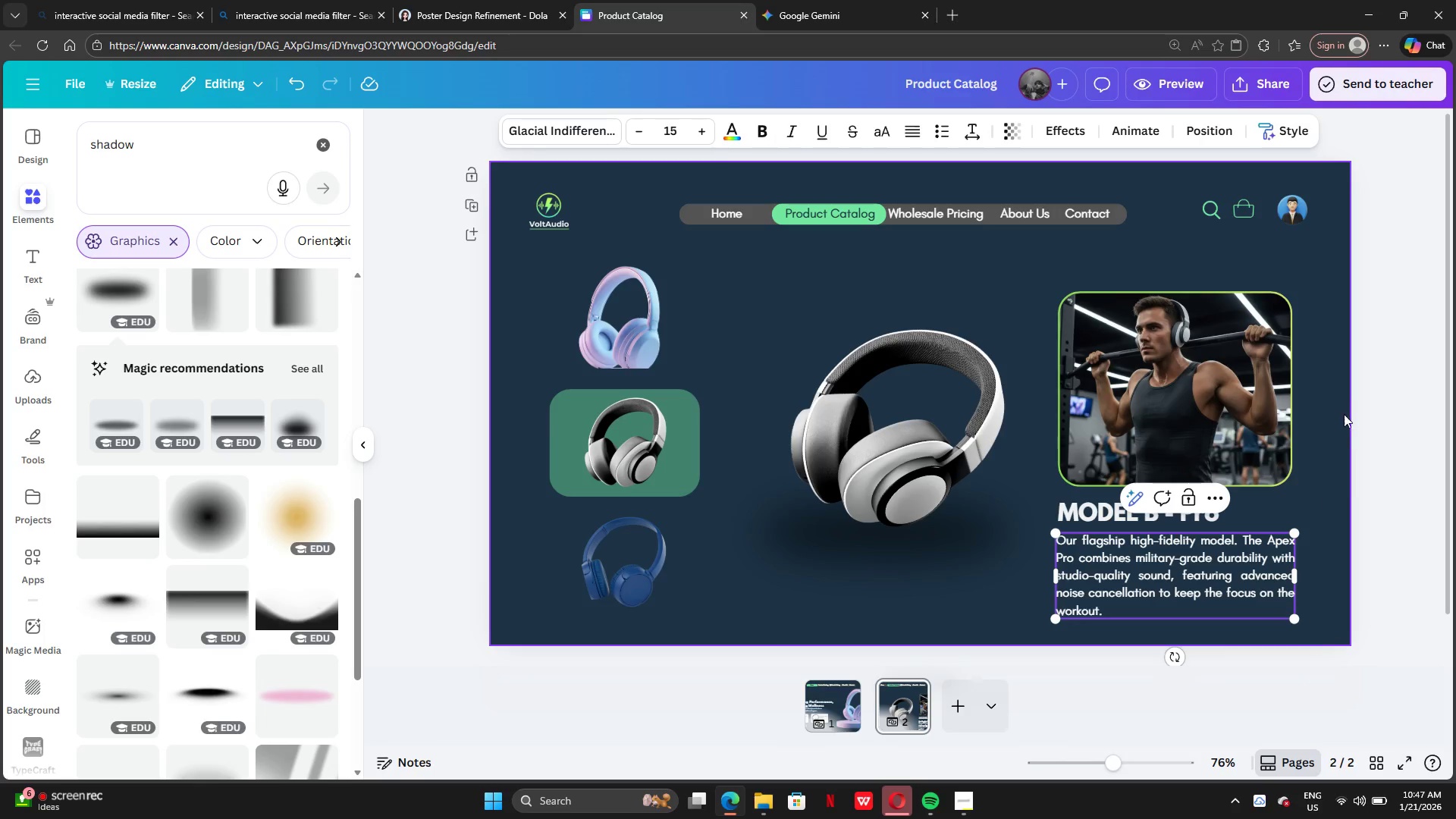 
left_click([1344, 403])
 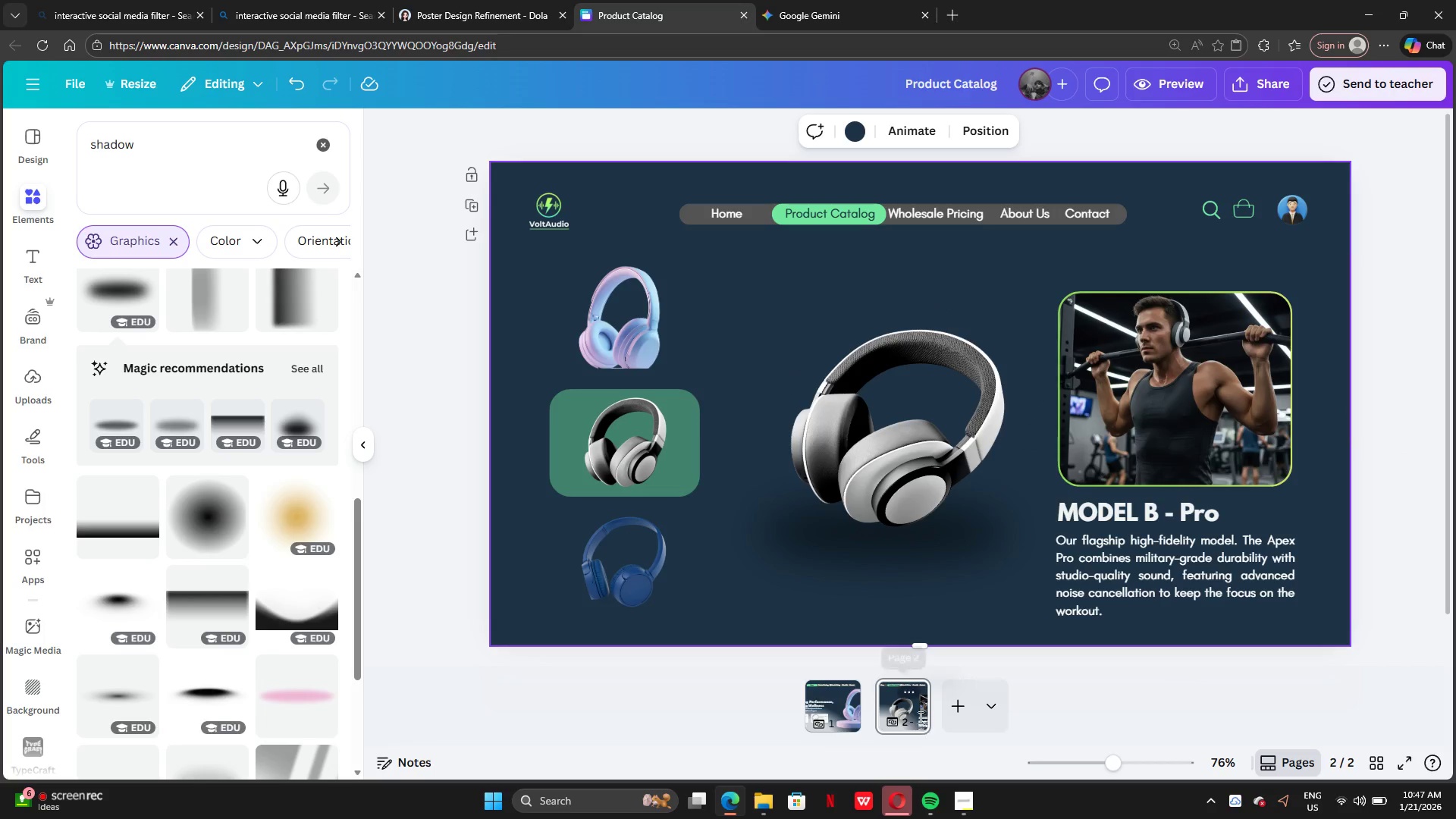 
wait(6.06)
 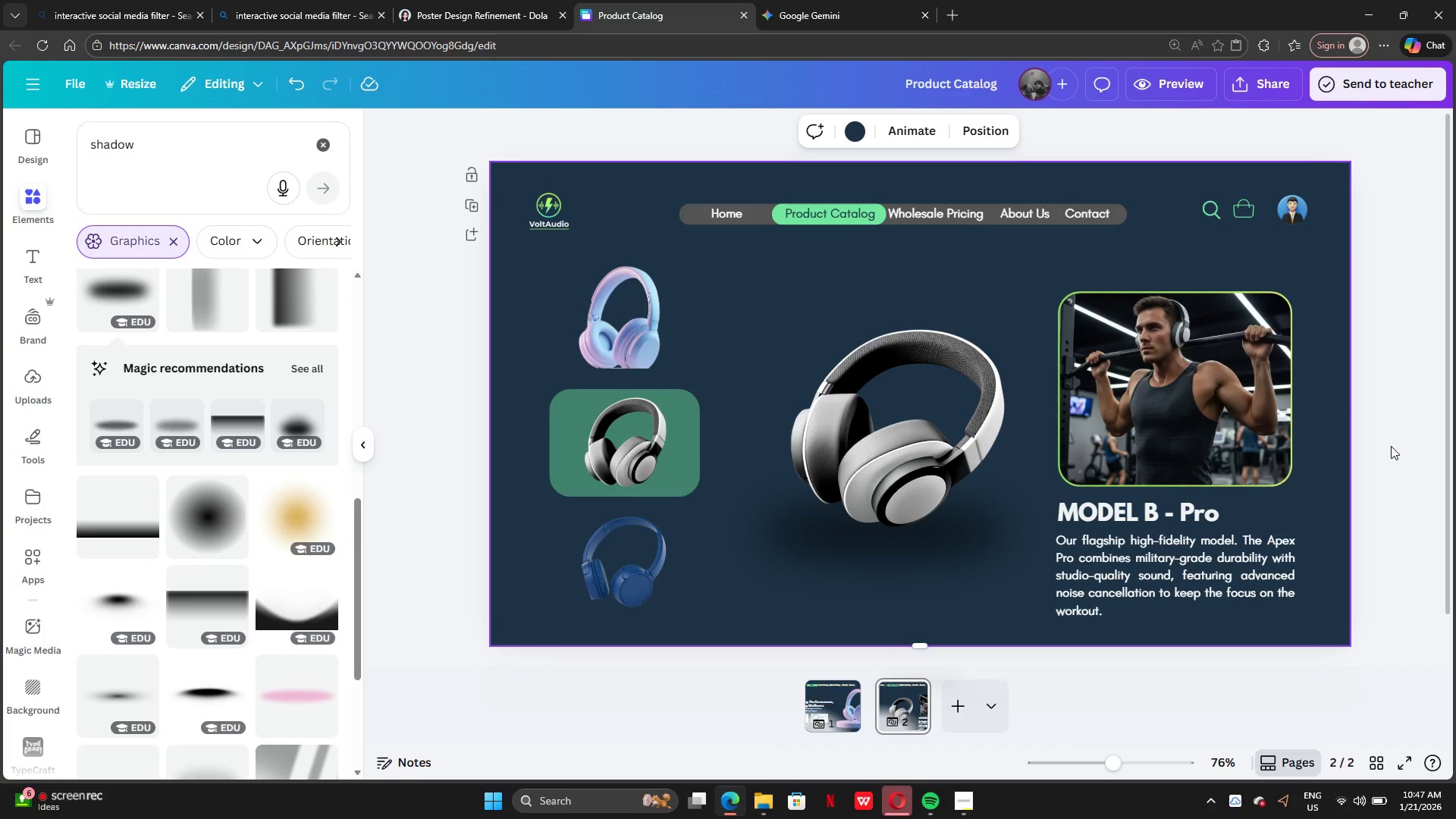 
left_click([886, 716])
 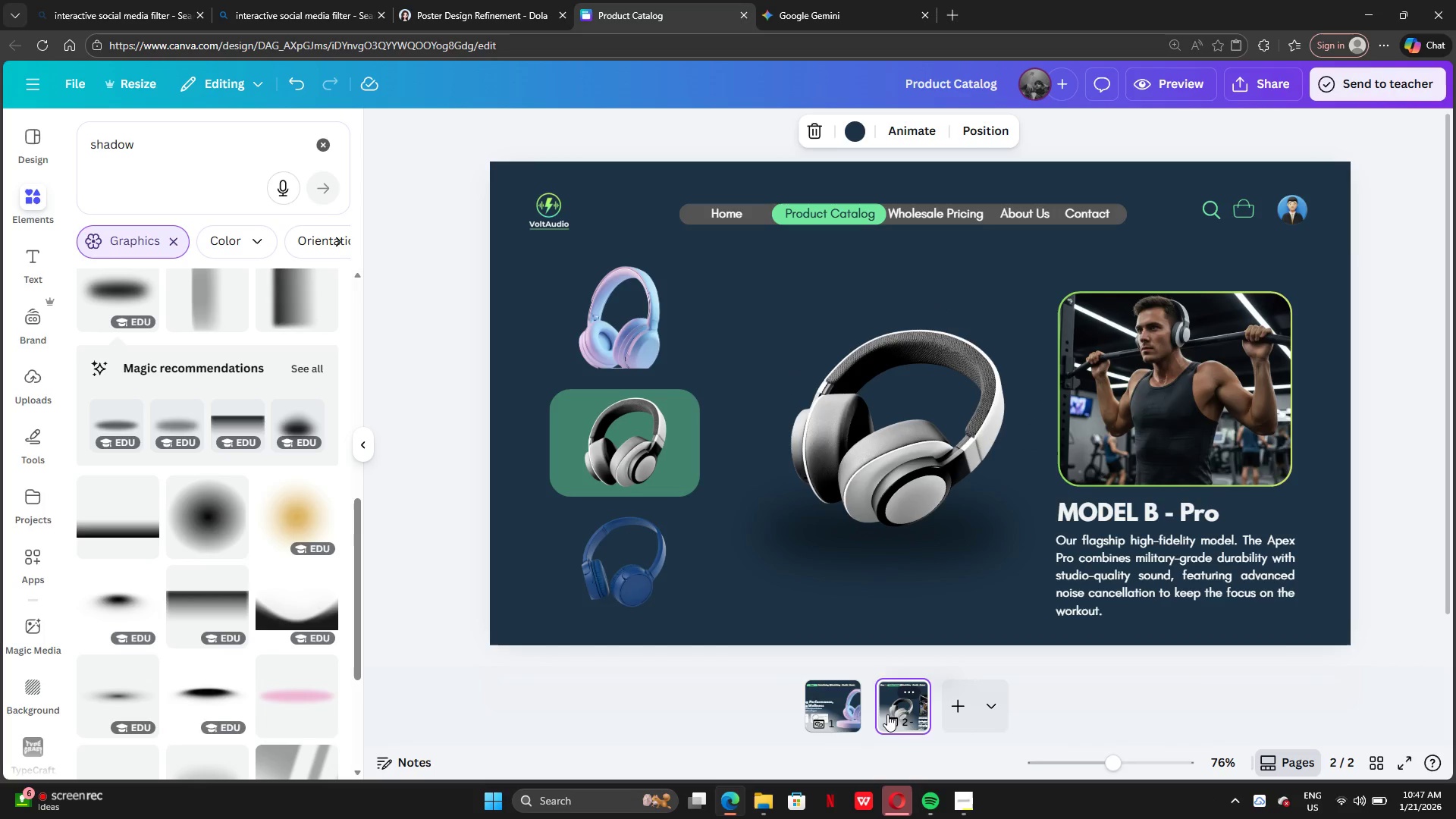 
right_click([888, 714])
 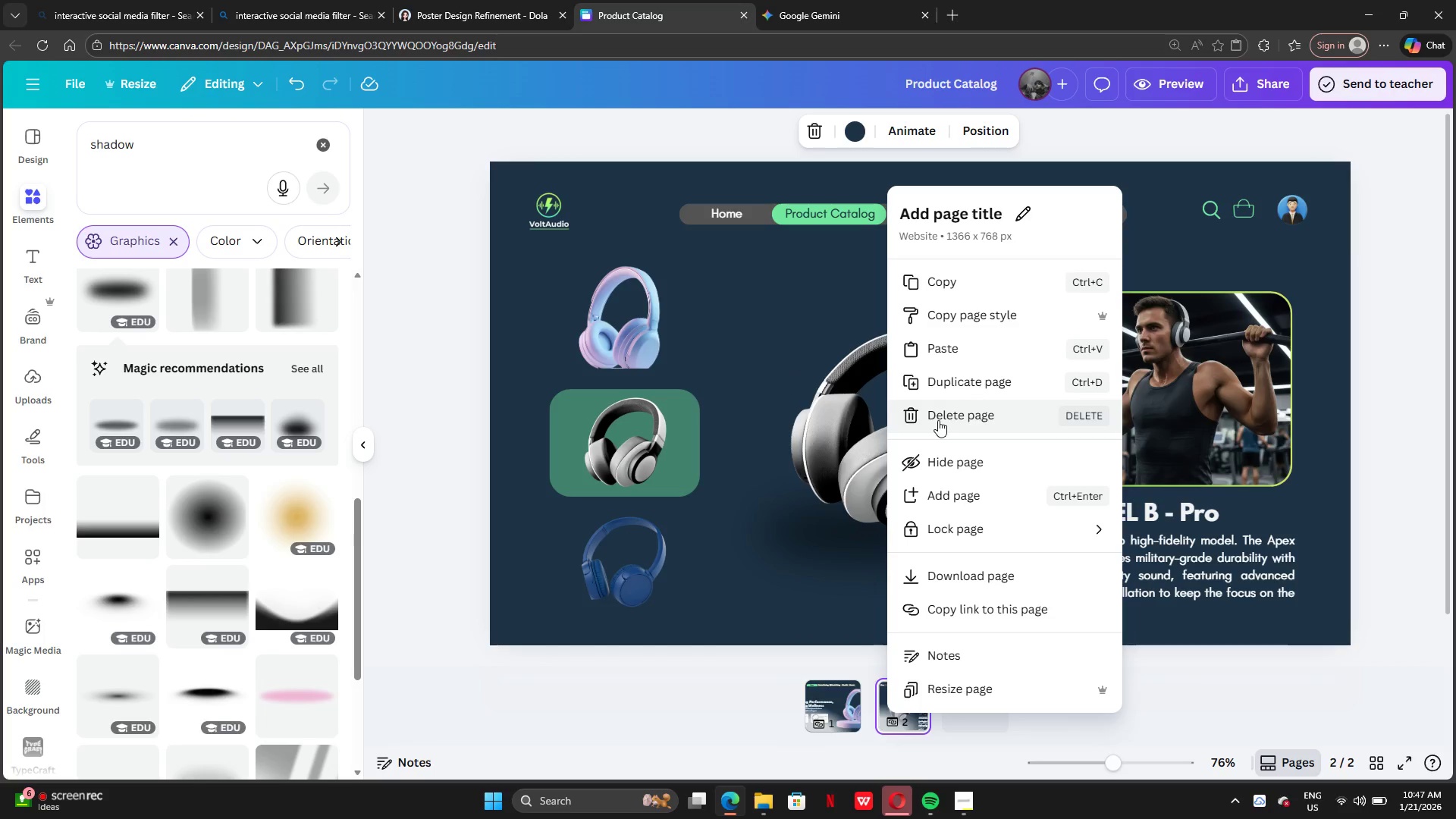 
left_click([934, 493])
 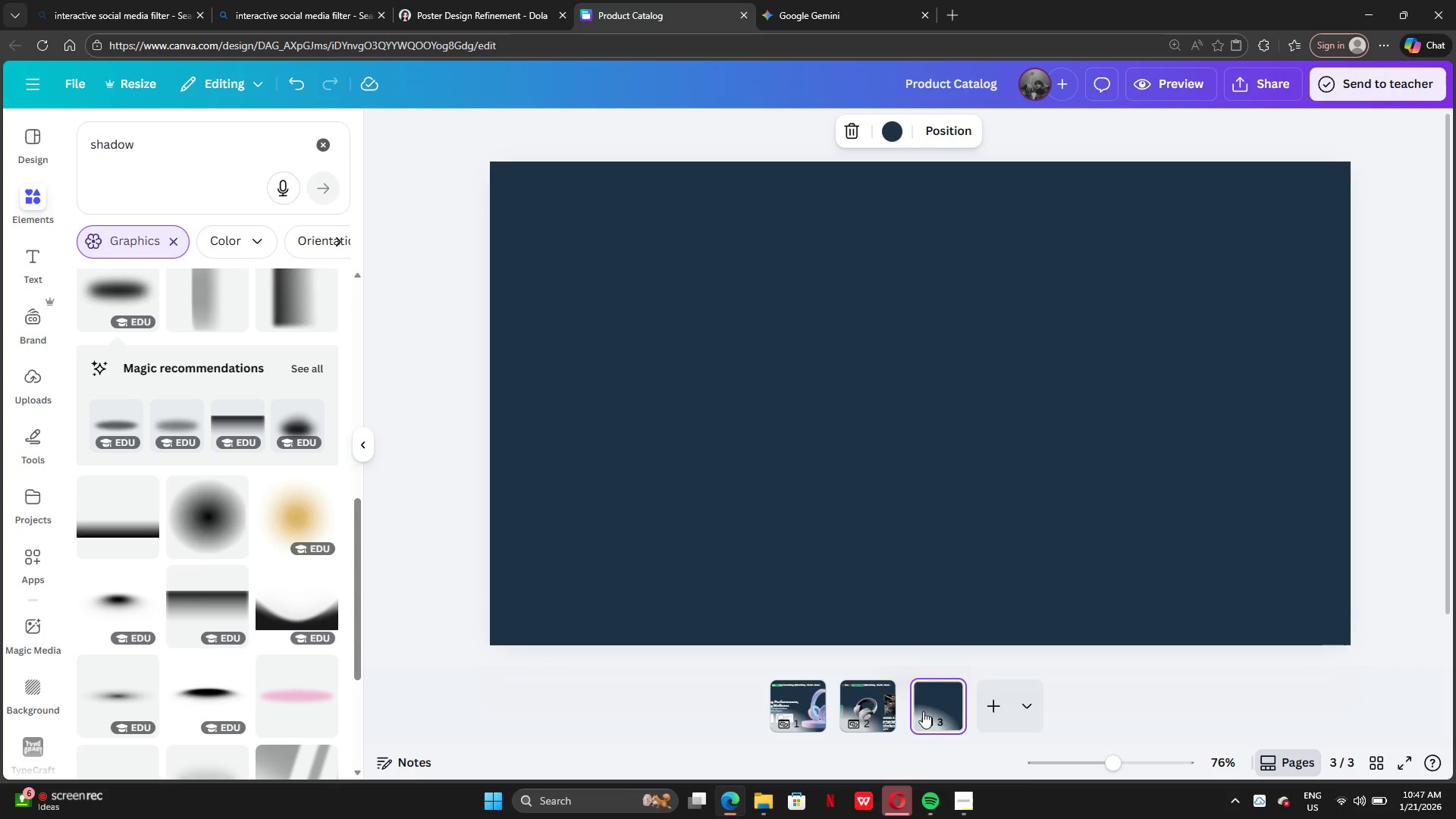 
key(Backspace)
 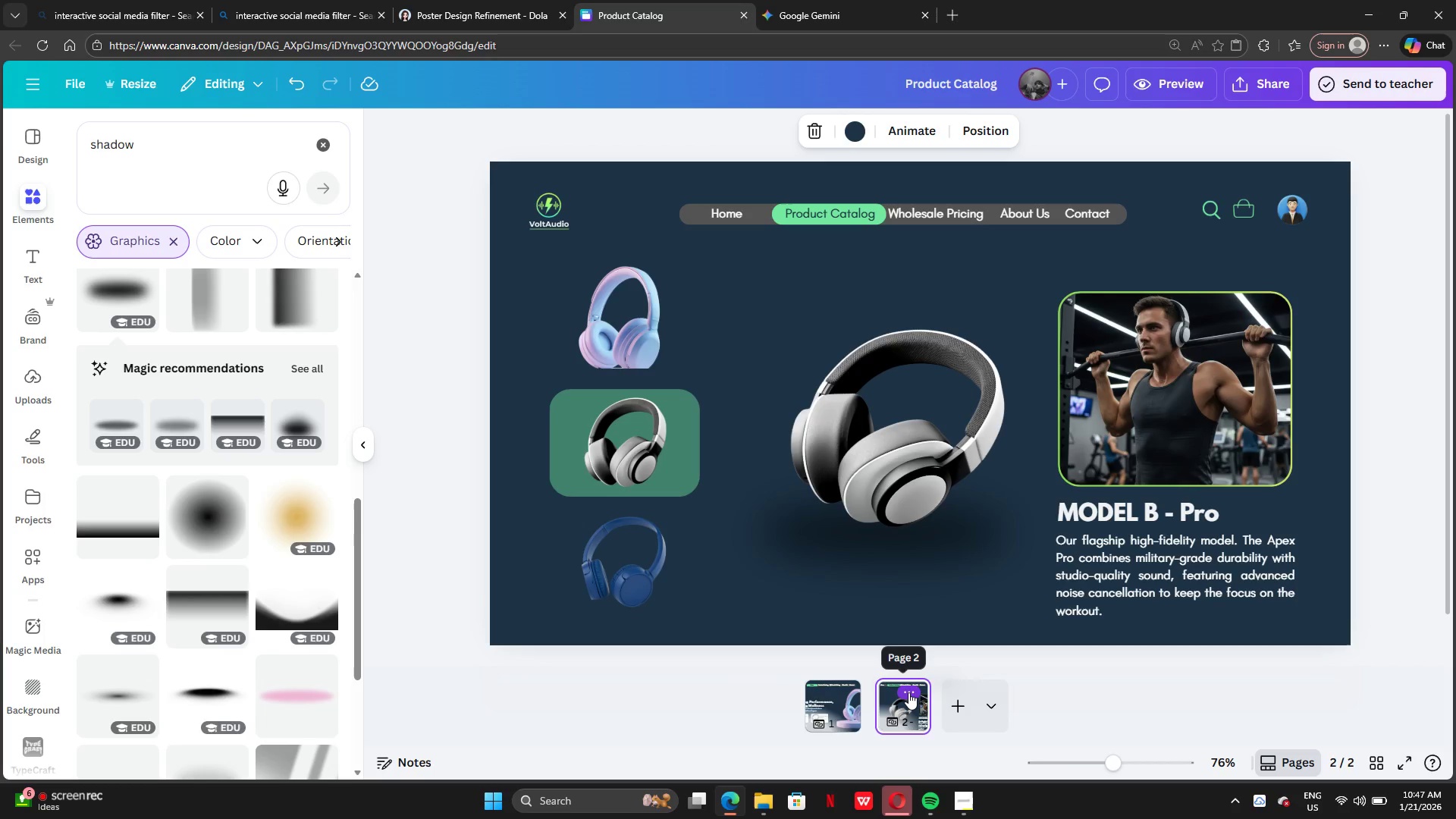 
left_click([908, 692])
 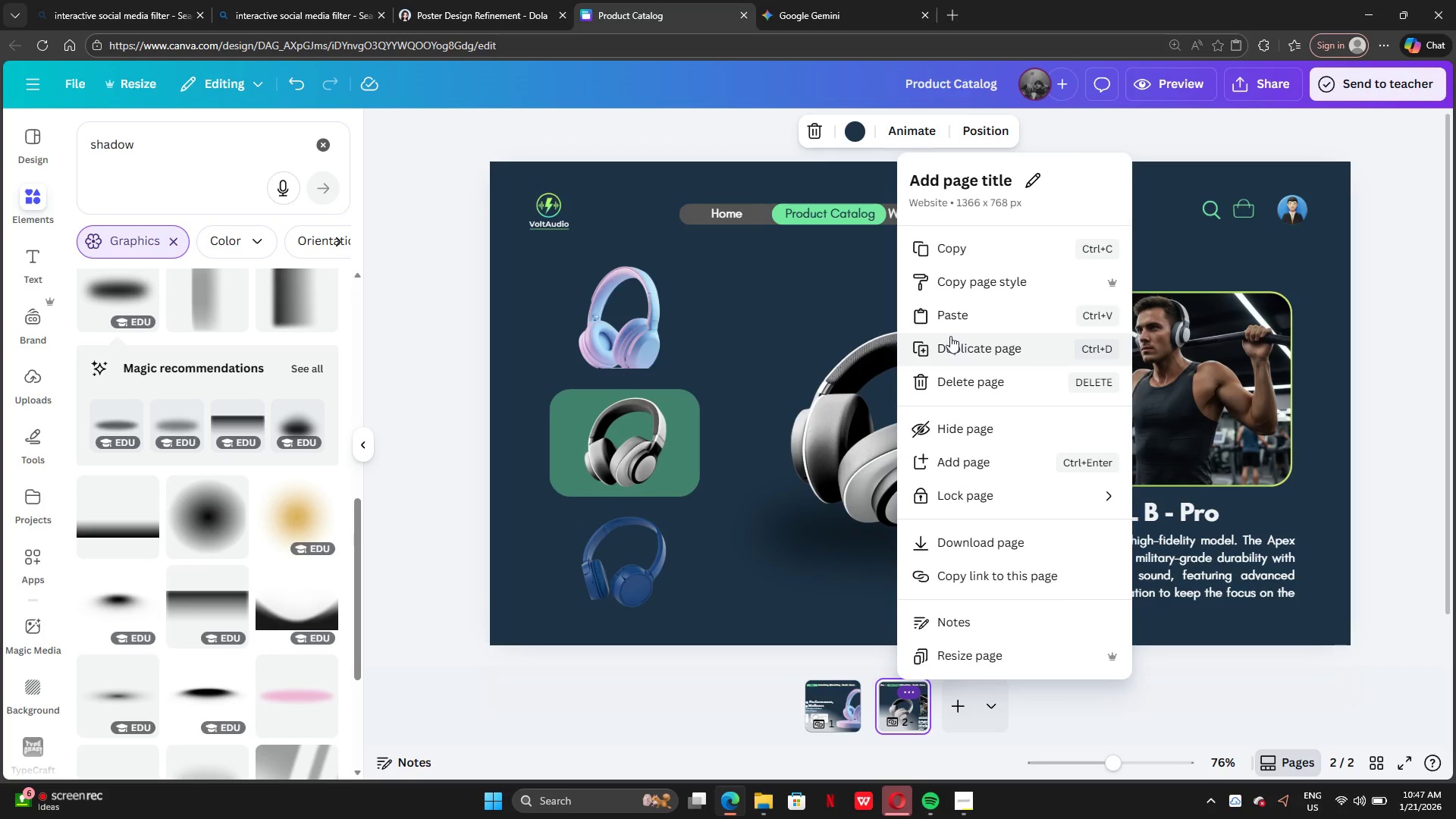 
wait(5.61)
 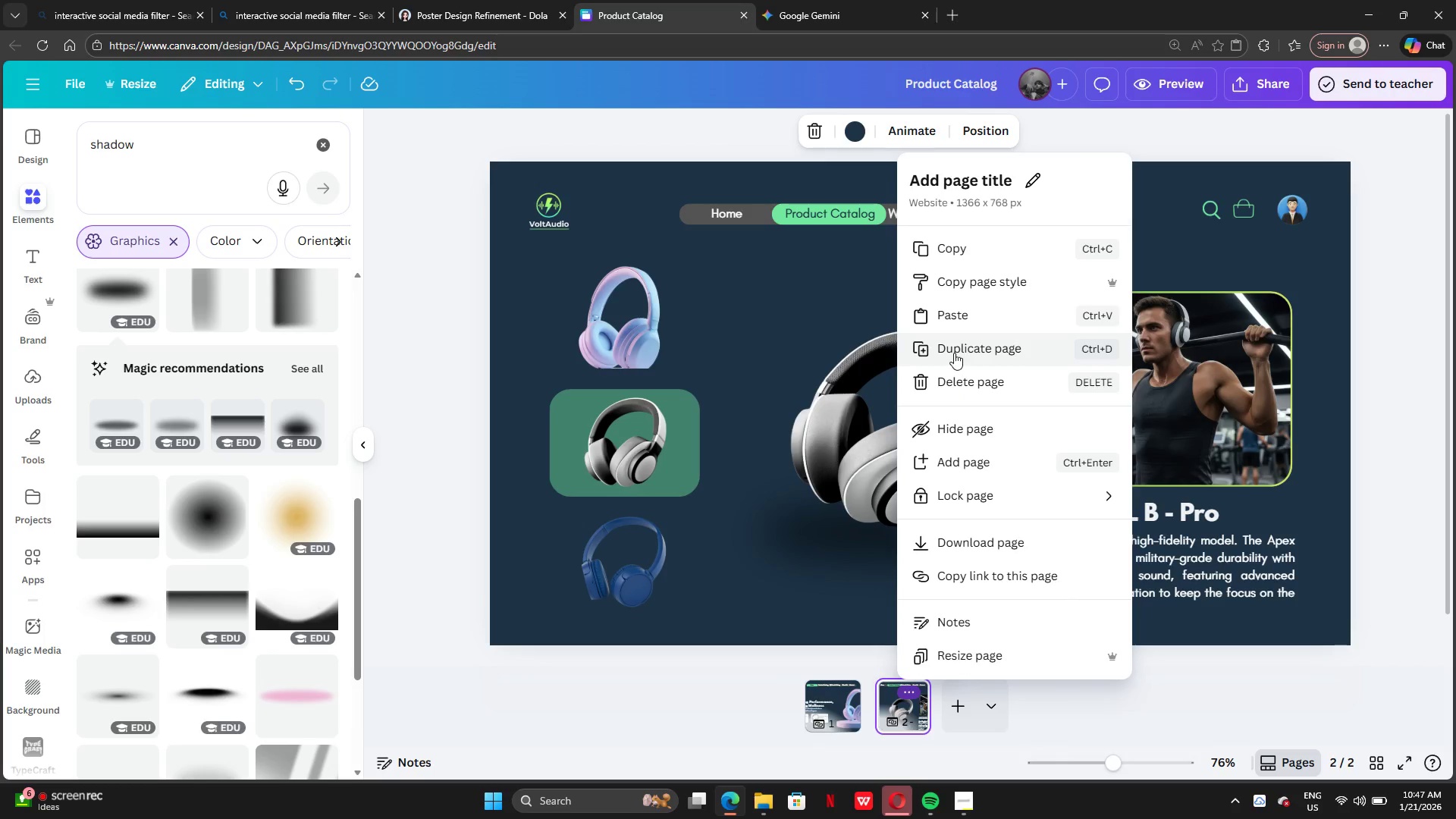 
left_click([944, 349])
 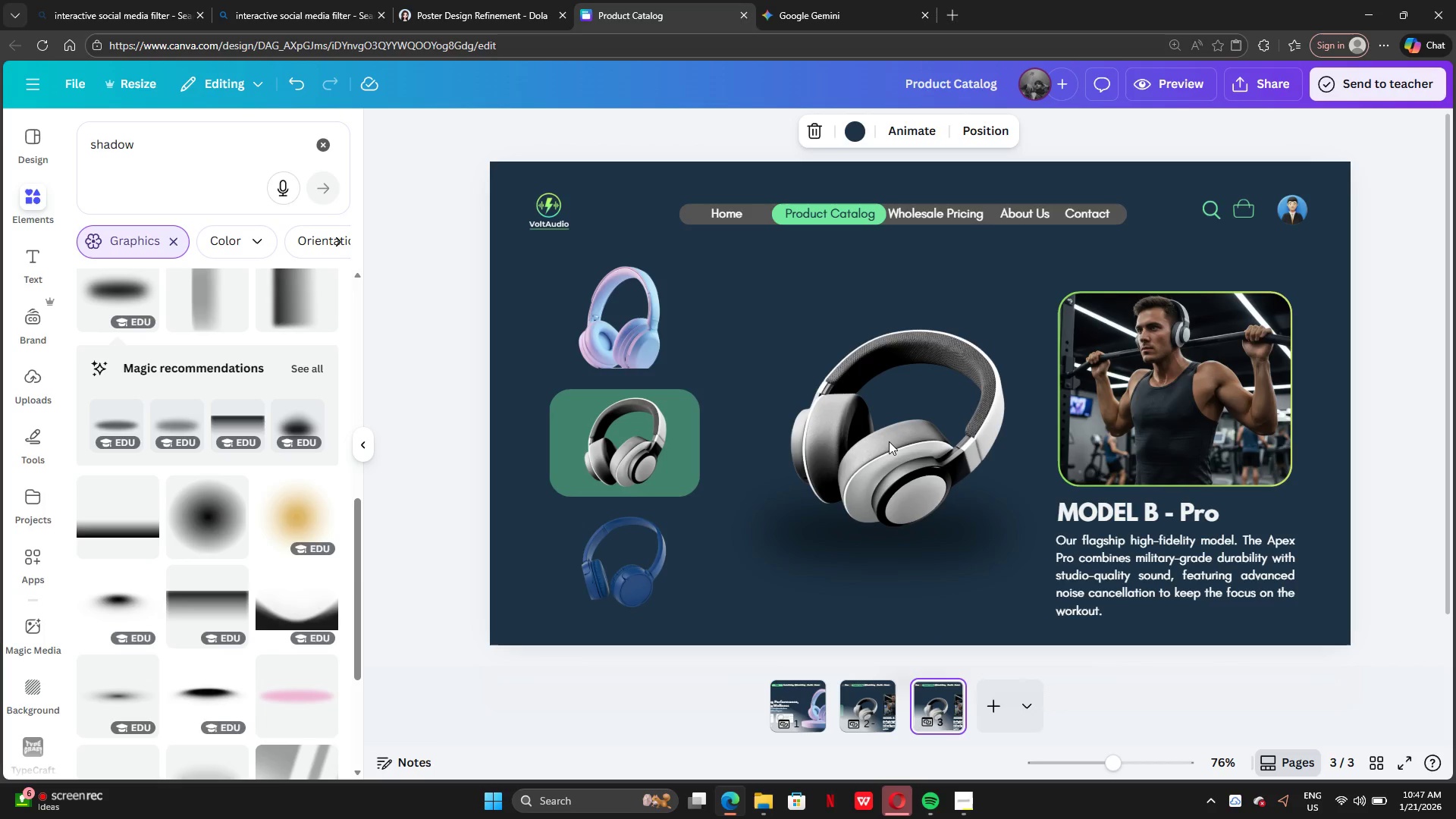 
left_click([602, 325])
 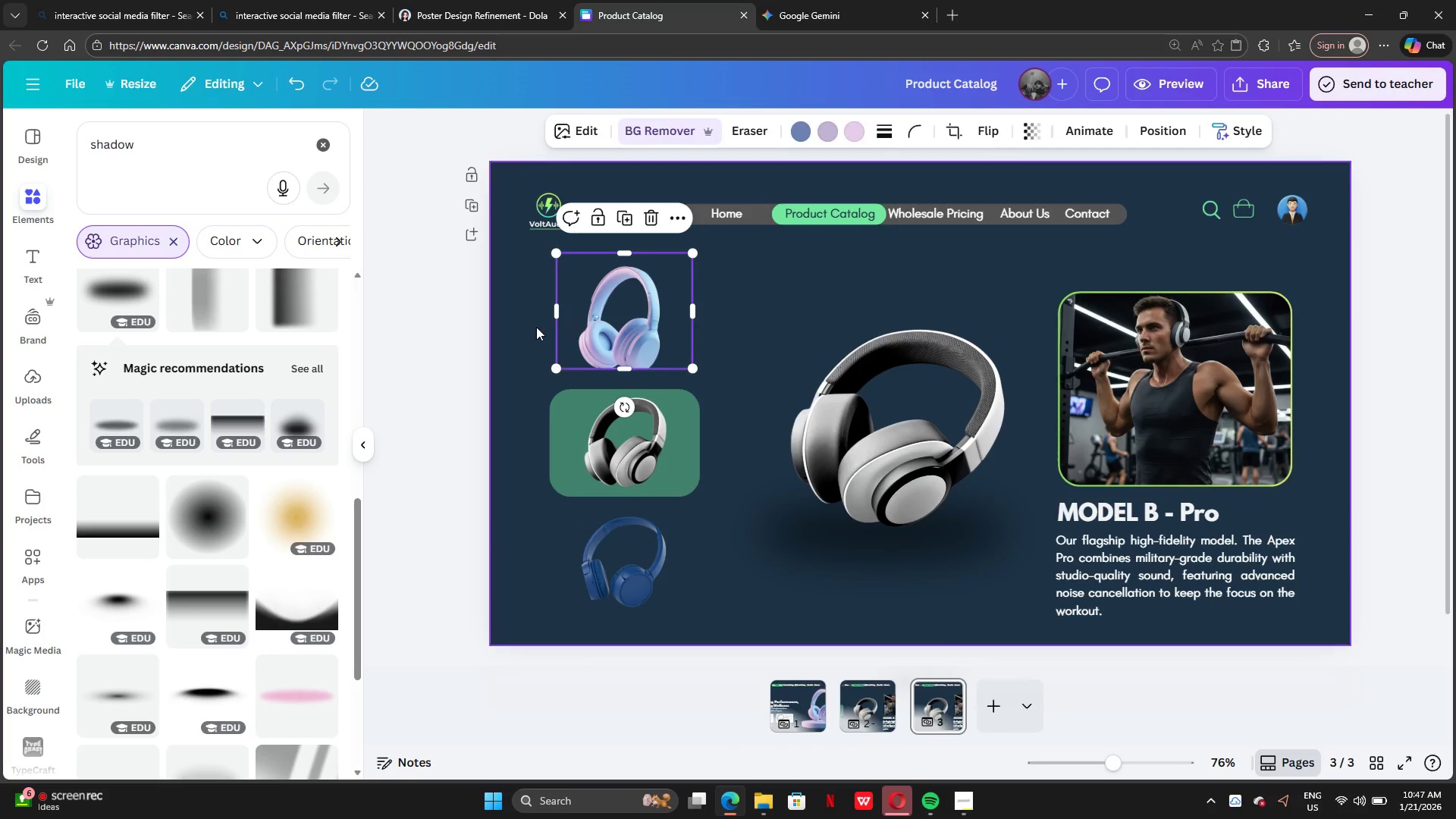 
left_click_drag(start_coordinate=[536, 327], to_coordinate=[1291, 613])
 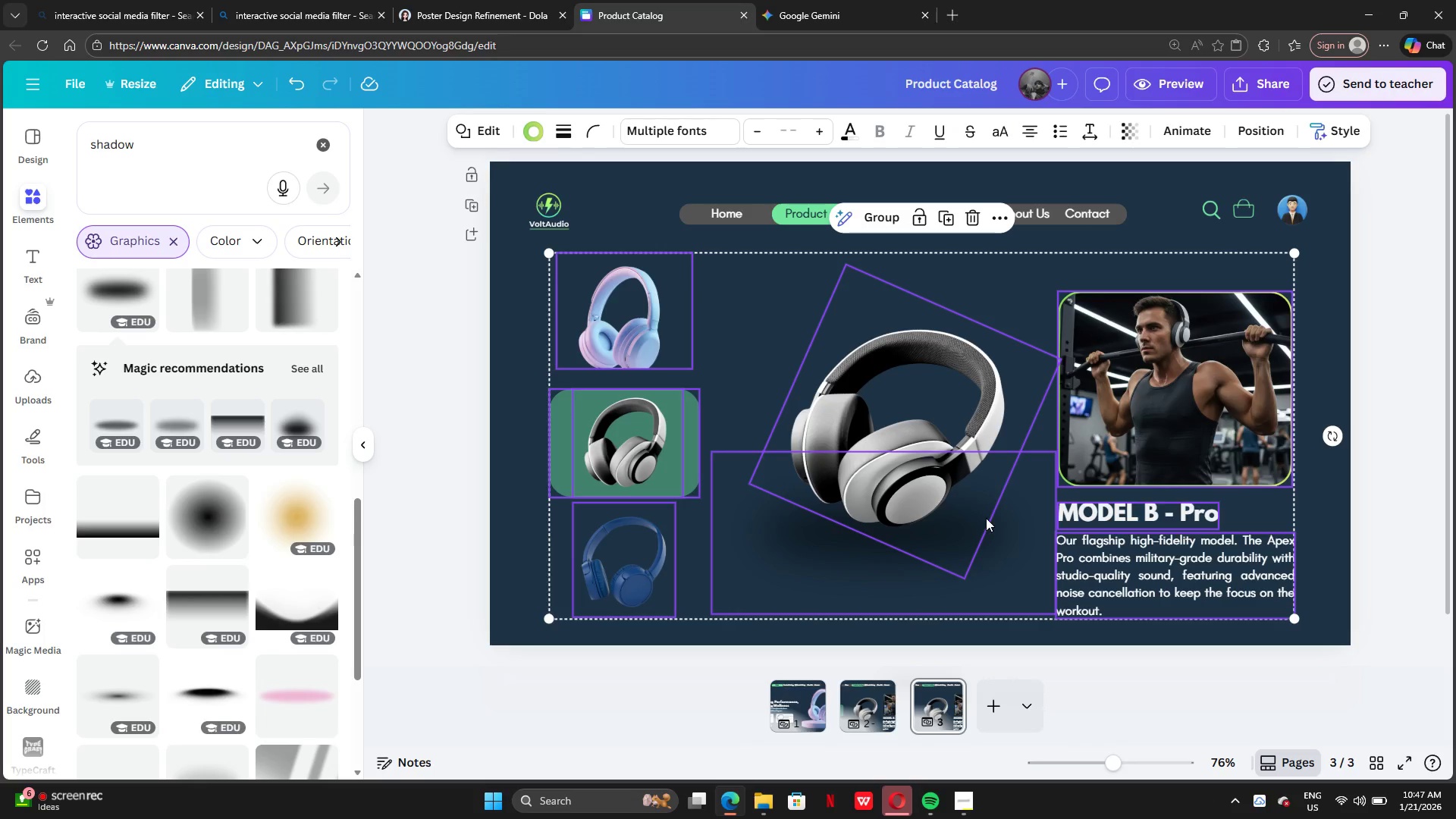 
left_click([586, 384])
 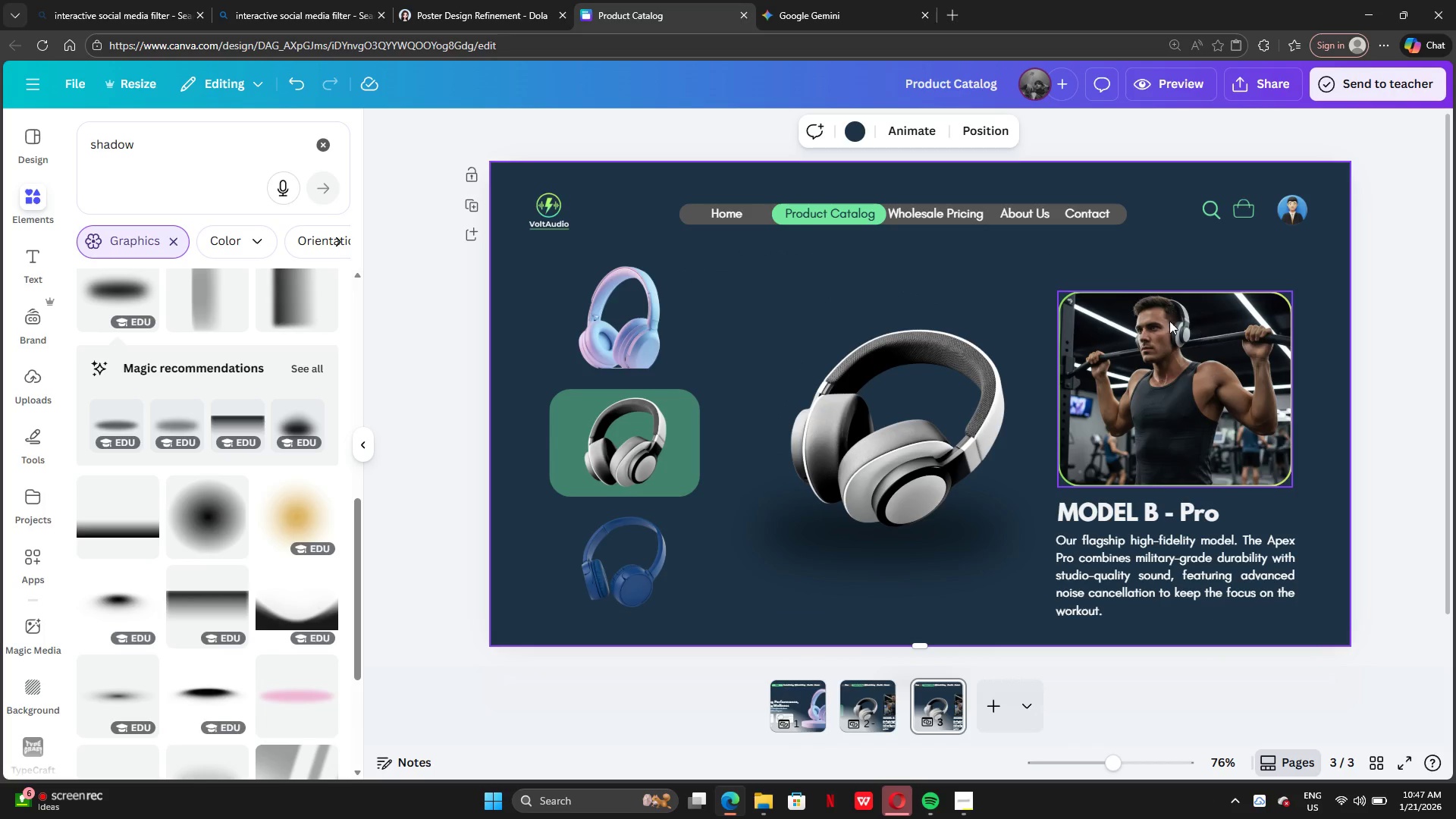 
left_click_drag(start_coordinate=[1013, 303], to_coordinate=[1244, 604])
 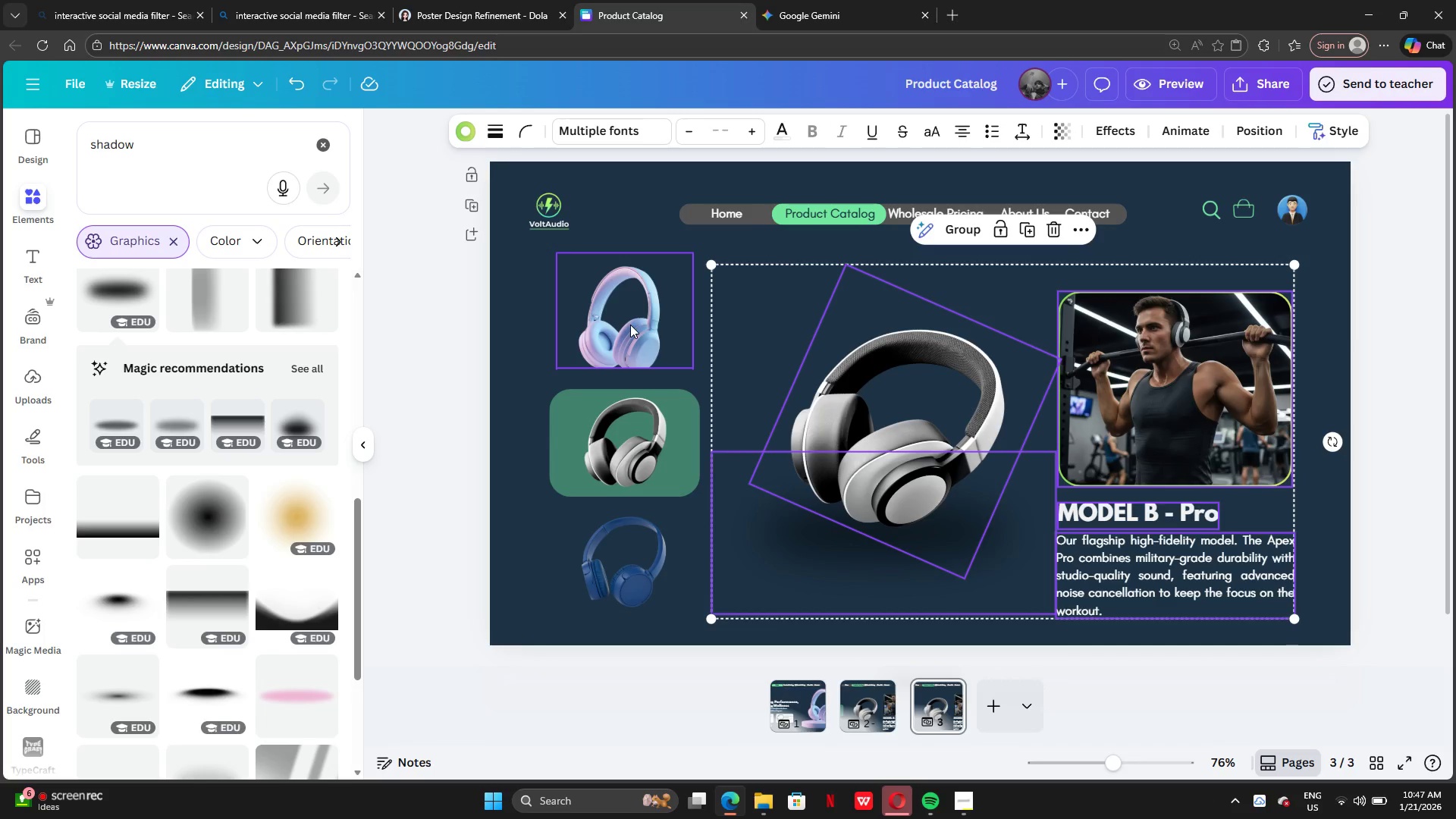 
left_click([610, 326])
 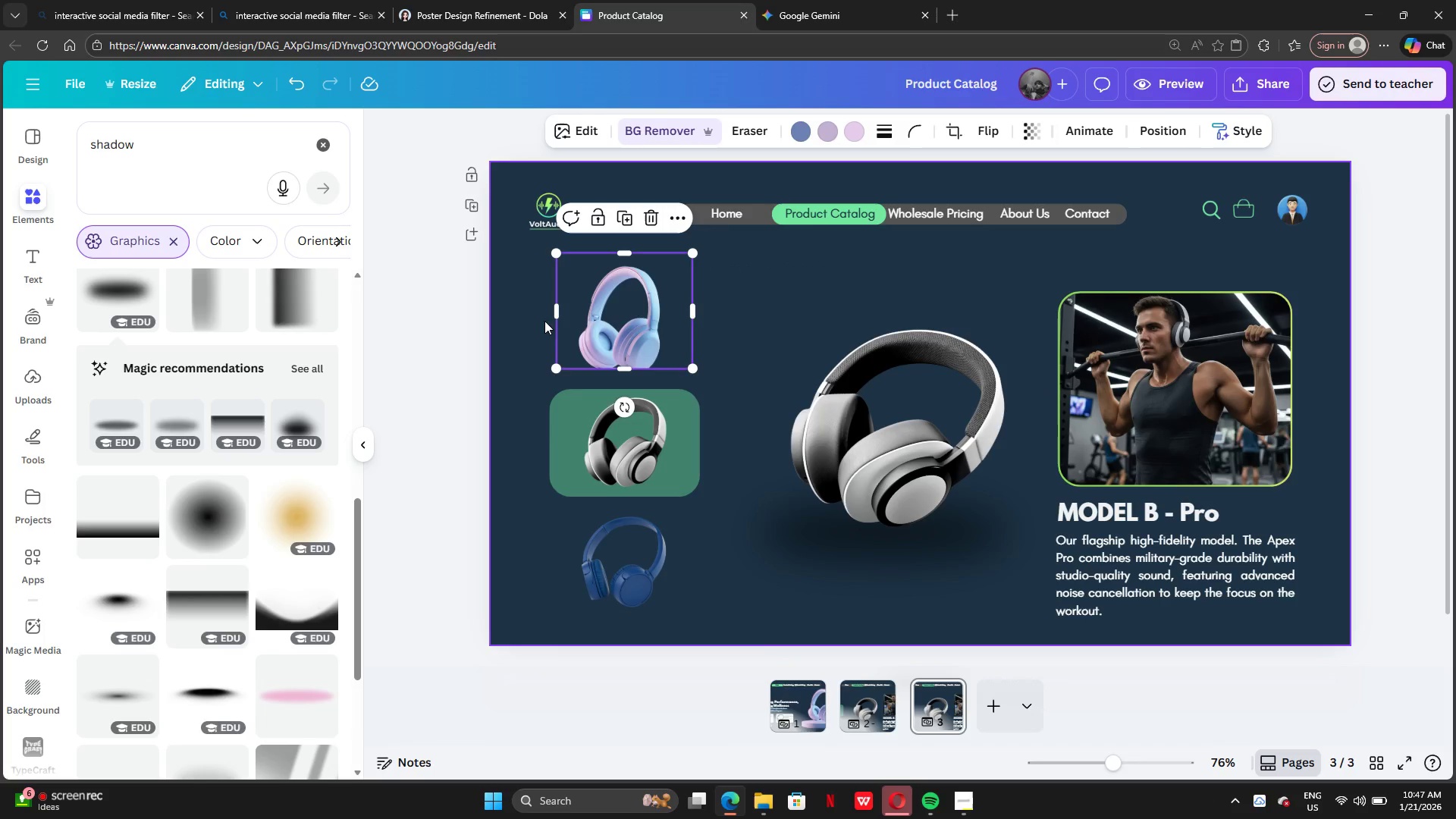 
left_click_drag(start_coordinate=[544, 321], to_coordinate=[1215, 592])
 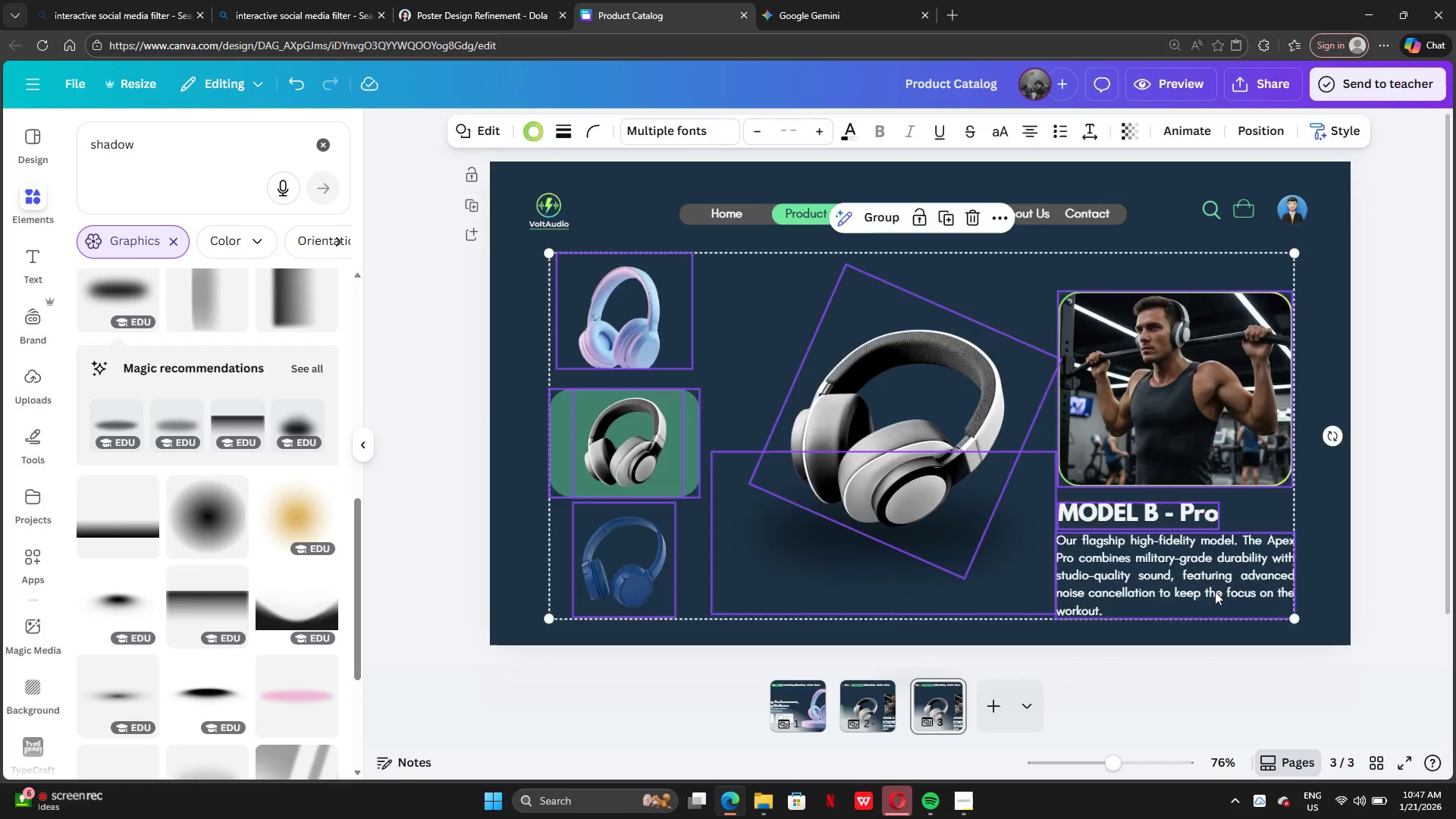 
key(Backspace)
 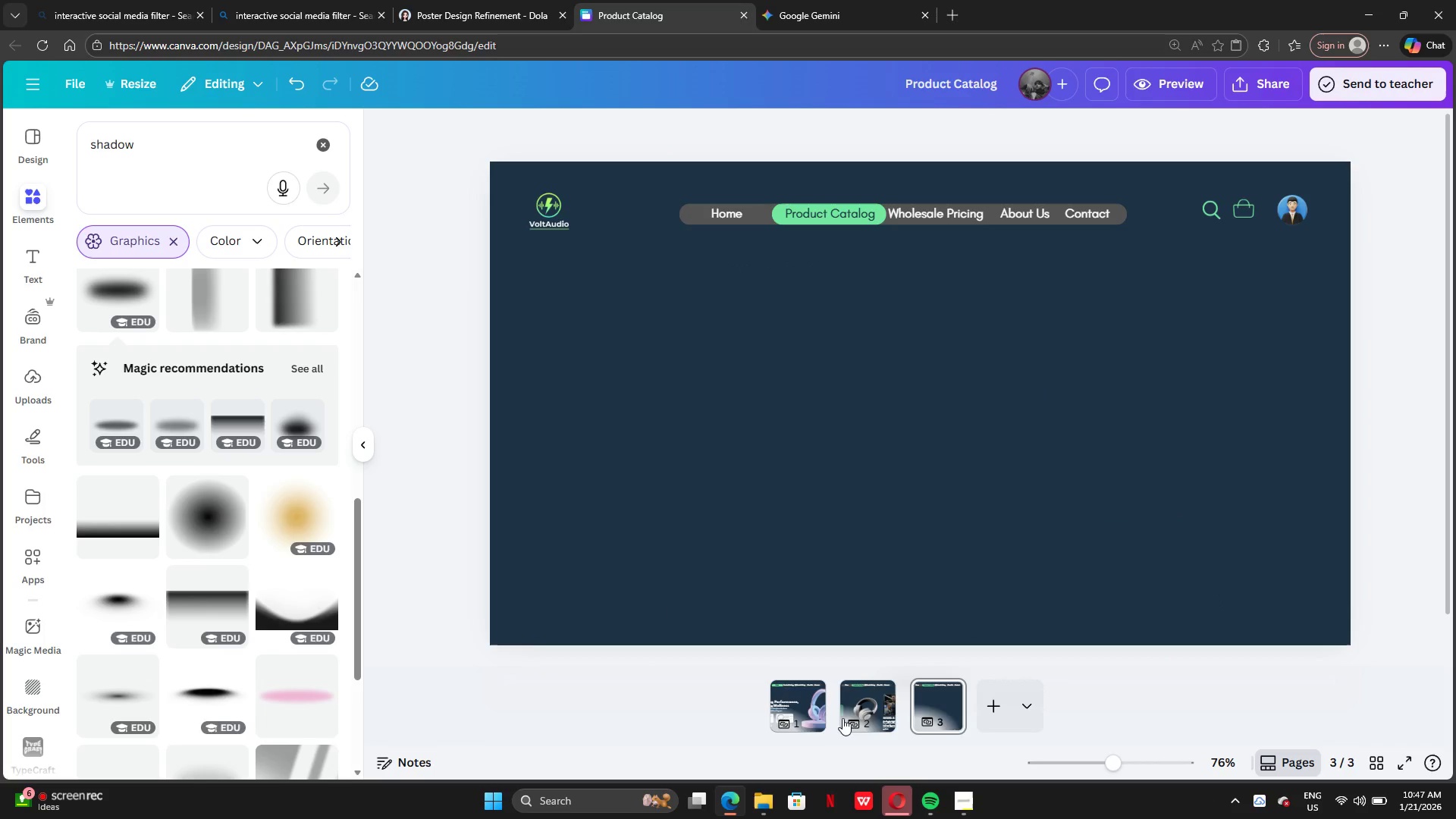 
left_click([782, 715])
 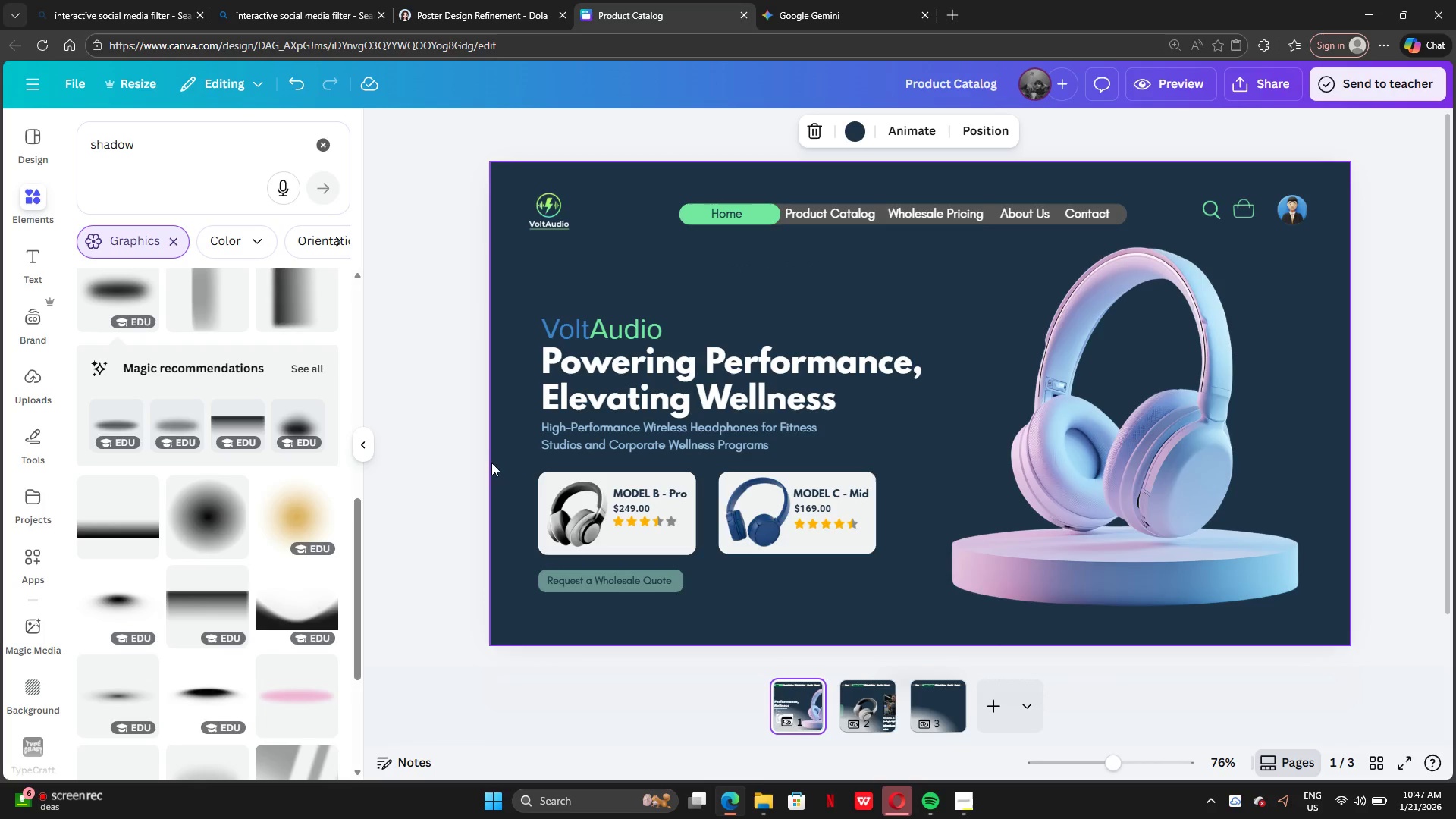 
left_click_drag(start_coordinate=[491, 463], to_coordinate=[833, 549])
 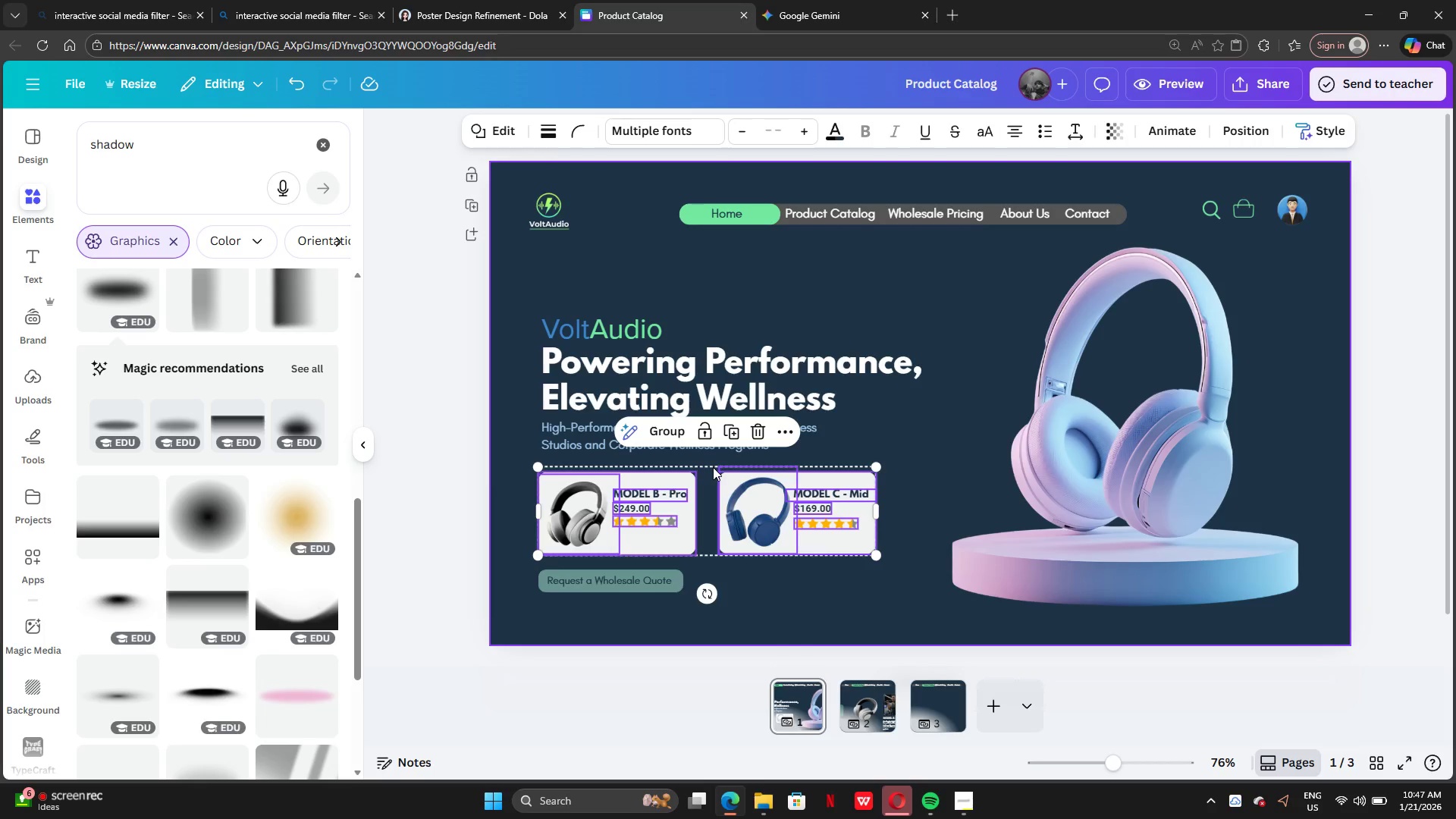 
key(Control+C)
 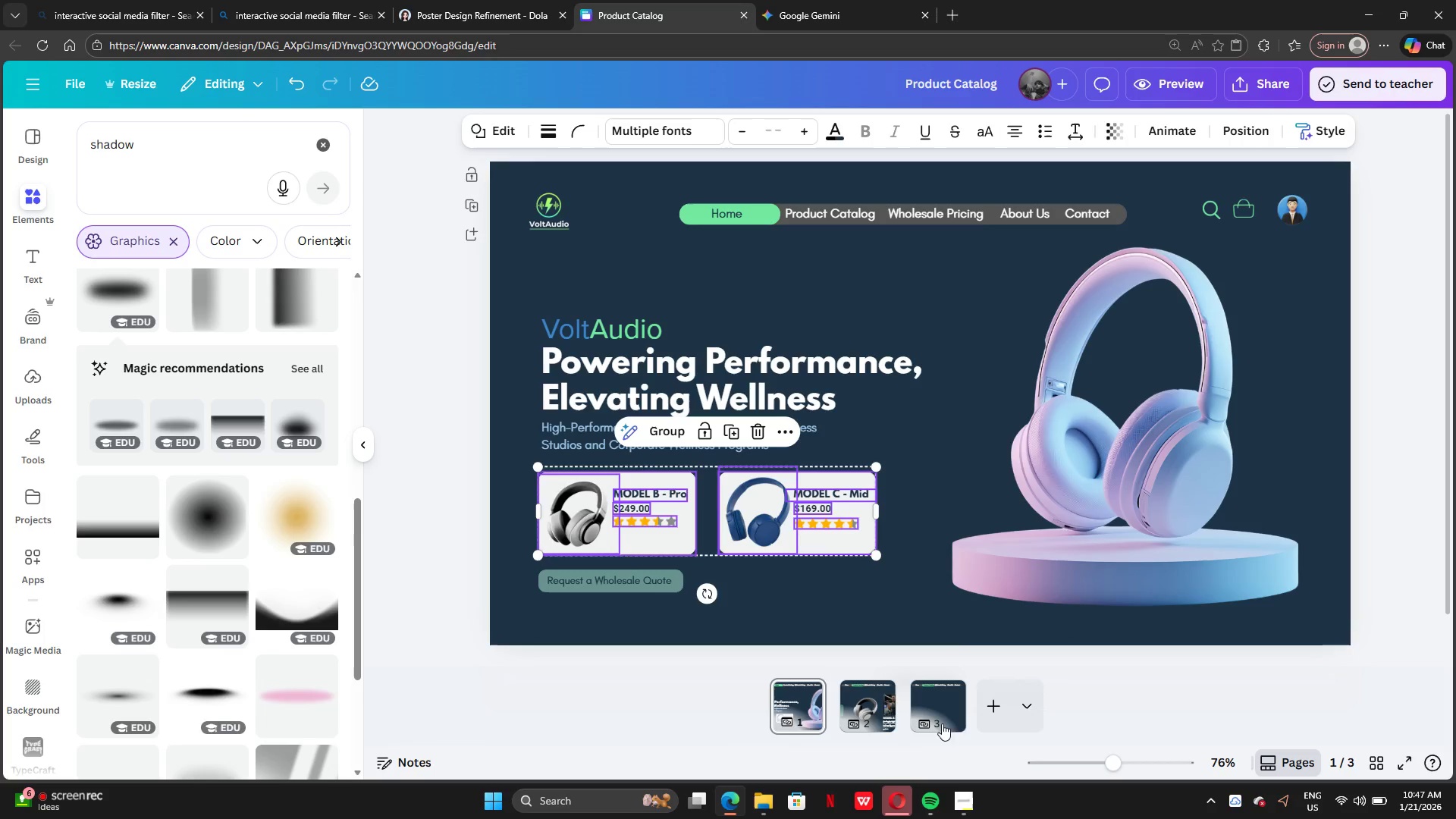 
left_click([950, 726])
 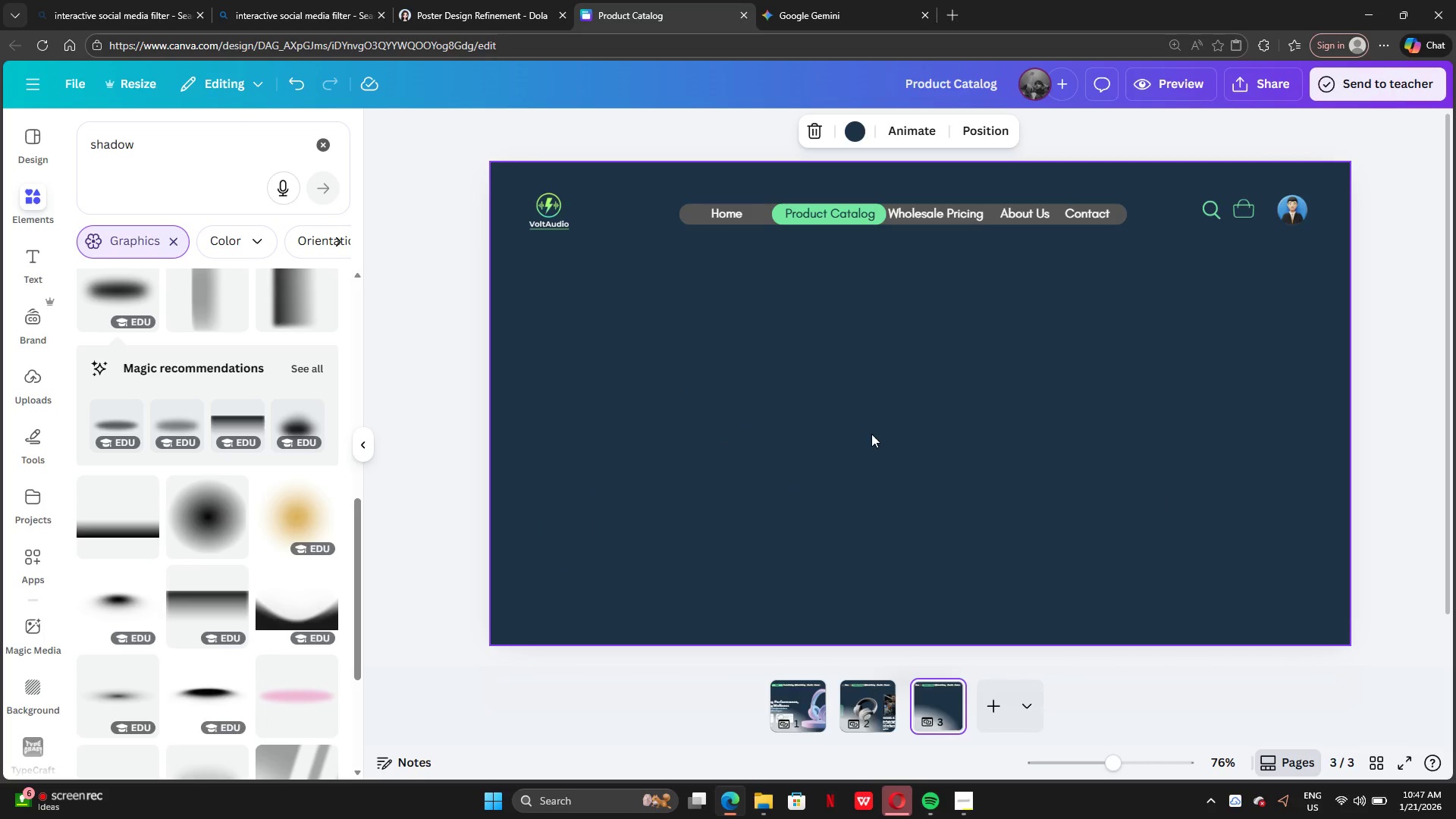 
left_click([871, 434])
 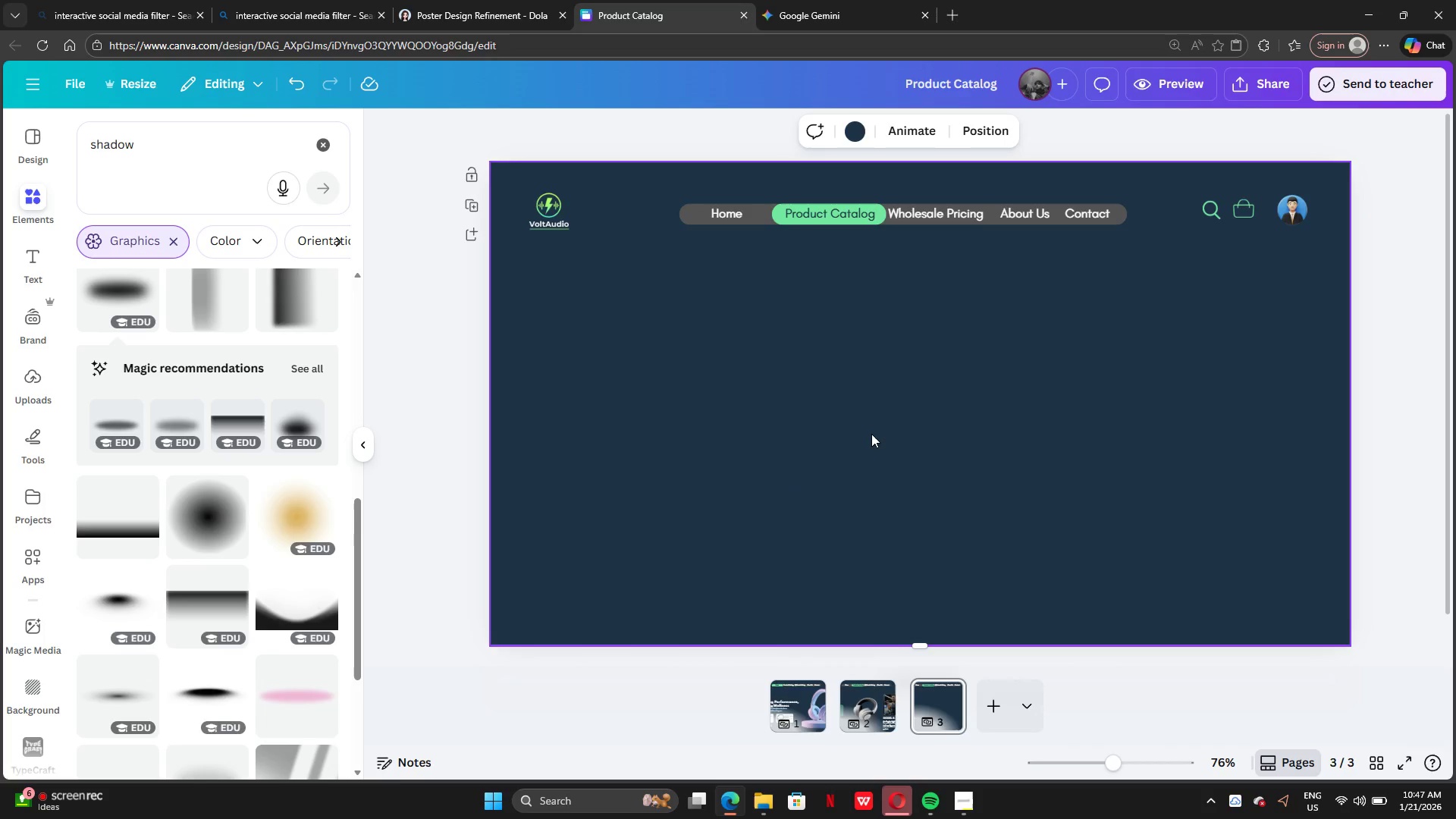 
key(Control+V)
 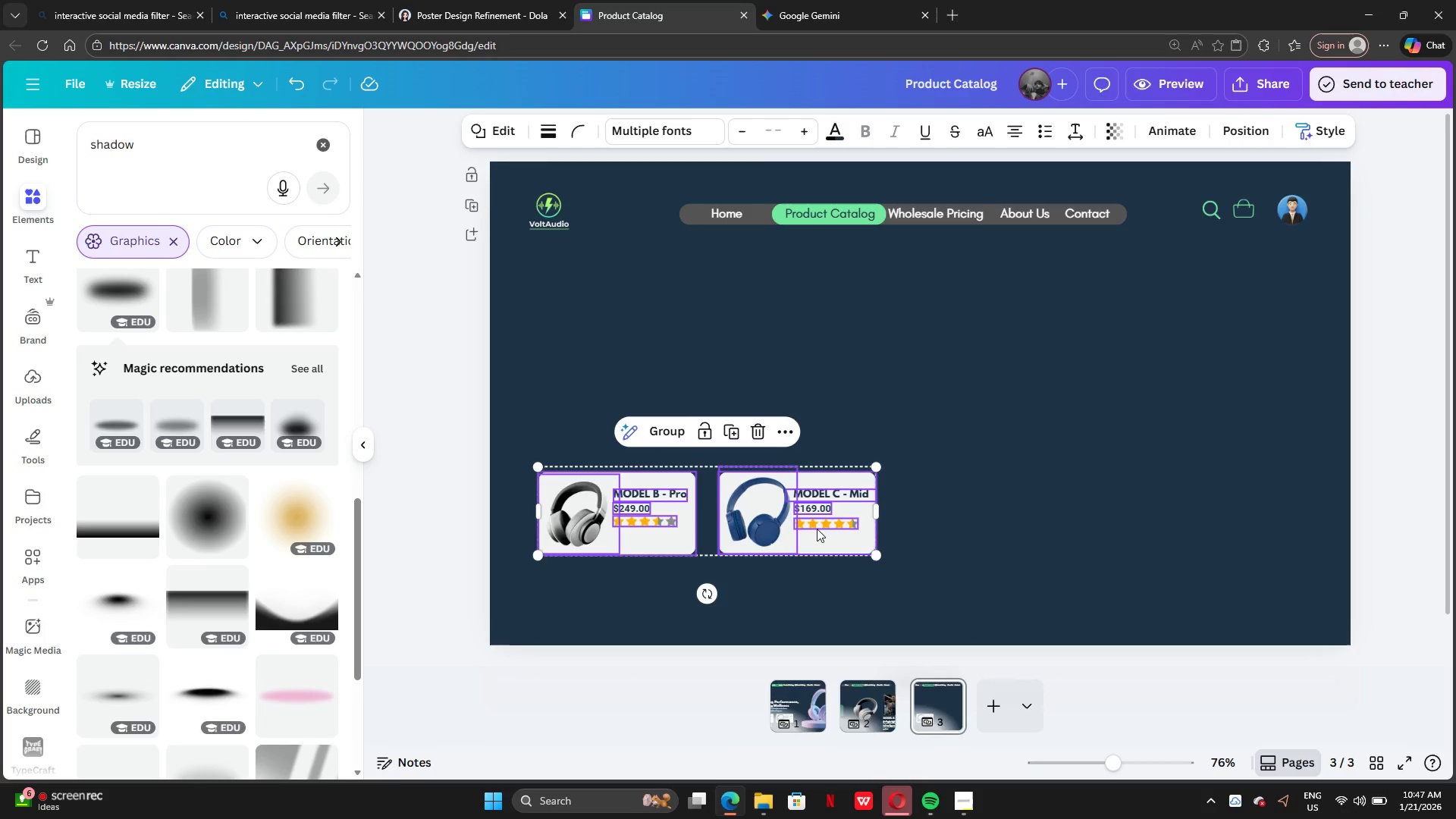 
left_click_drag(start_coordinate=[812, 540], to_coordinate=[1000, 526])
 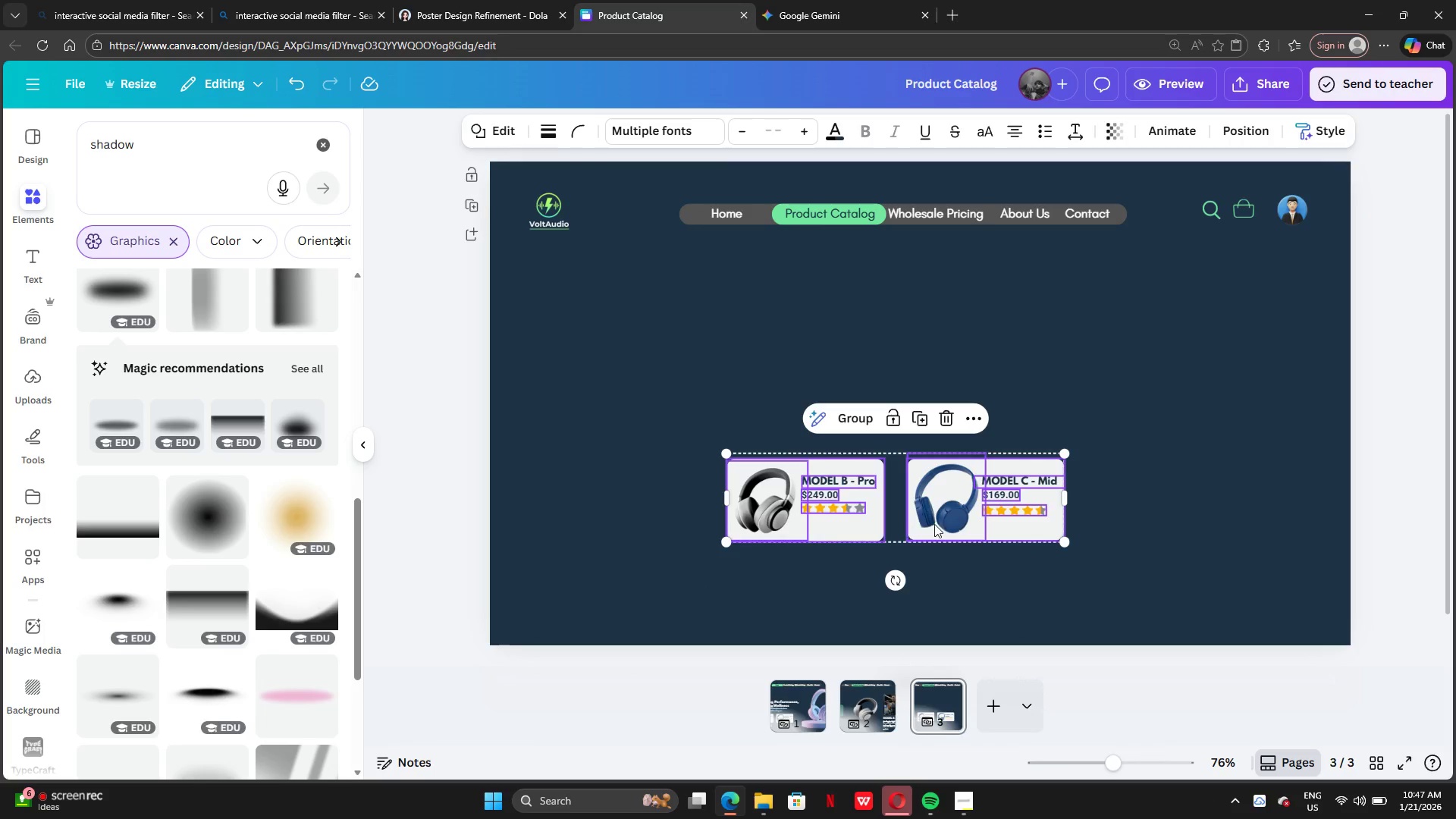 
left_click_drag(start_coordinate=[936, 524], to_coordinate=[734, 540])
 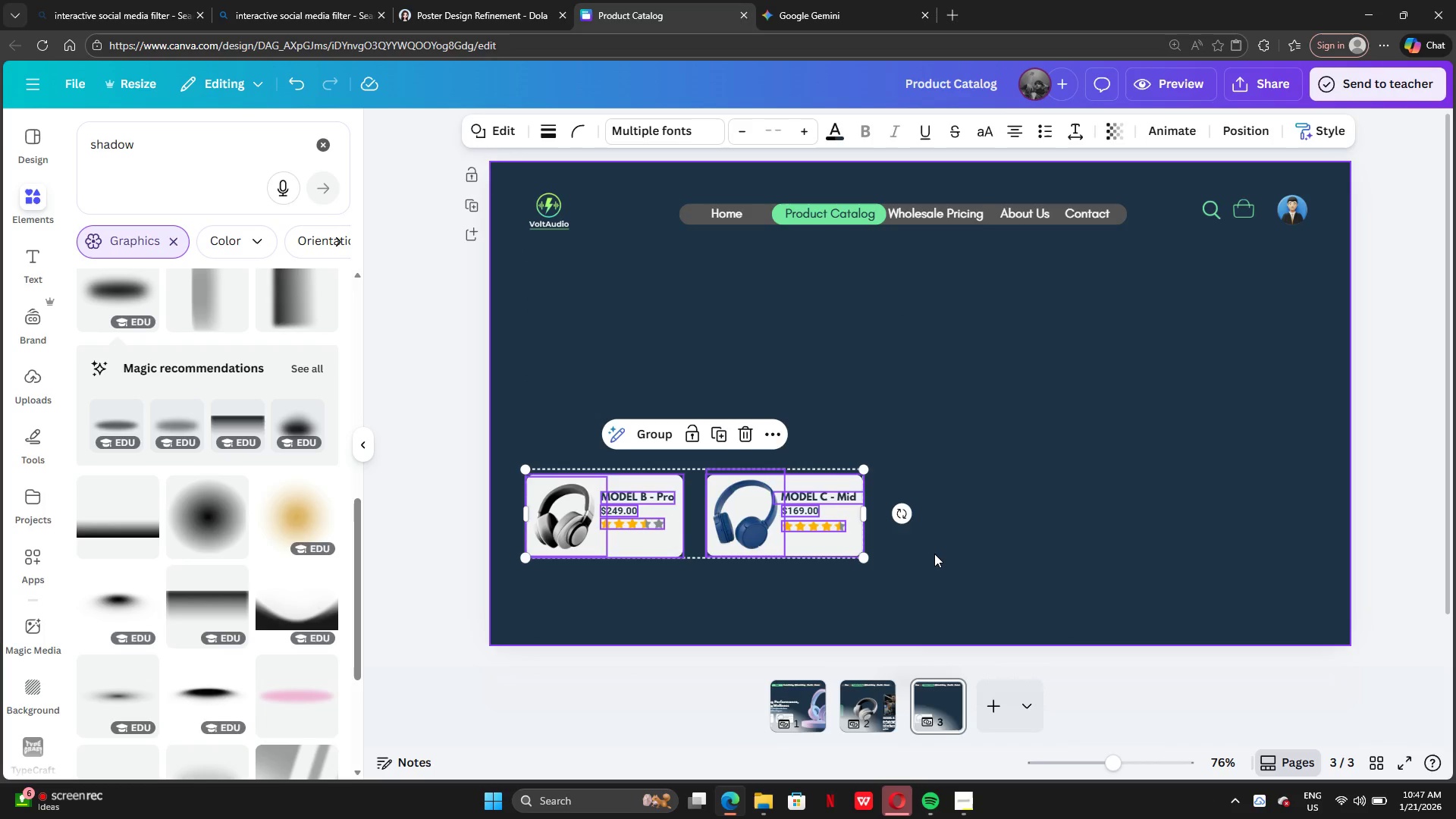 
left_click([934, 554])
 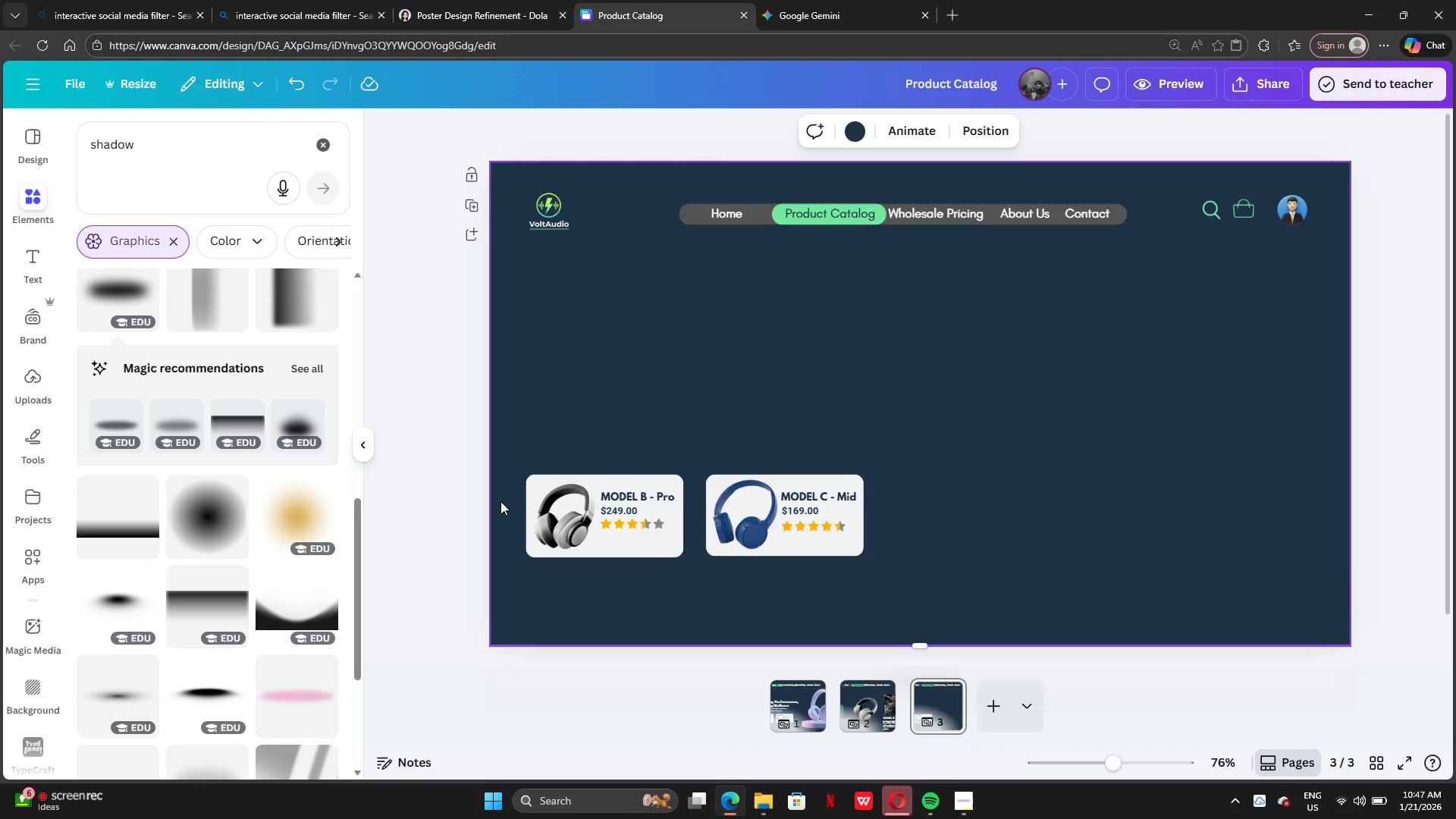 
left_click_drag(start_coordinate=[500, 501], to_coordinate=[842, 564])
 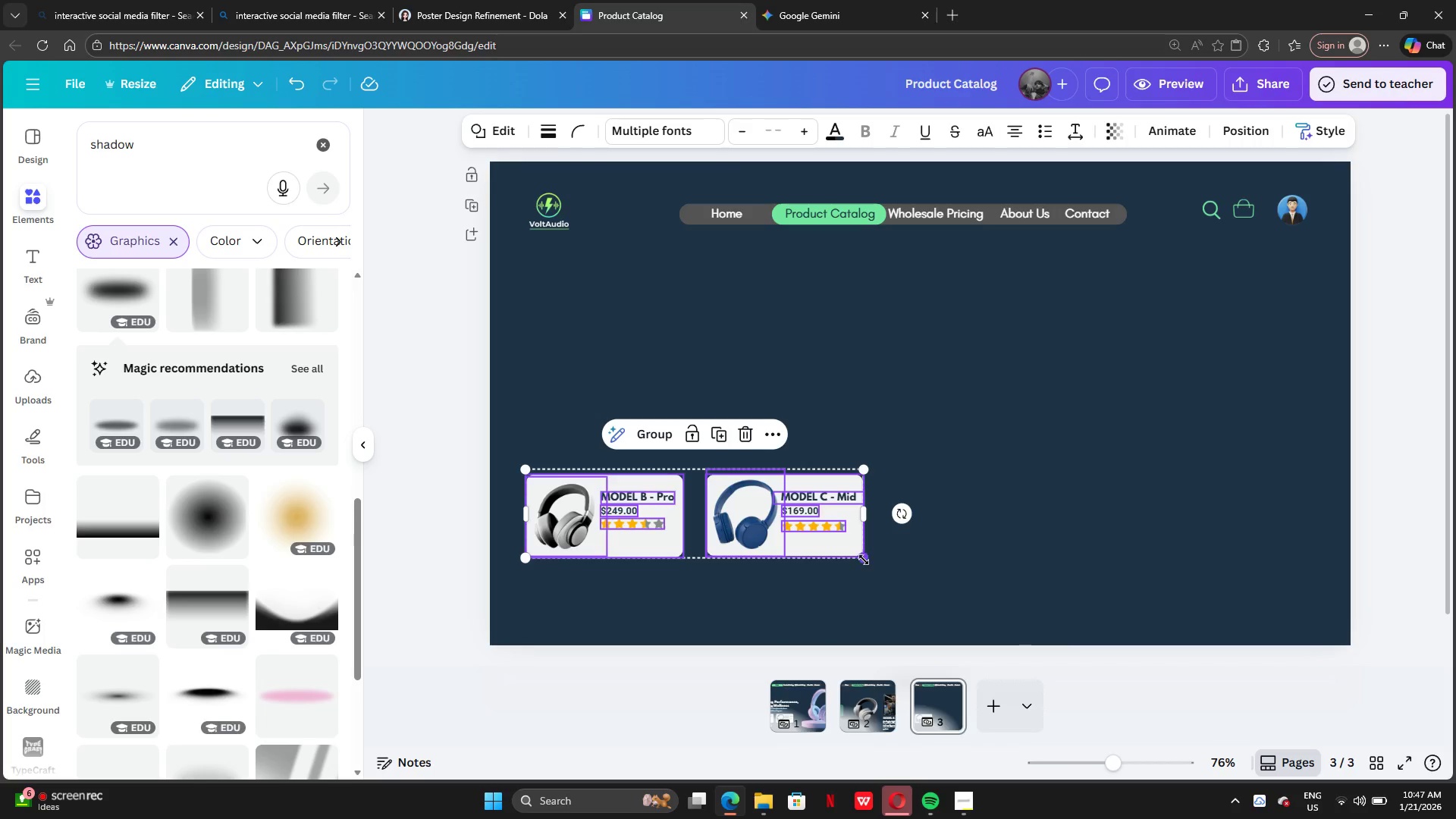 
left_click_drag(start_coordinate=[863, 560], to_coordinate=[1091, 632])
 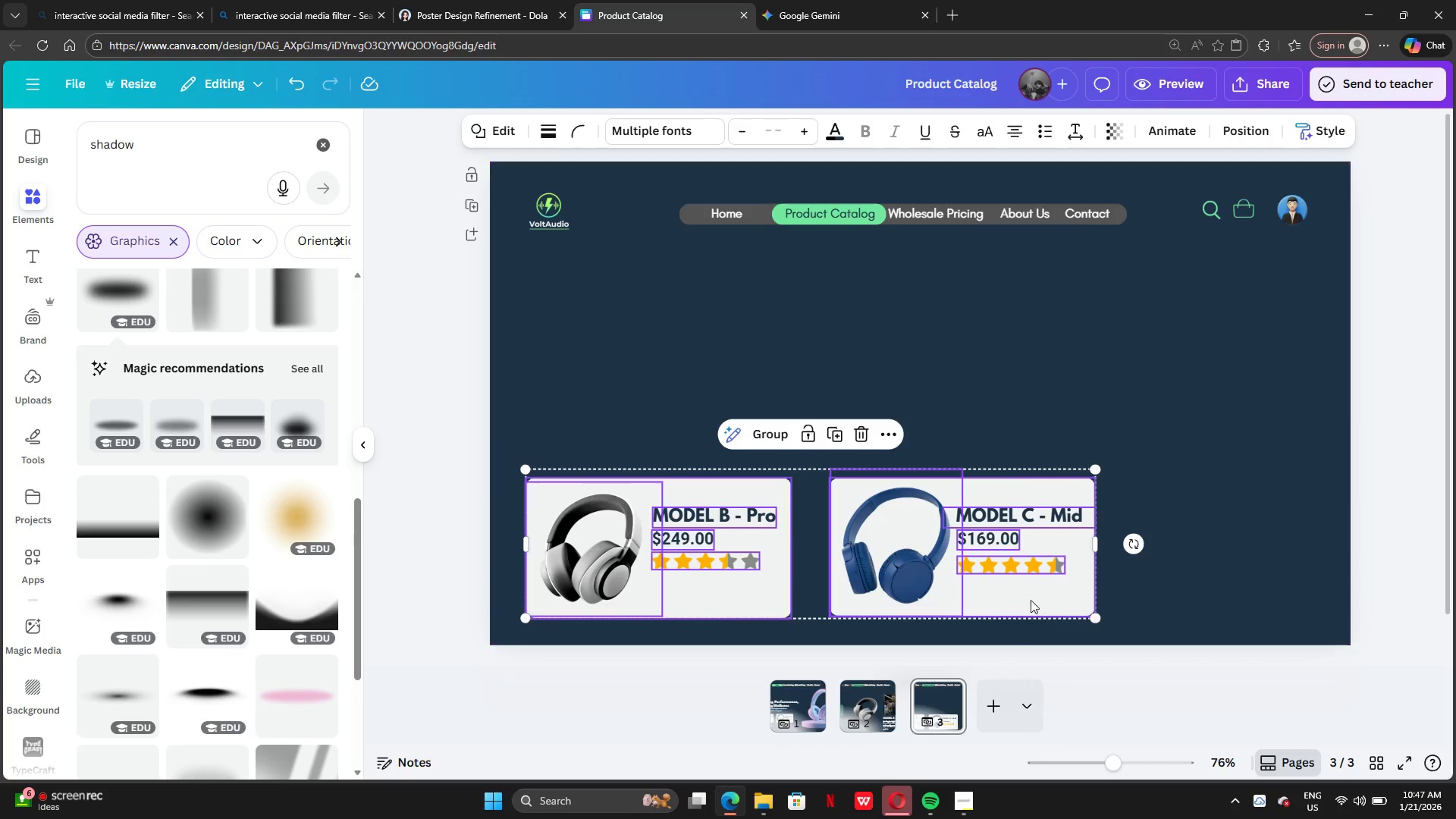 
left_click_drag(start_coordinate=[1031, 600], to_coordinate=[1090, 583])
 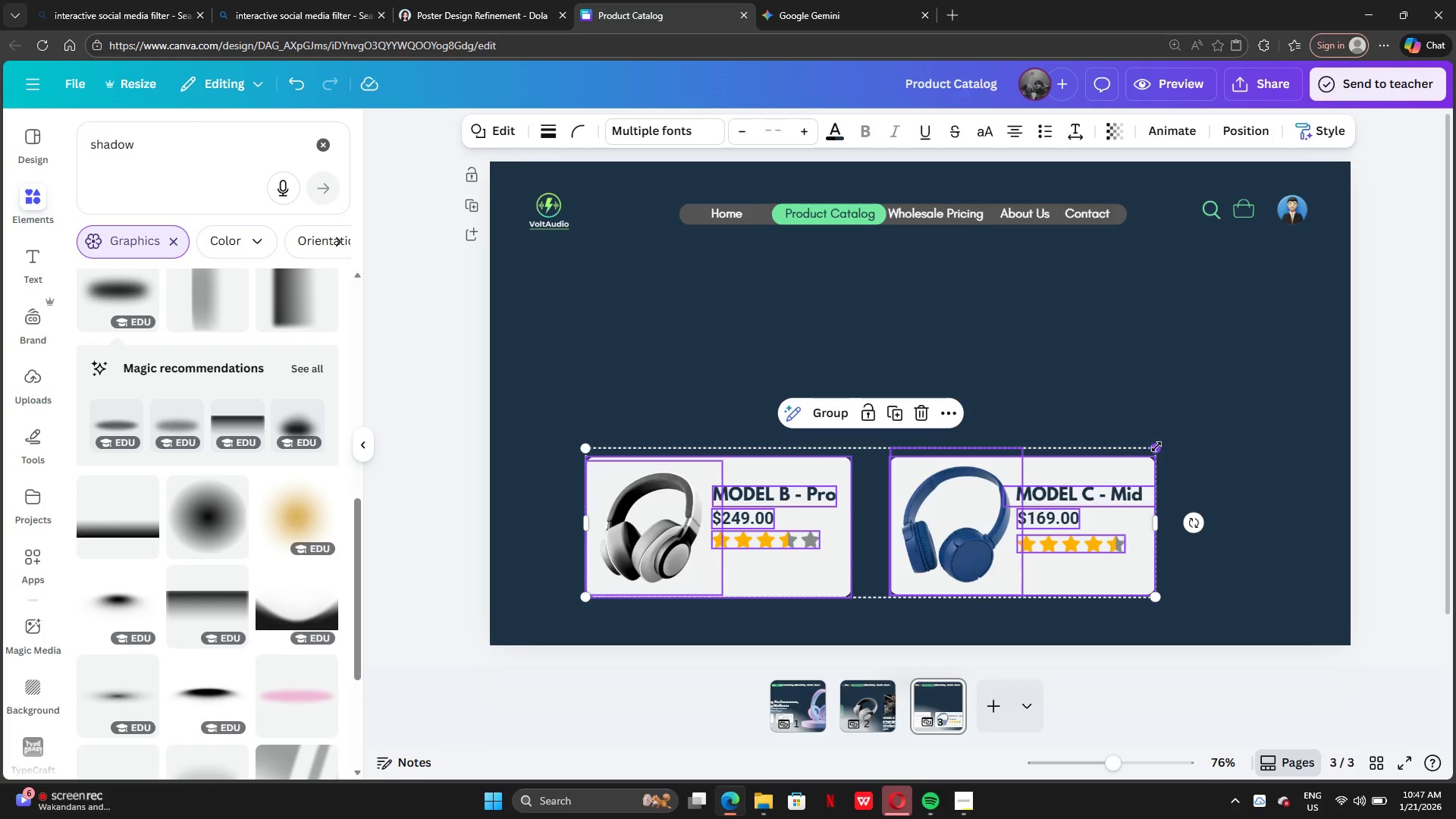 
left_click_drag(start_coordinate=[1156, 447], to_coordinate=[935, 494])
 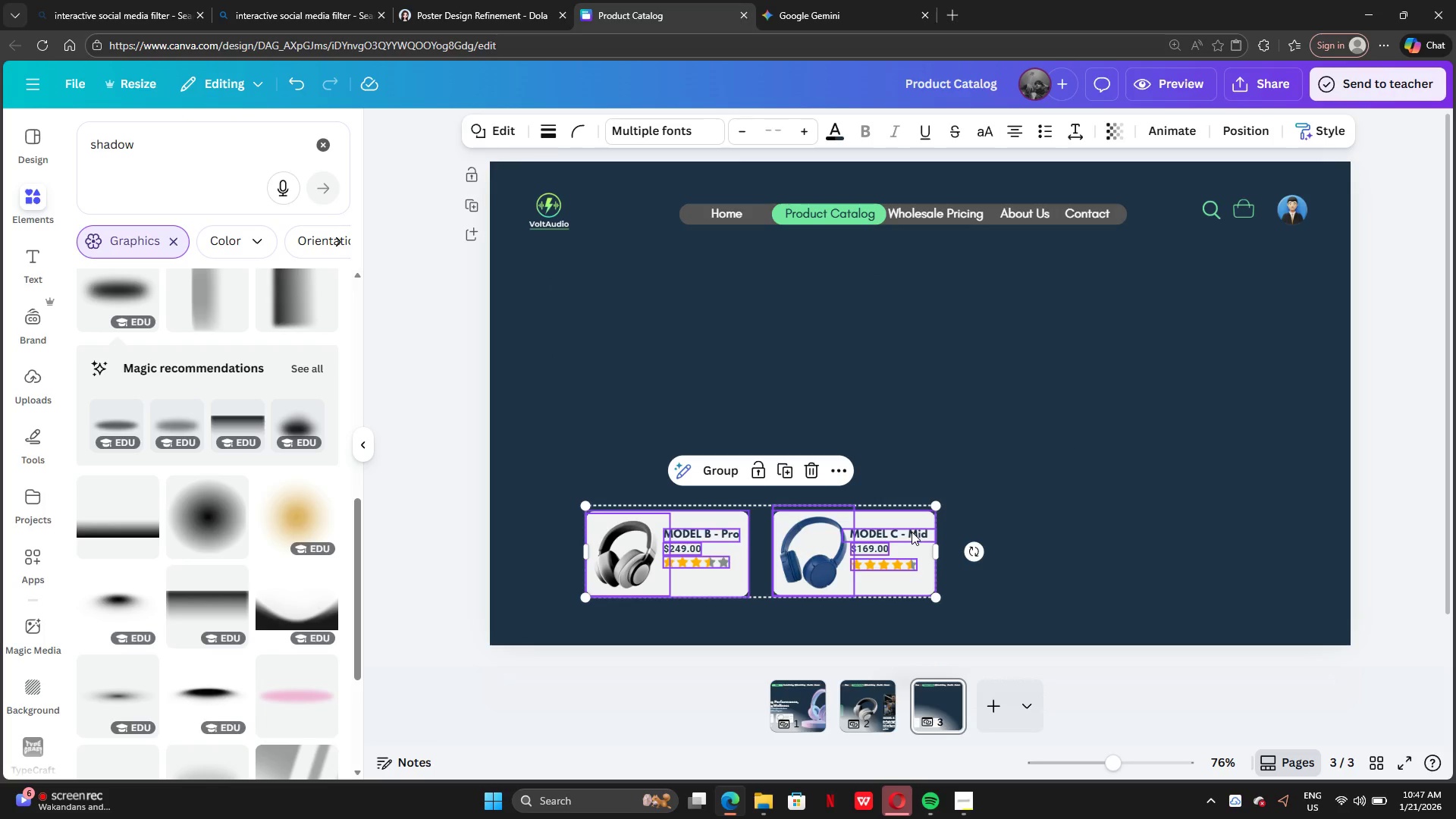 
left_click_drag(start_coordinate=[912, 532], to_coordinate=[860, 530])
 